 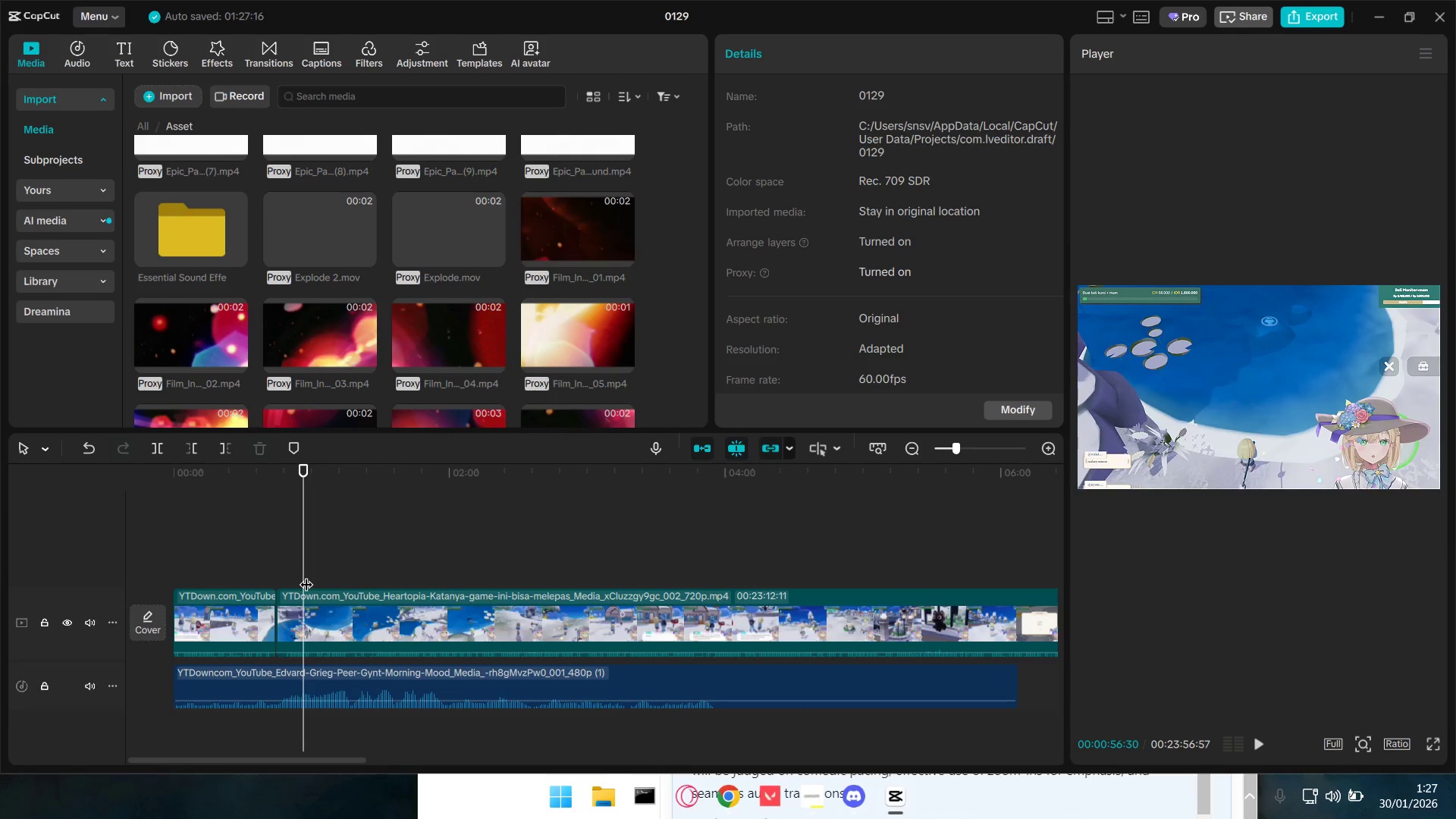 
left_click_drag(start_coordinate=[302, 571], to_coordinate=[274, 574])
 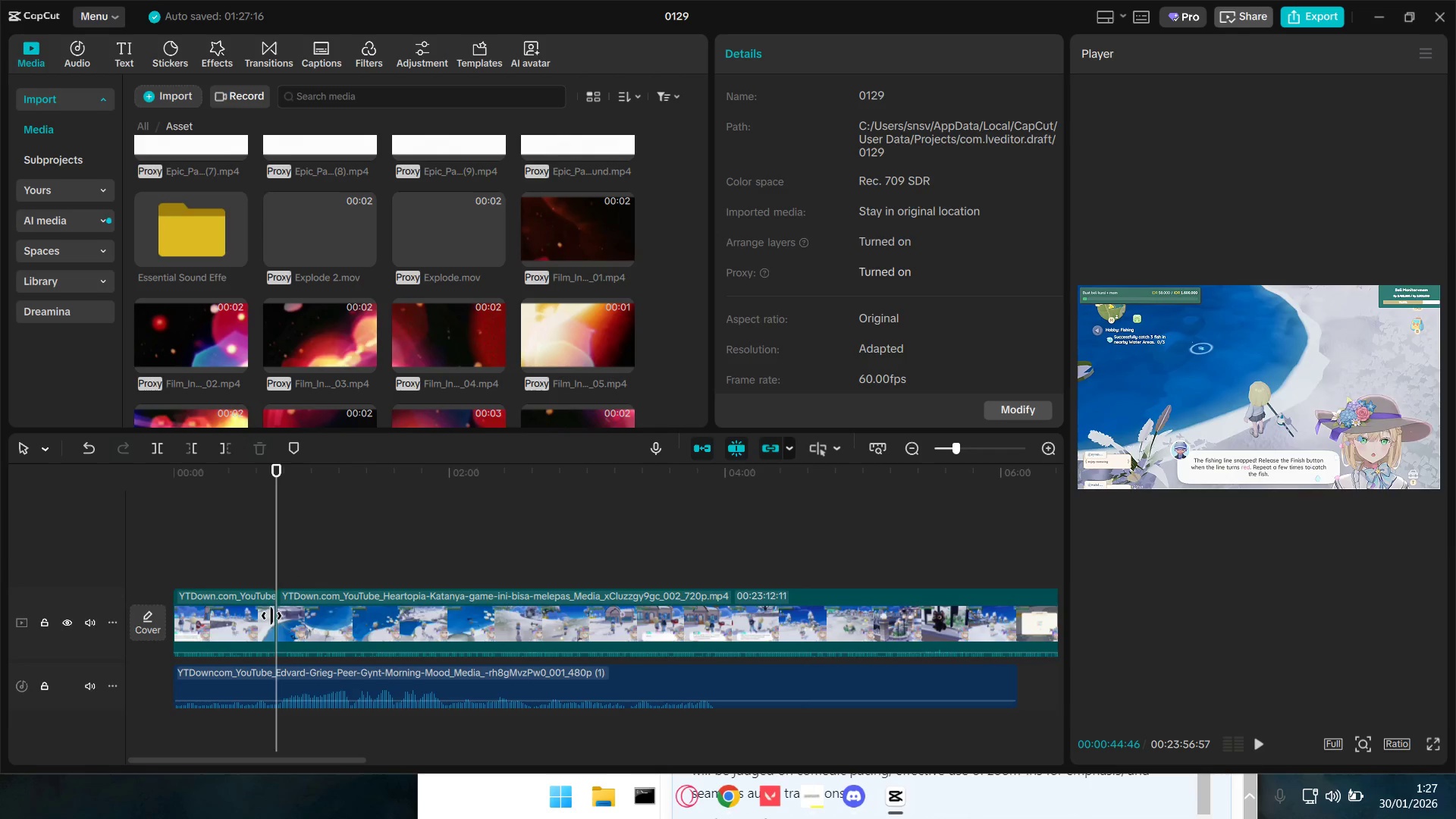 
hold_key(key=ControlLeft, duration=0.81)
scroll: coordinate [300, 623], scroll_direction: up, amount: 10.0
 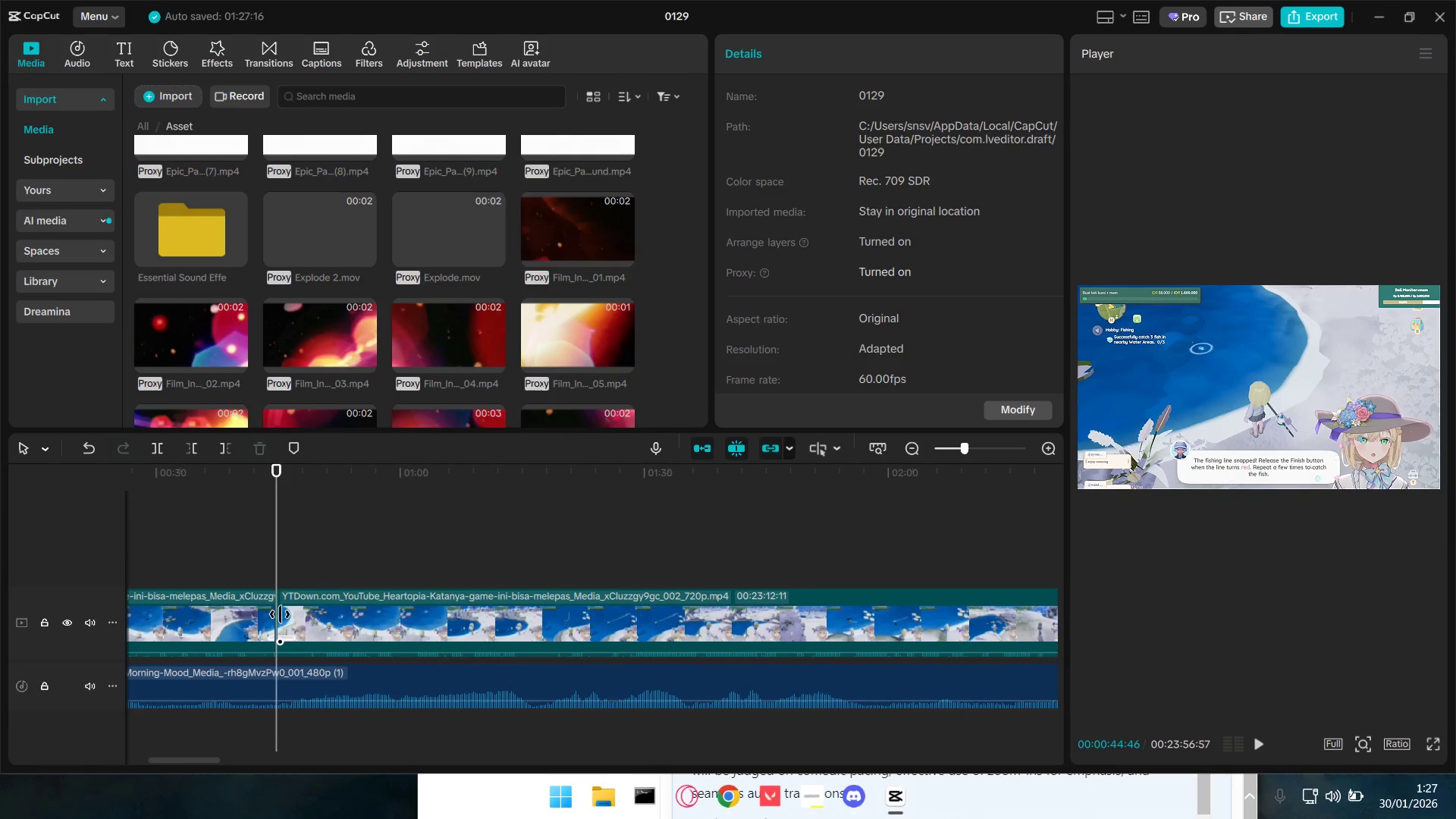 
left_click([250, 577])
 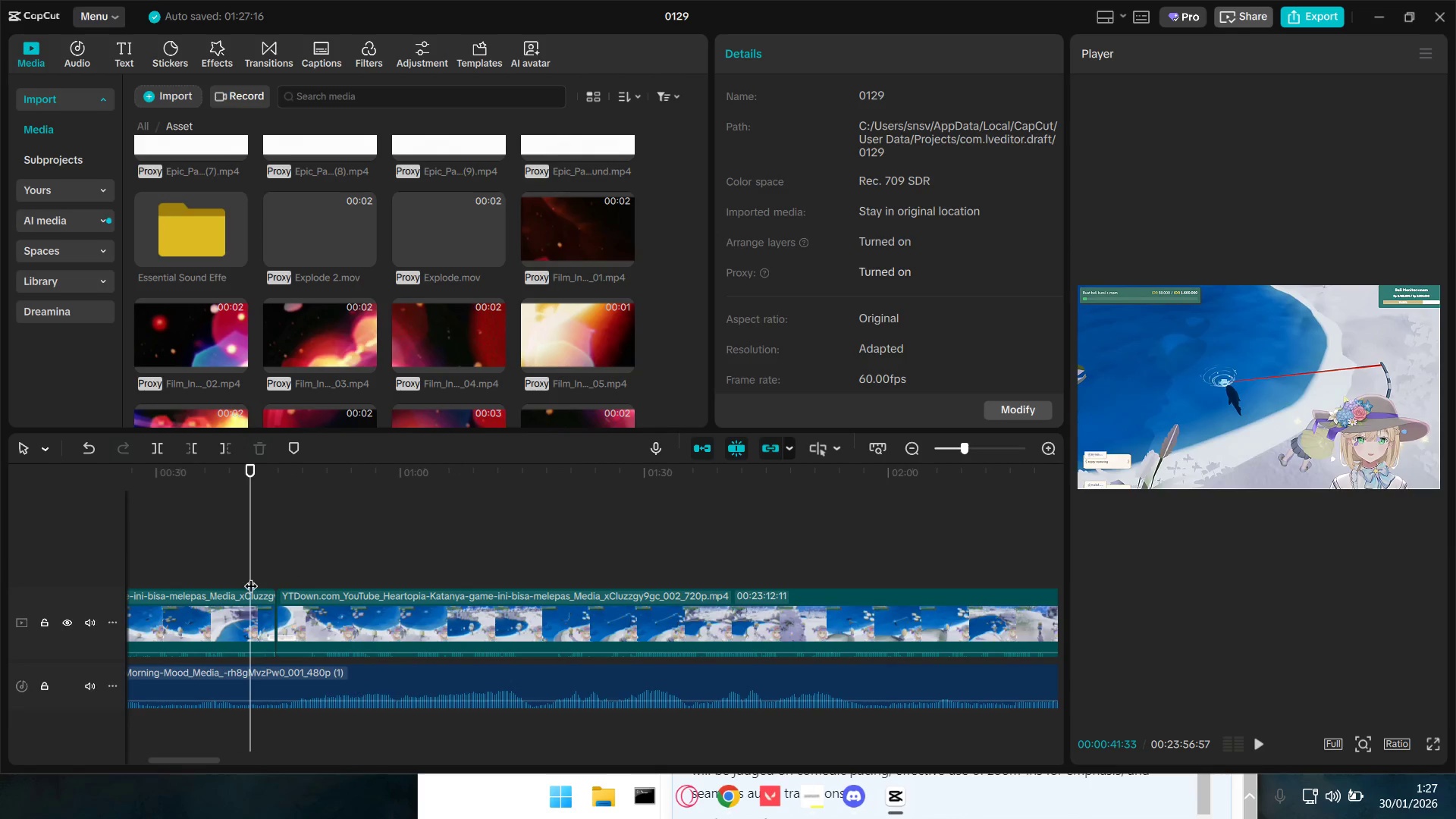 
left_click_drag(start_coordinate=[247, 576], to_coordinate=[259, 577])
 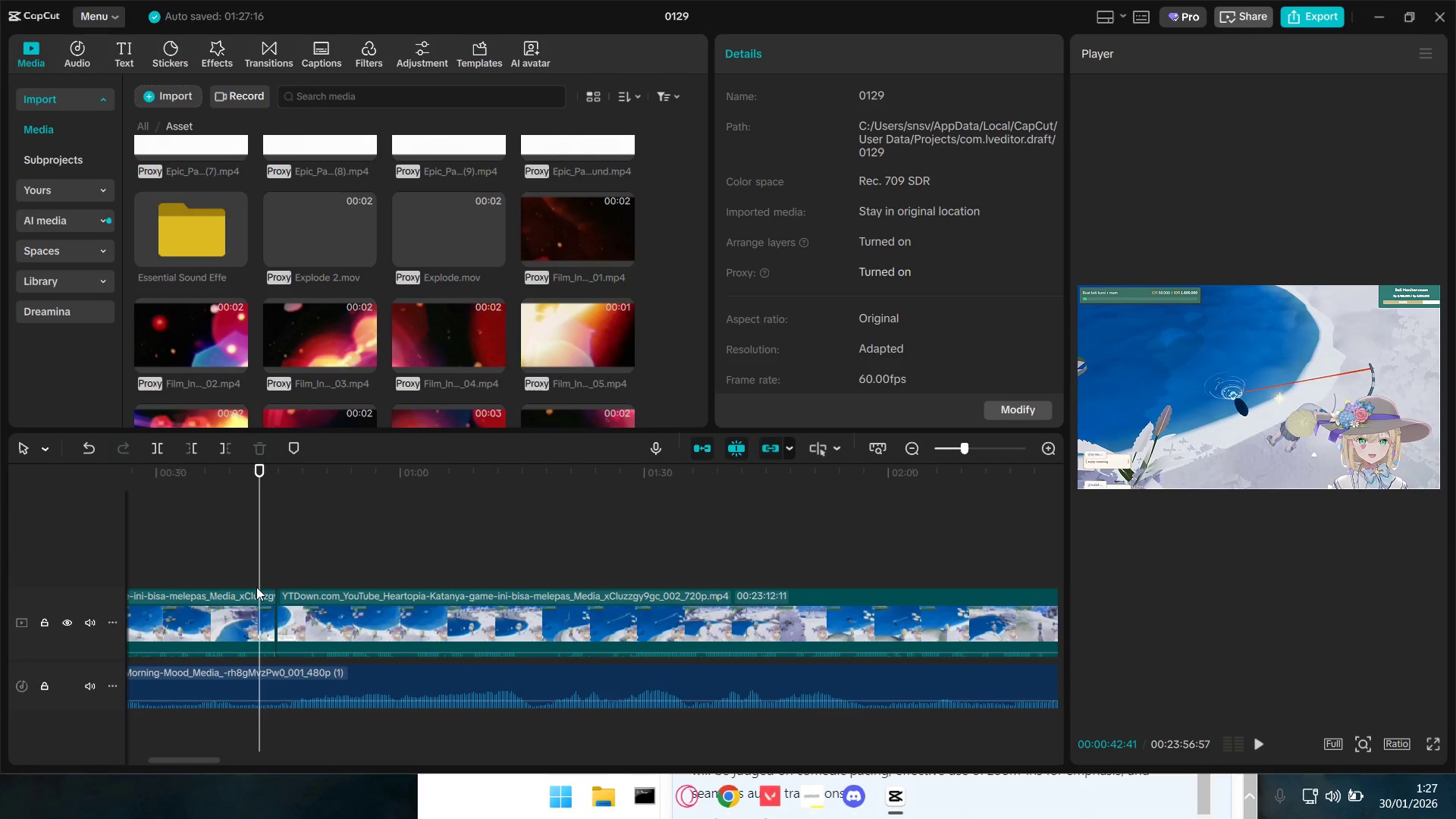 
left_click_drag(start_coordinate=[275, 574], to_coordinate=[281, 575])
 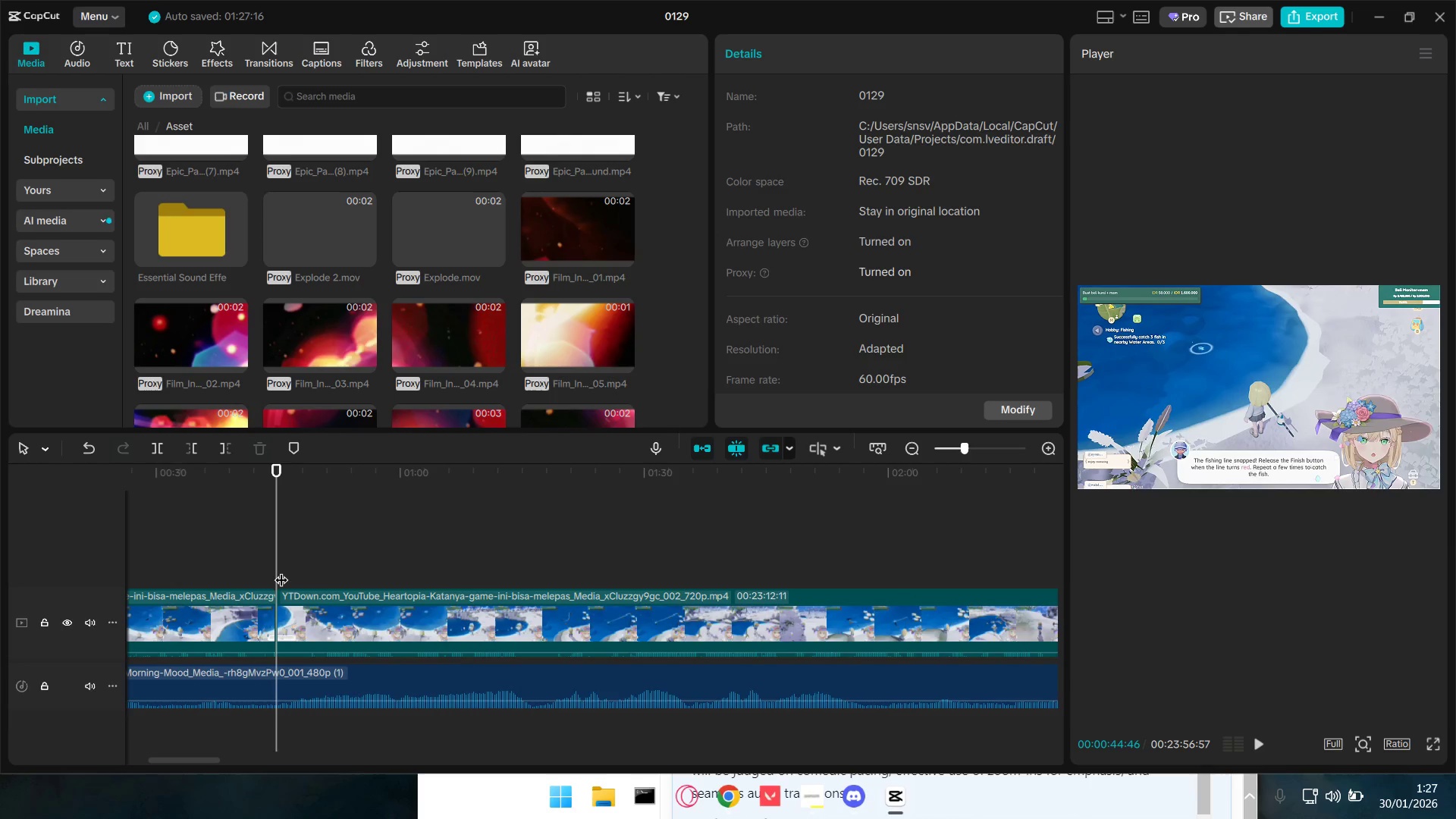 
hold_key(key=ControlLeft, duration=0.86)
 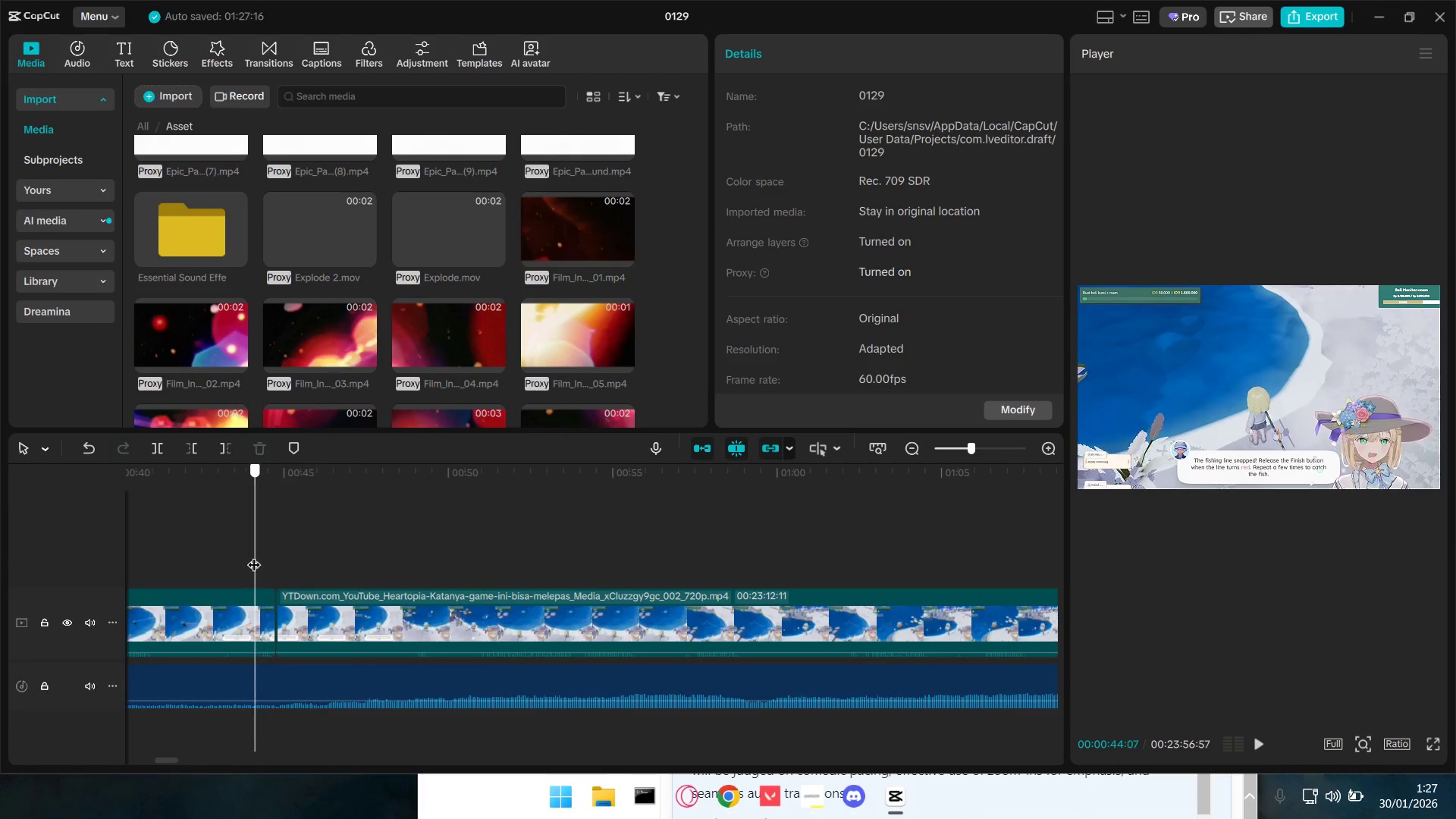 
left_click_drag(start_coordinate=[271, 555], to_coordinate=[209, 548])
 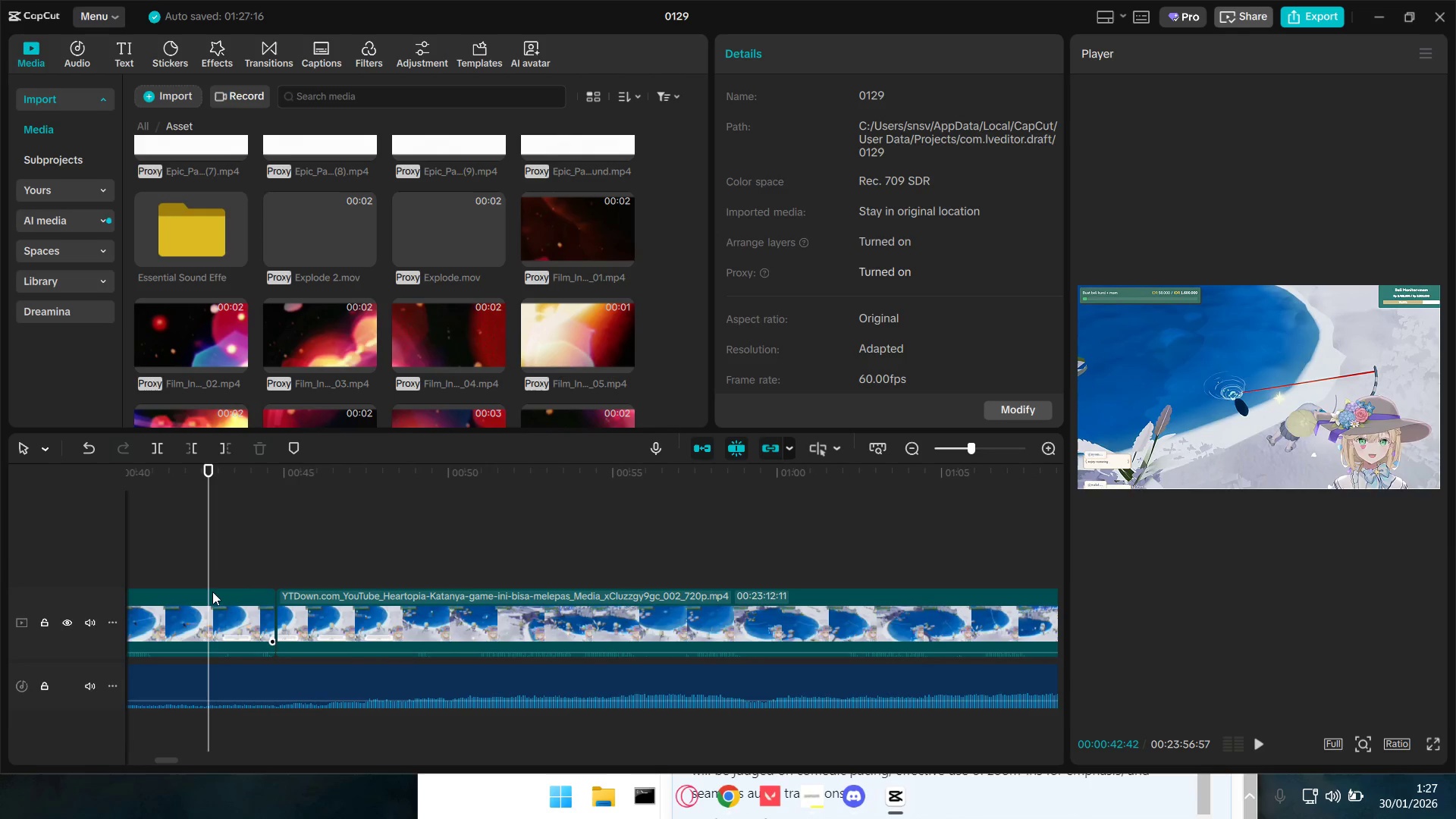 
scroll: coordinate [304, 620], scroll_direction: up, amount: 8.0
 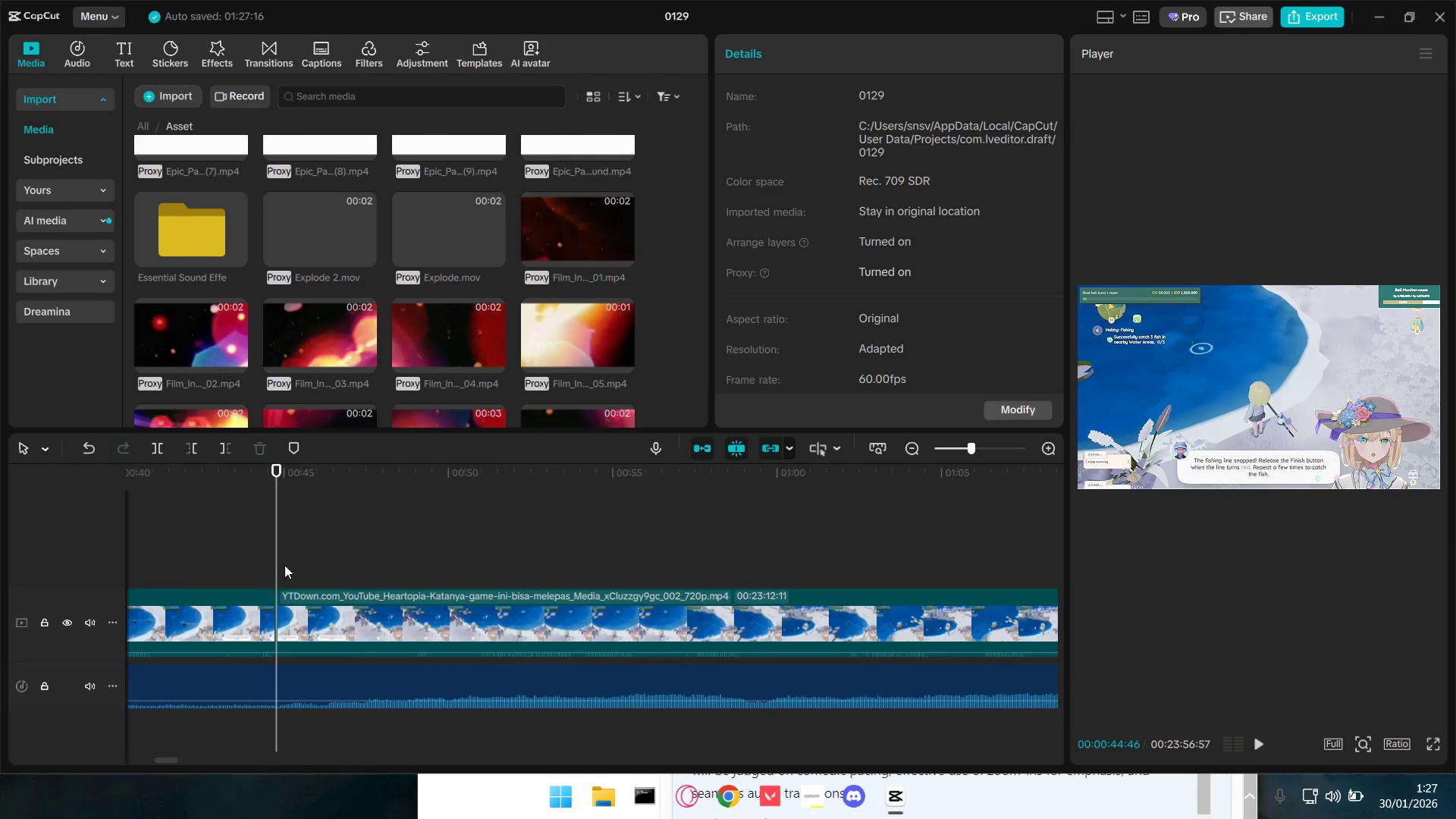 
right_click([196, 603])
 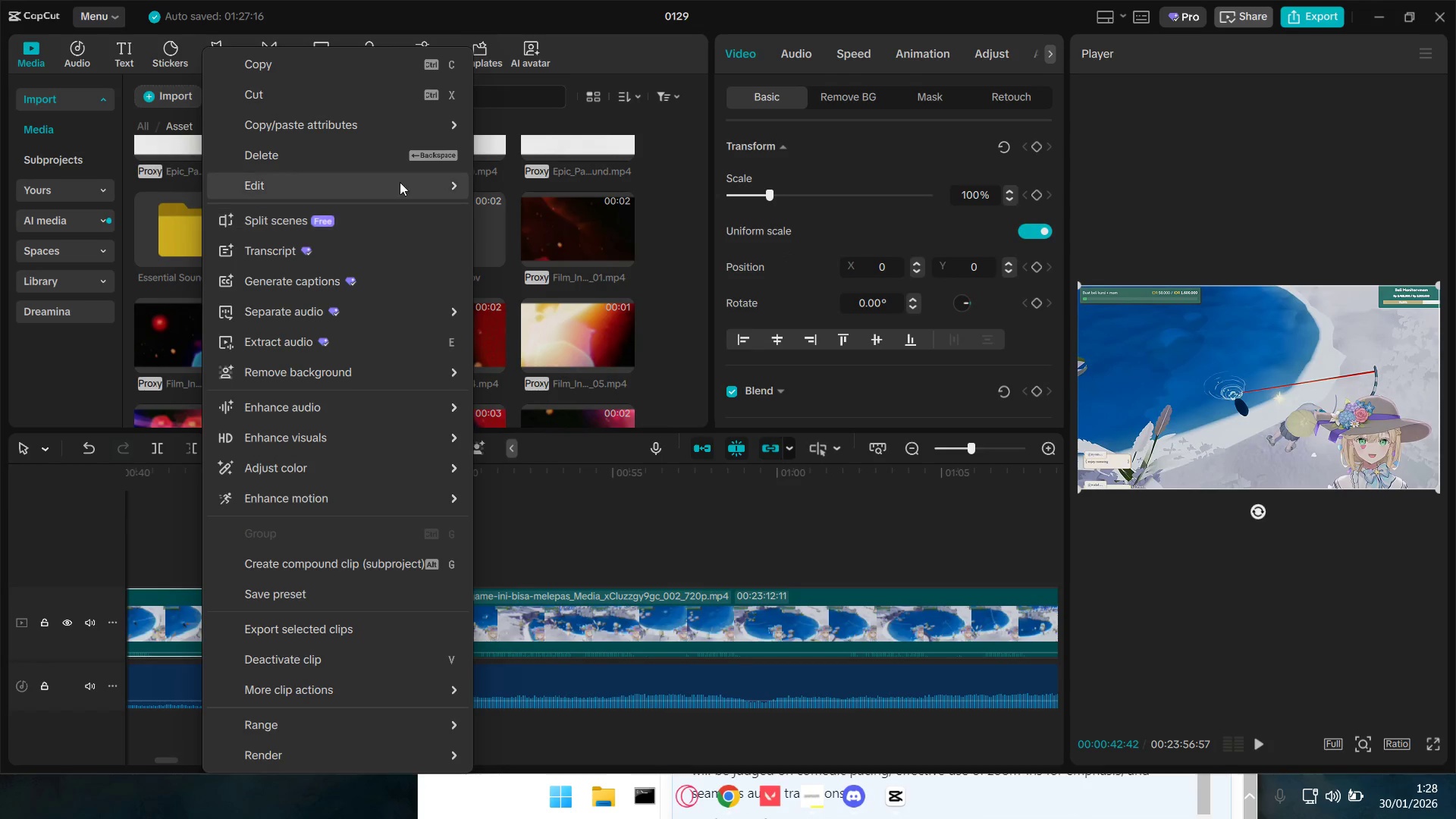 
double_click([510, 186])
 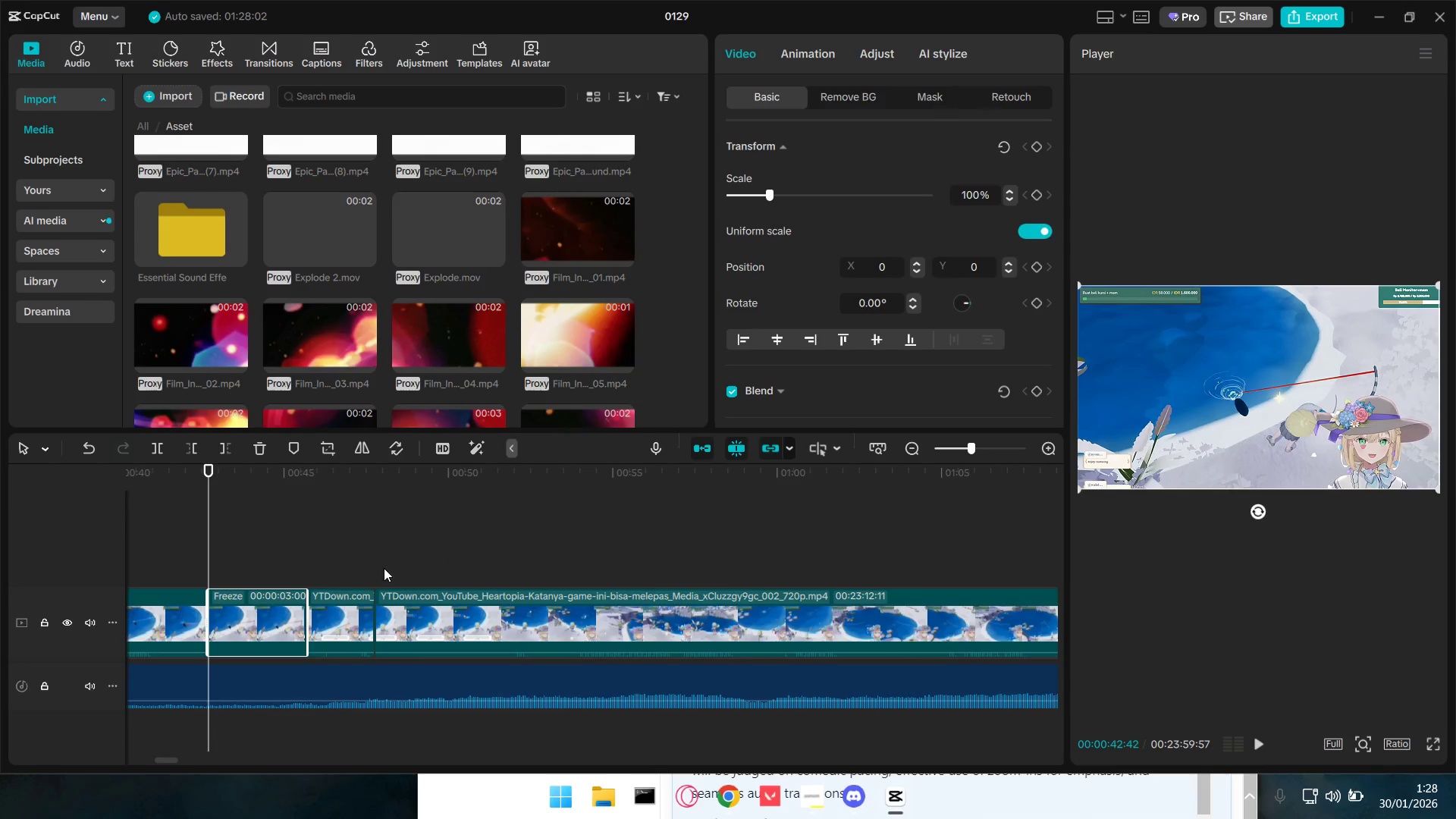 
left_click([190, 545])
 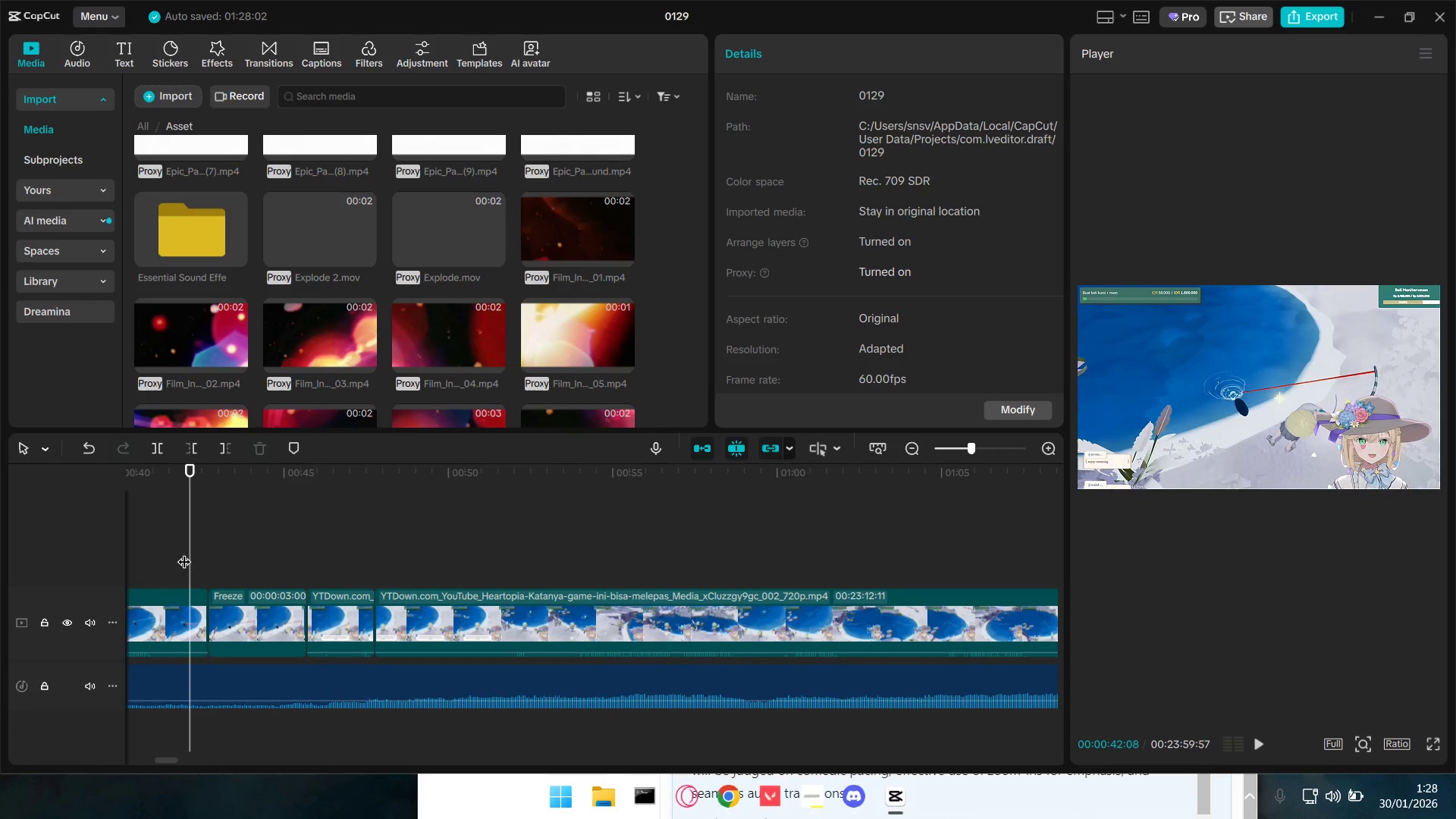 
key(Space)
 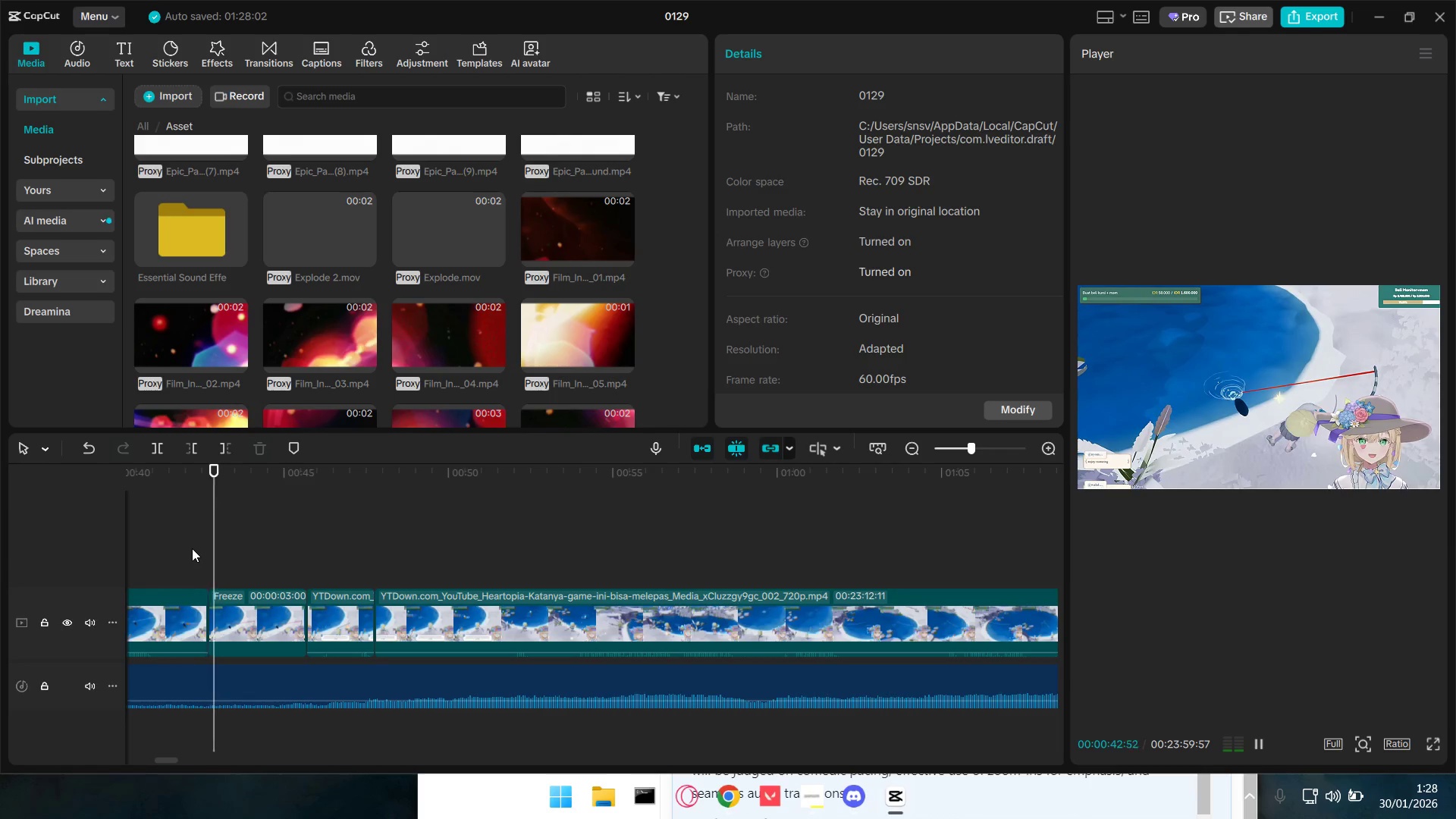 
key(Space)
 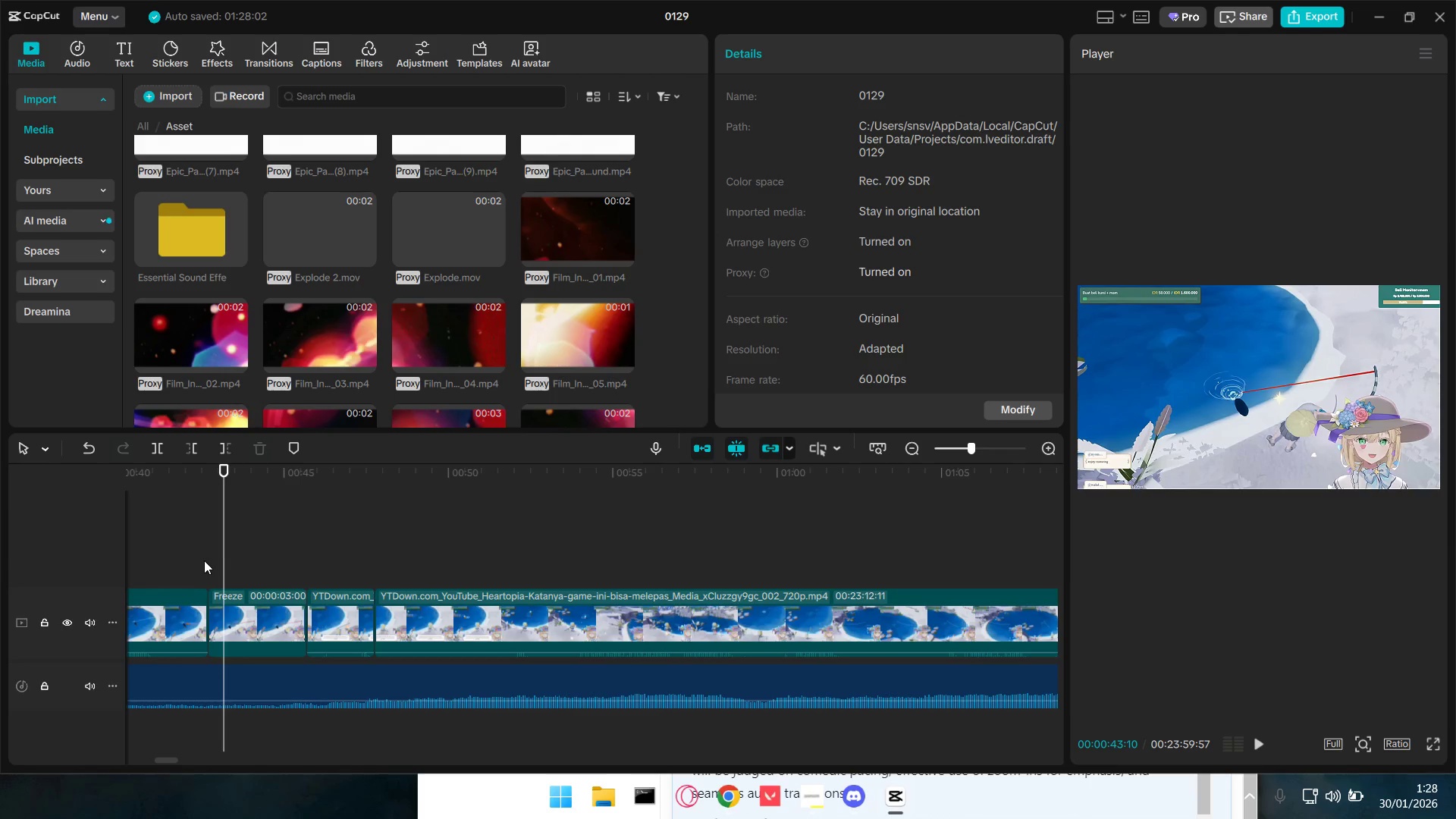 
double_click([204, 561])
 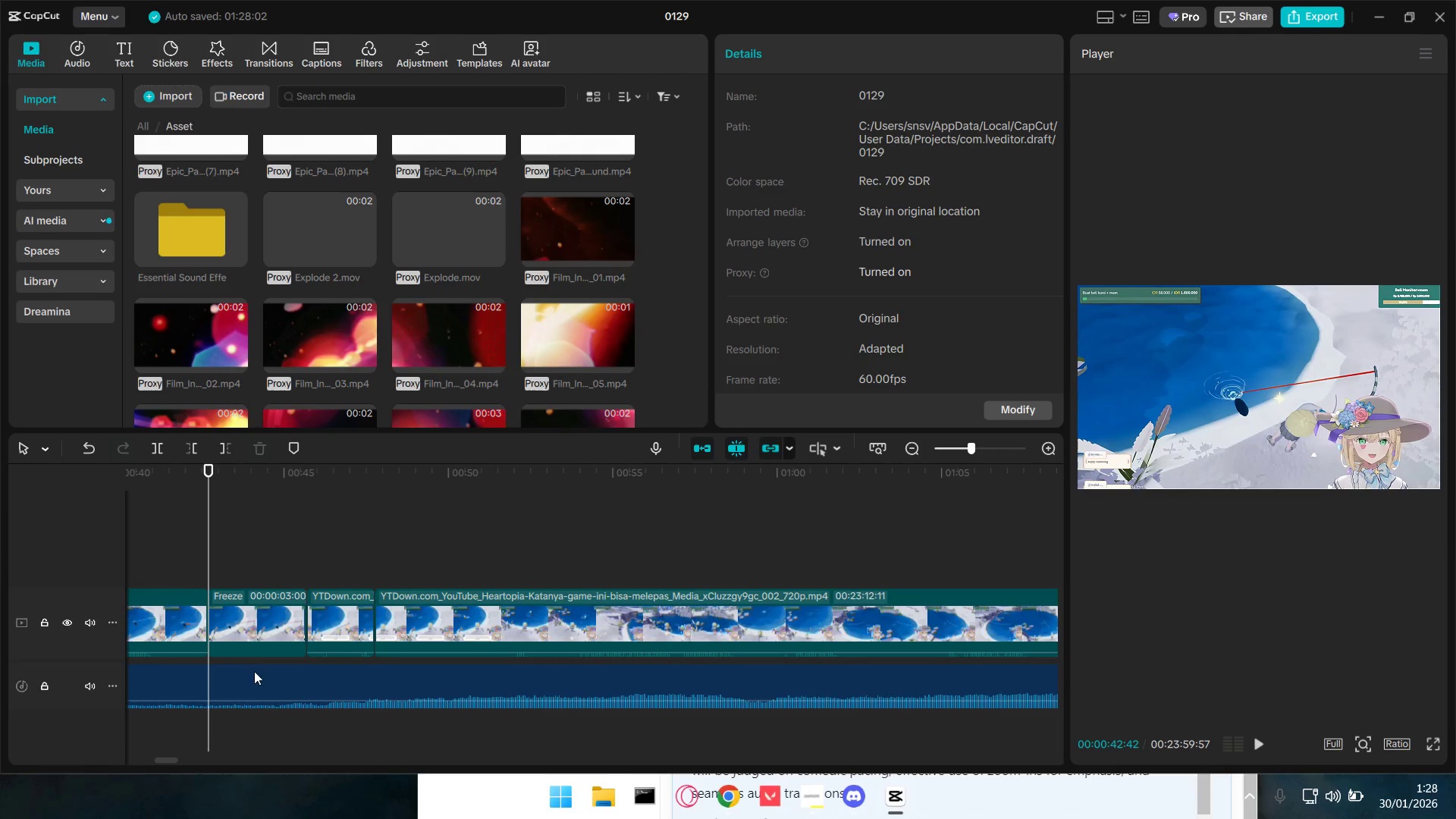 
triple_click([235, 679])
 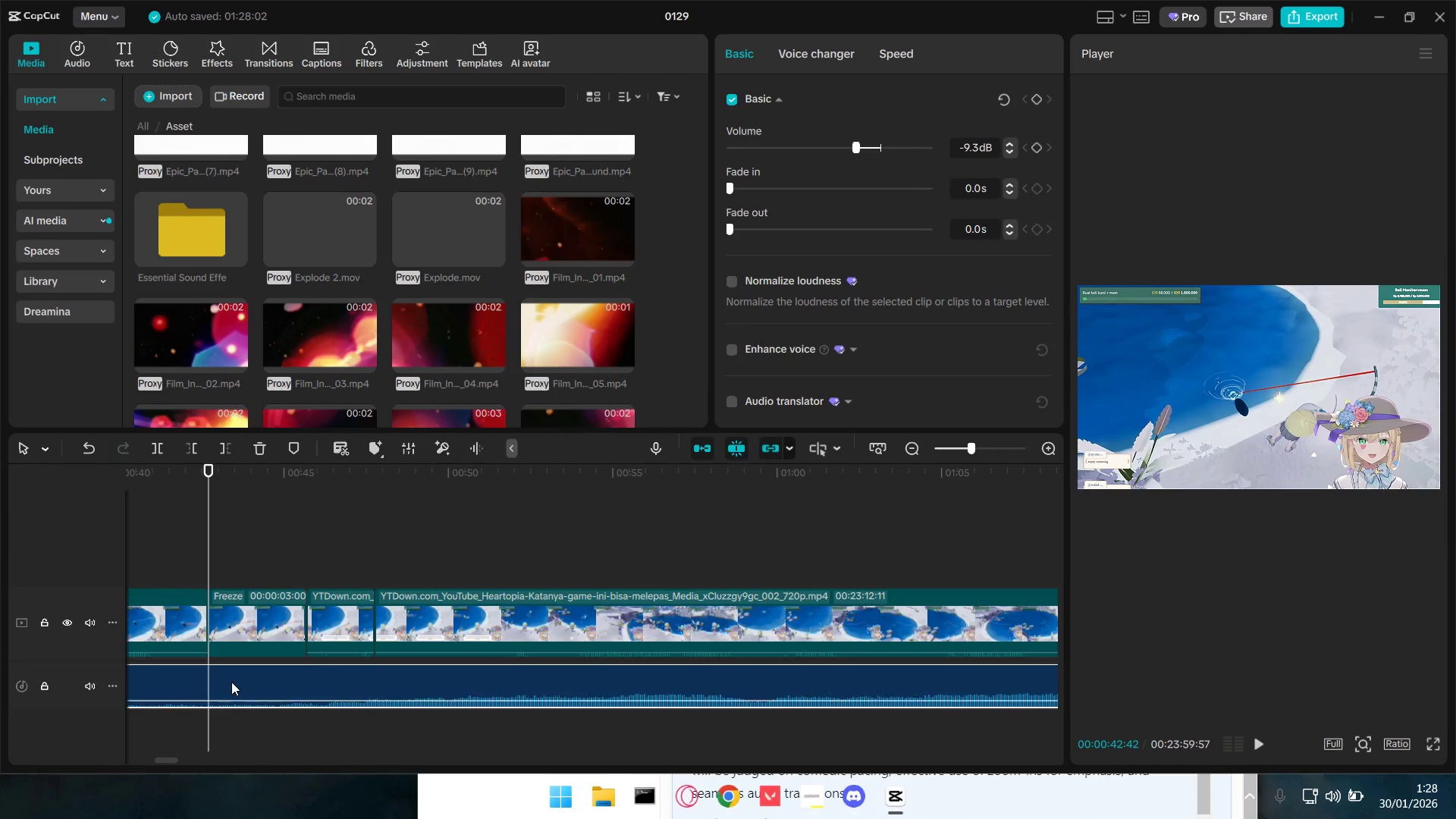 
hold_key(key=ShiftLeft, duration=0.56)
 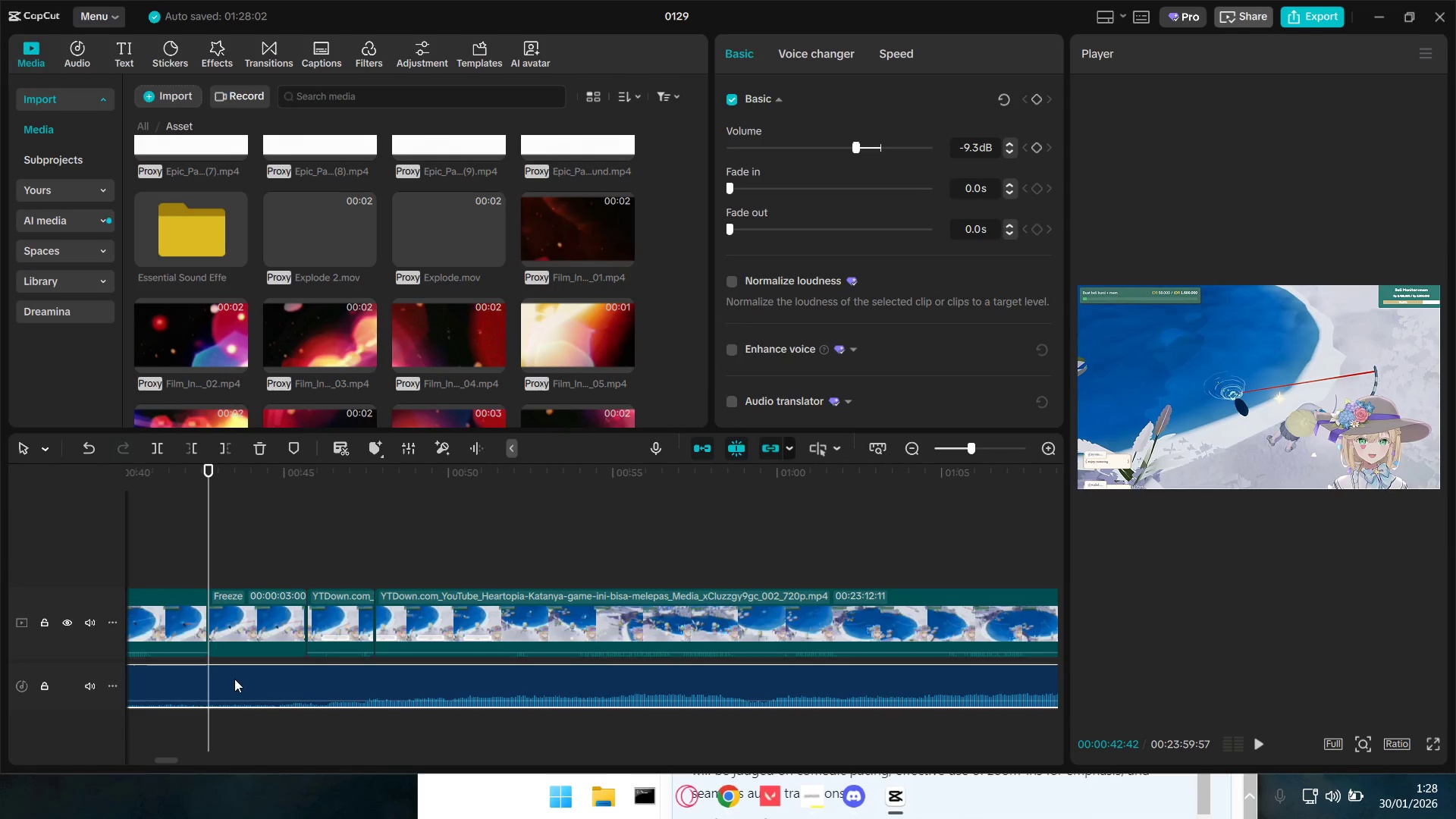 
key(Shift+ShiftLeft)
 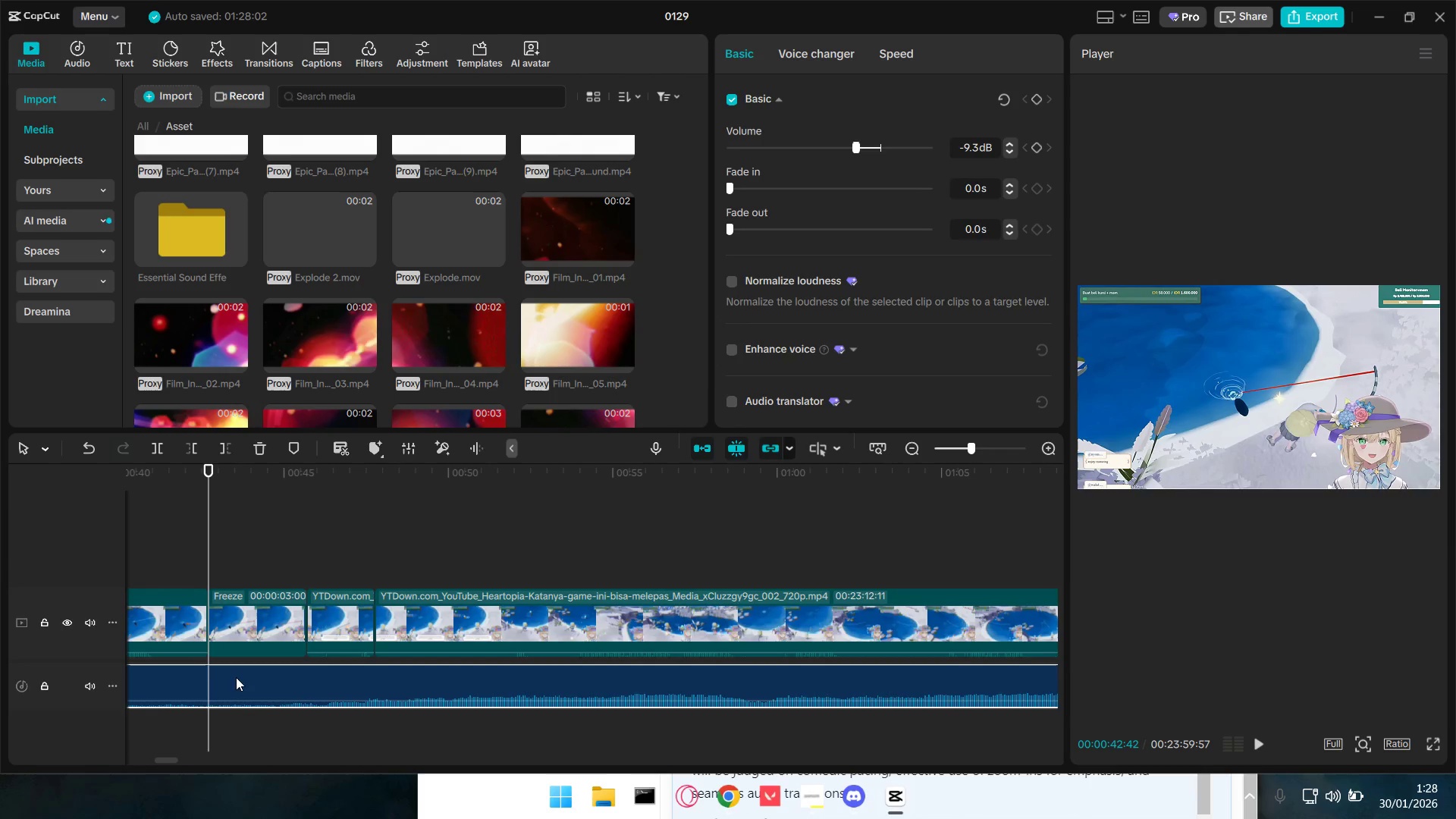 
hold_key(key=ShiftLeft, duration=0.55)
 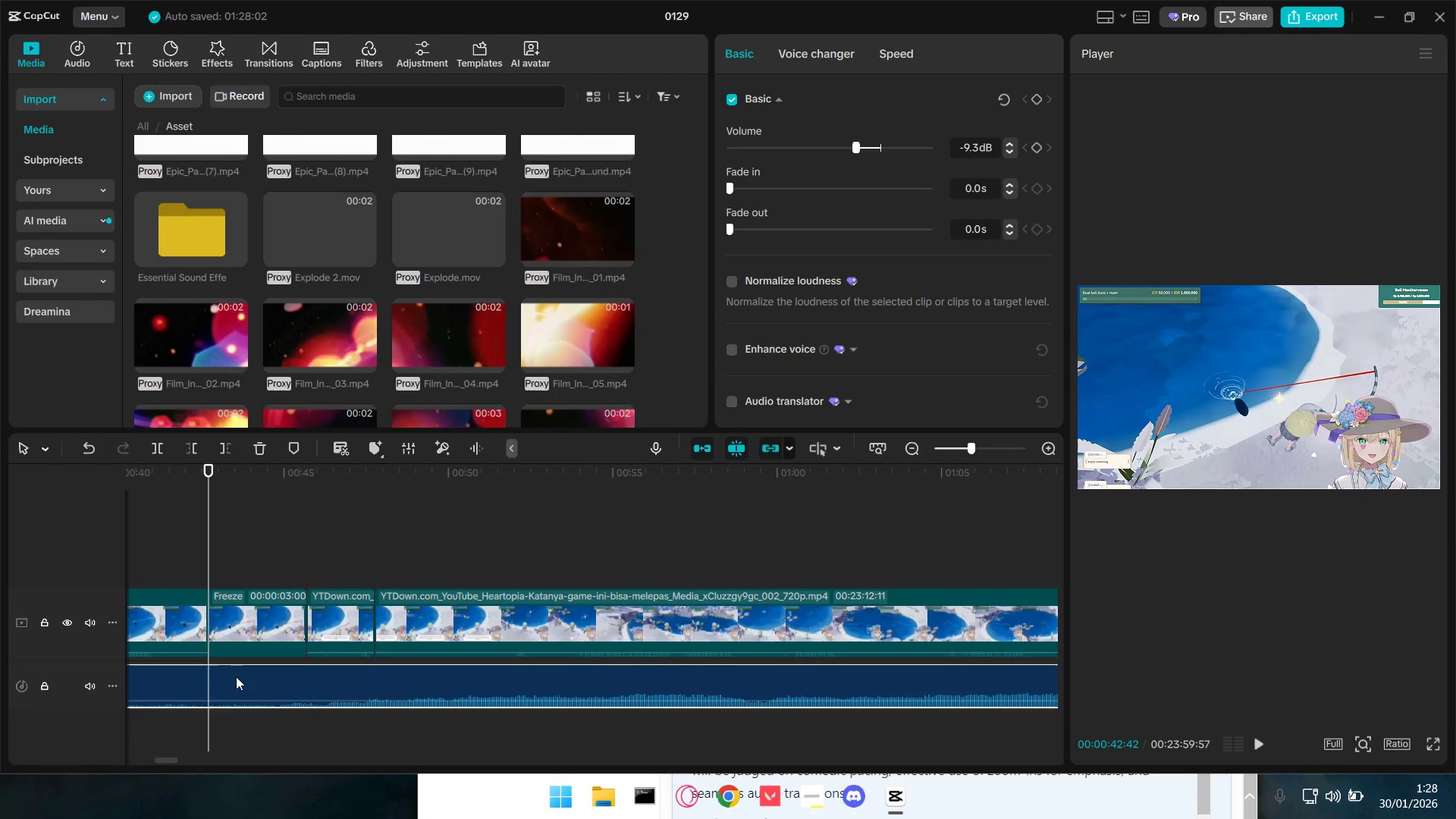 
key(W)
 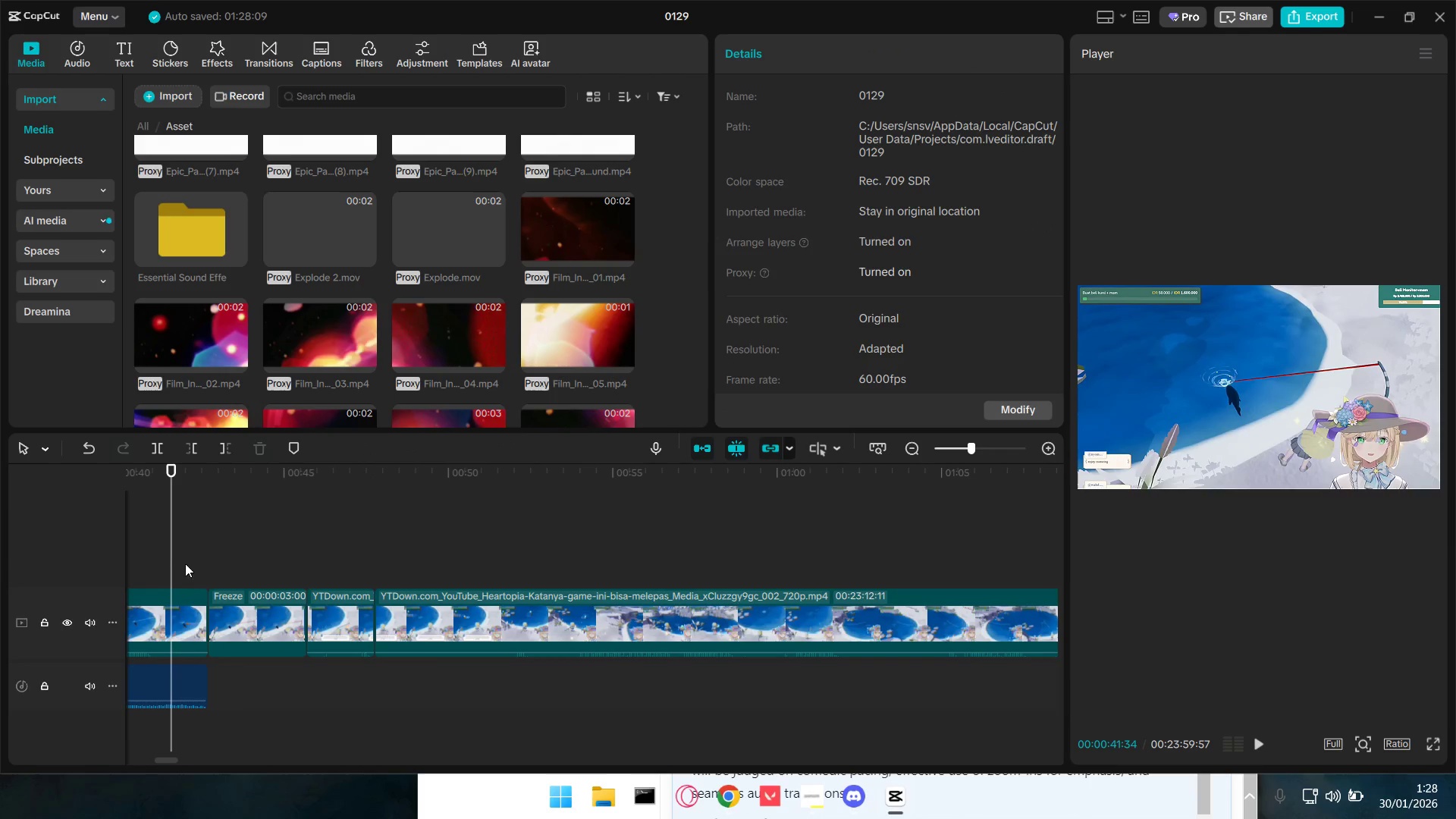 
left_click_drag(start_coordinate=[169, 554], to_coordinate=[83, 552])
 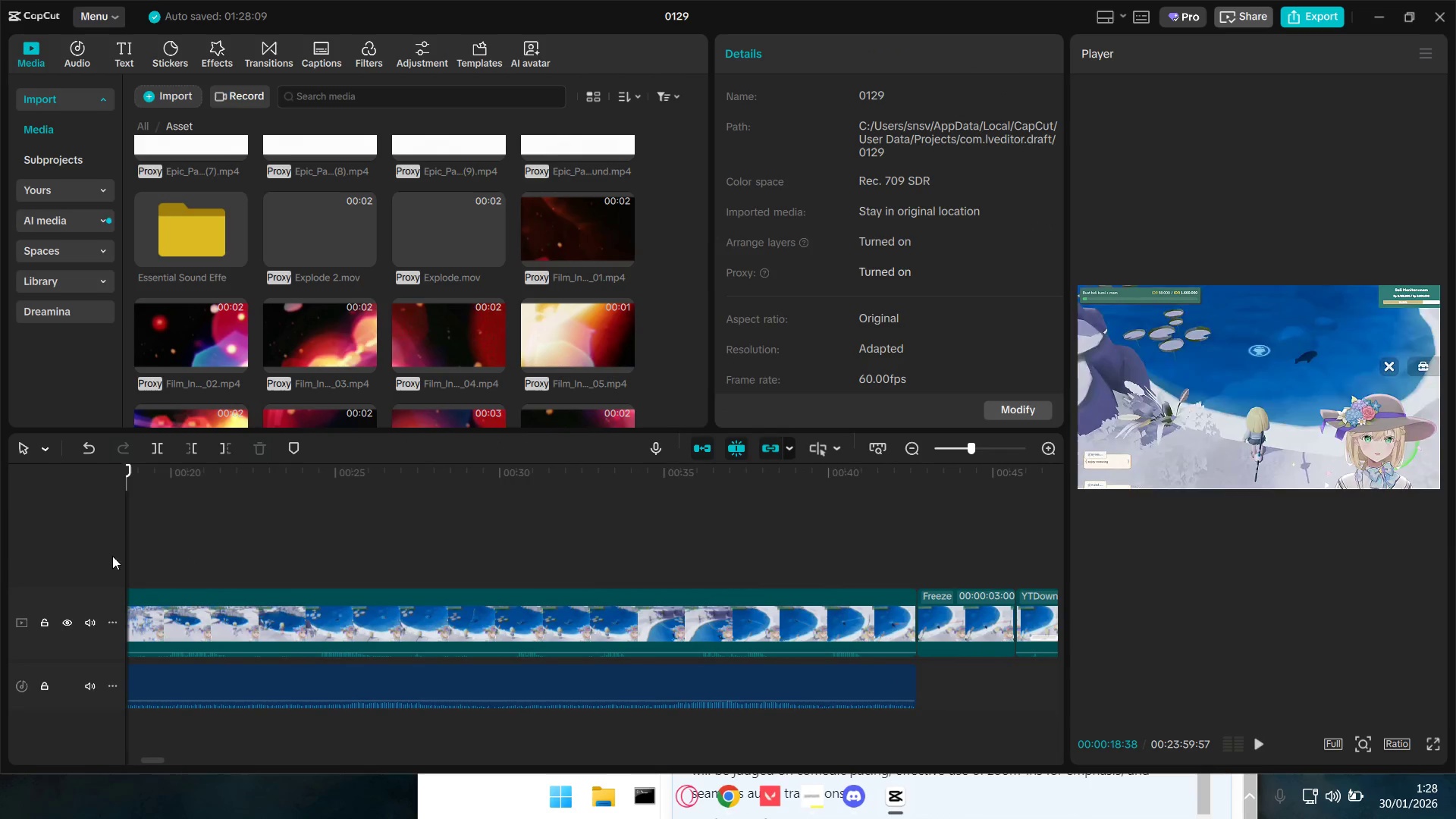 
key(Space)
 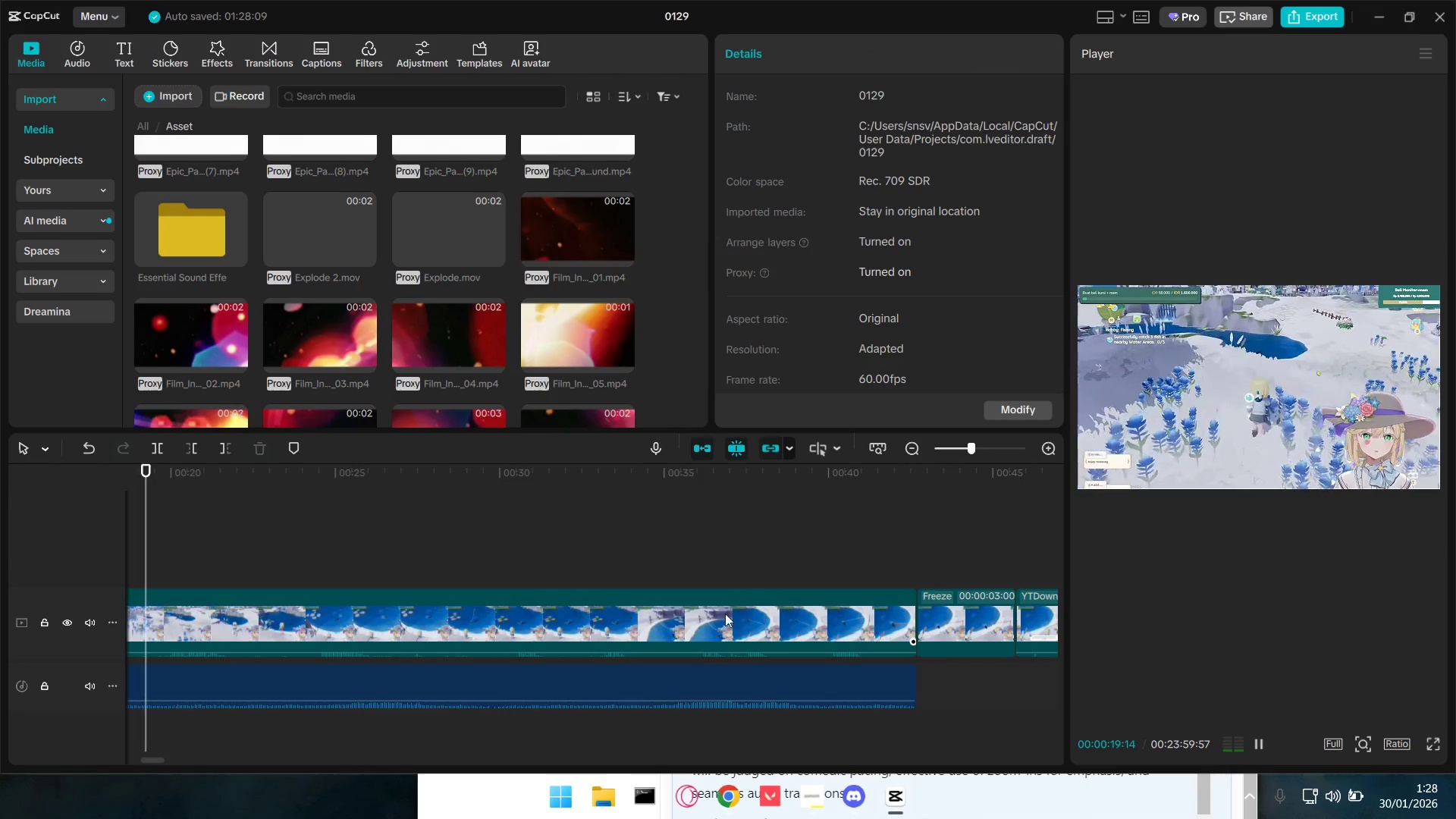 
left_click([848, 581])
 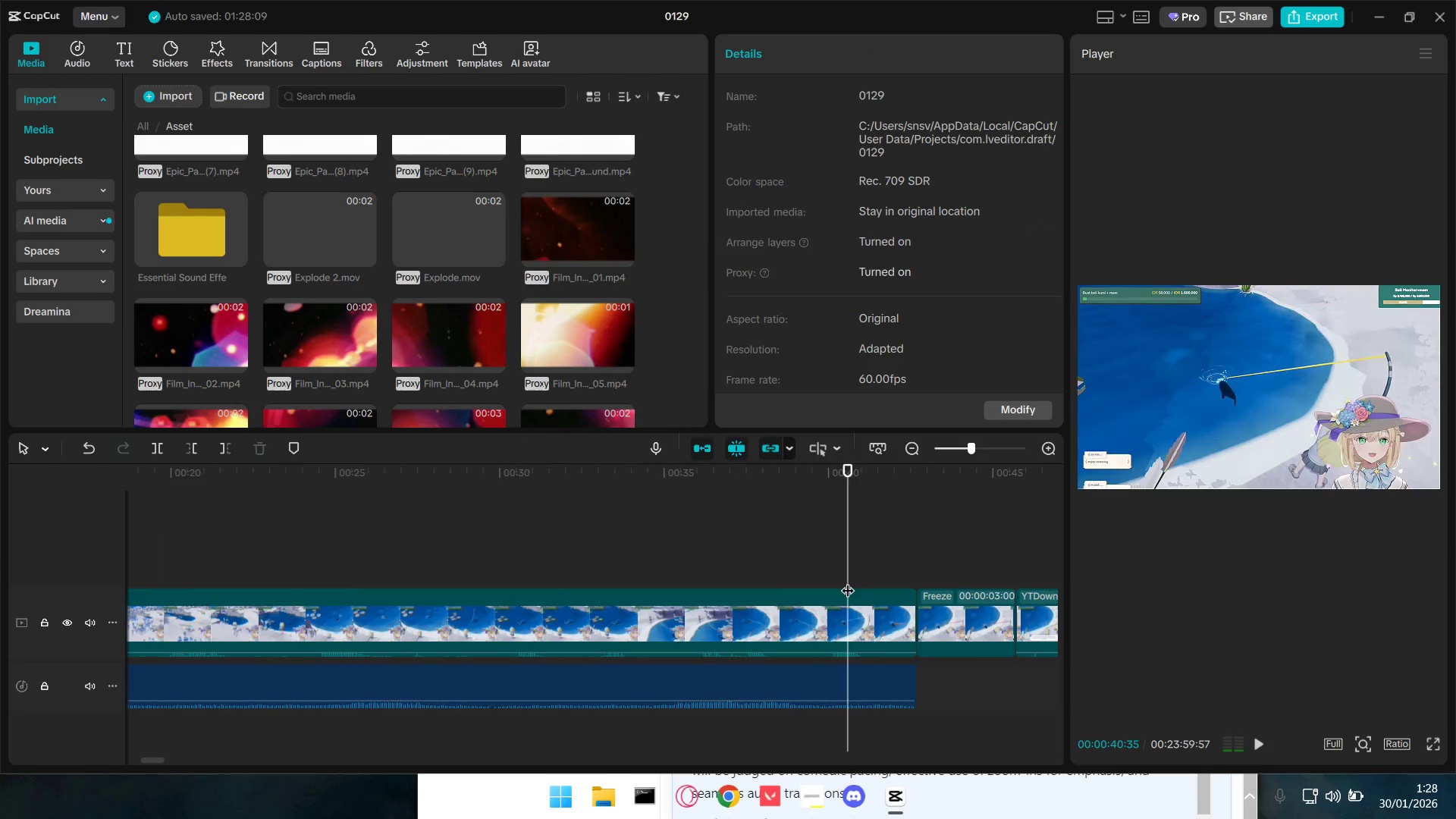 
key(Space)
 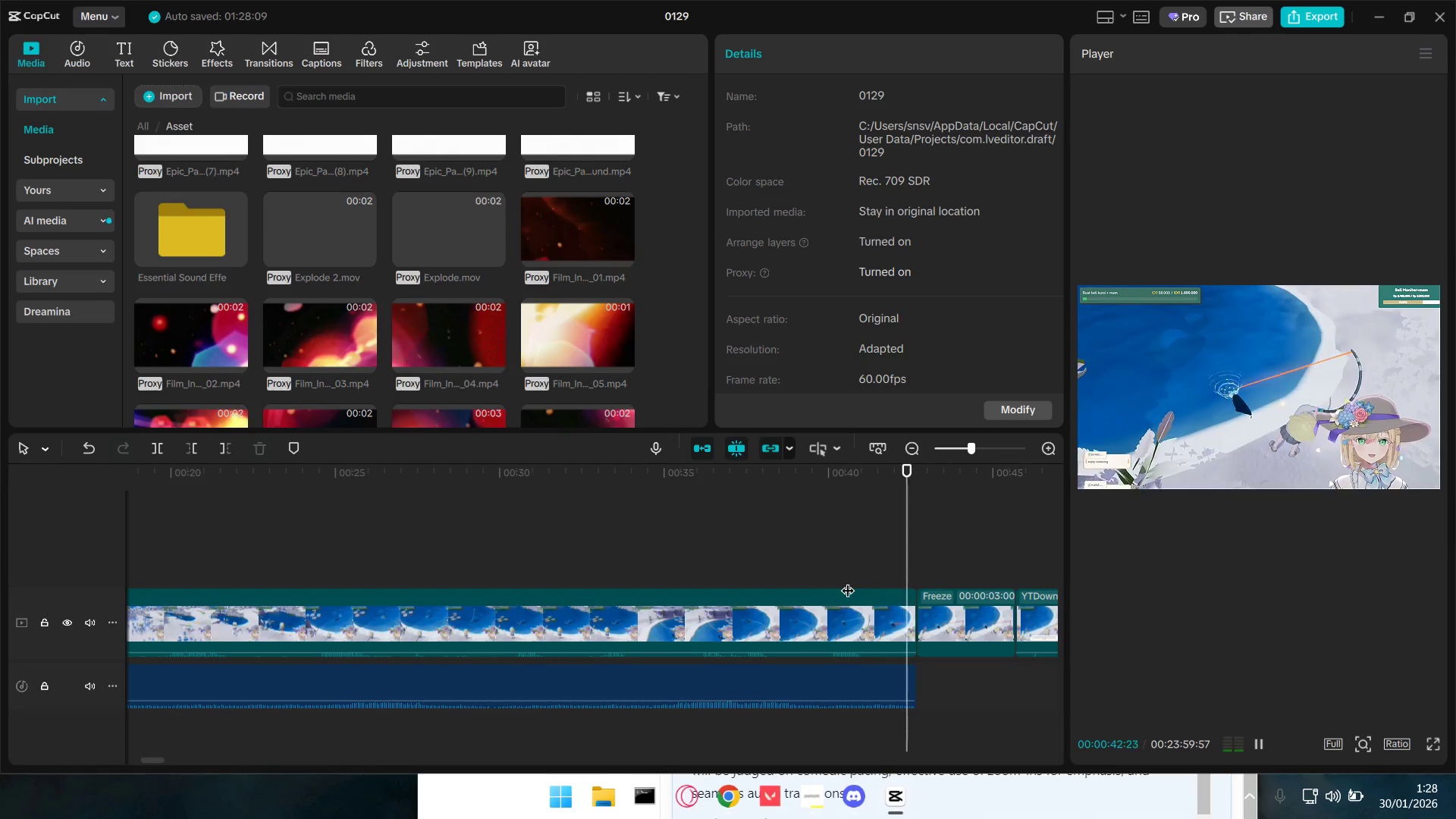 
key(Space)
 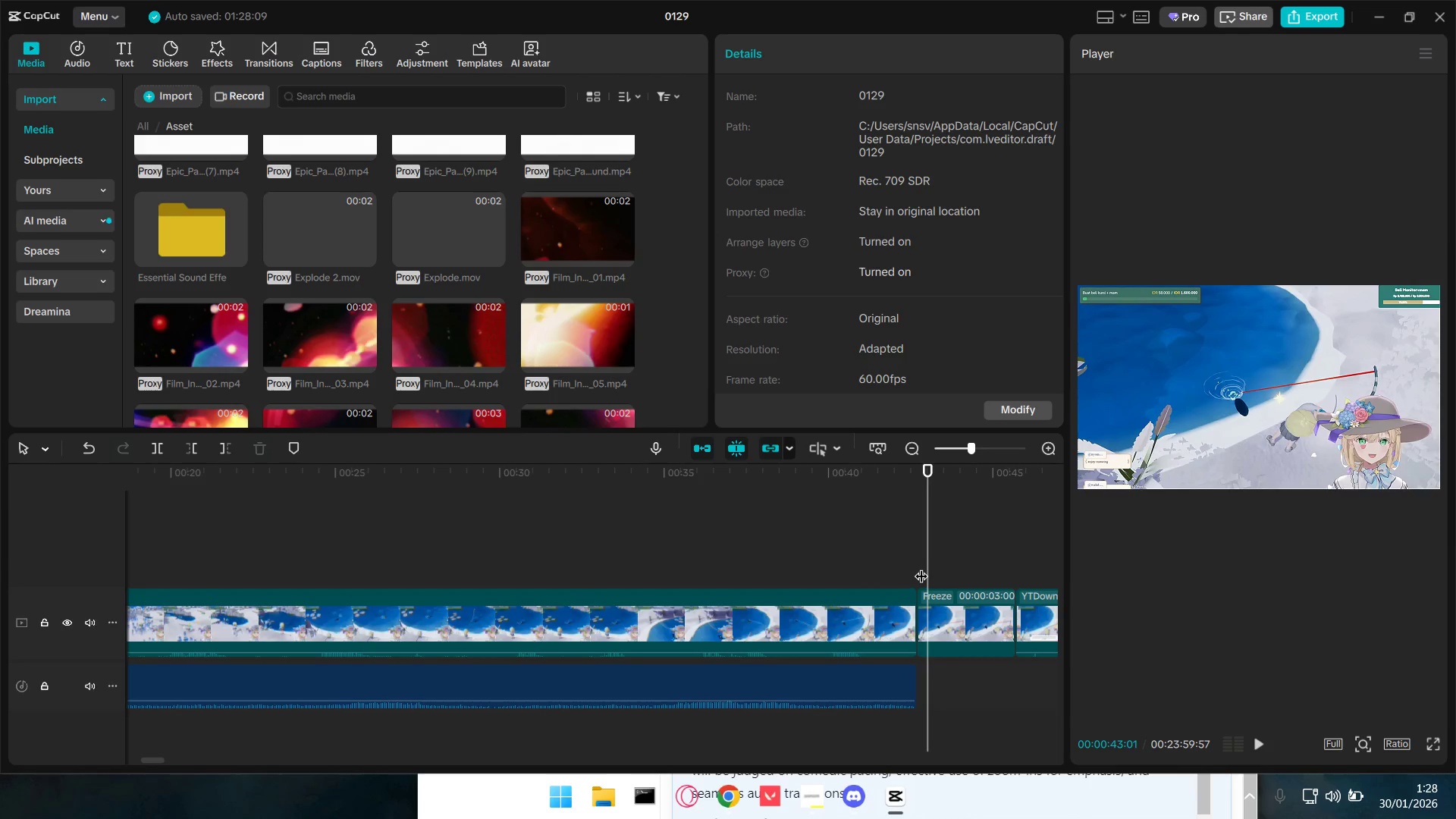 
left_click_drag(start_coordinate=[924, 565], to_coordinate=[915, 564])
 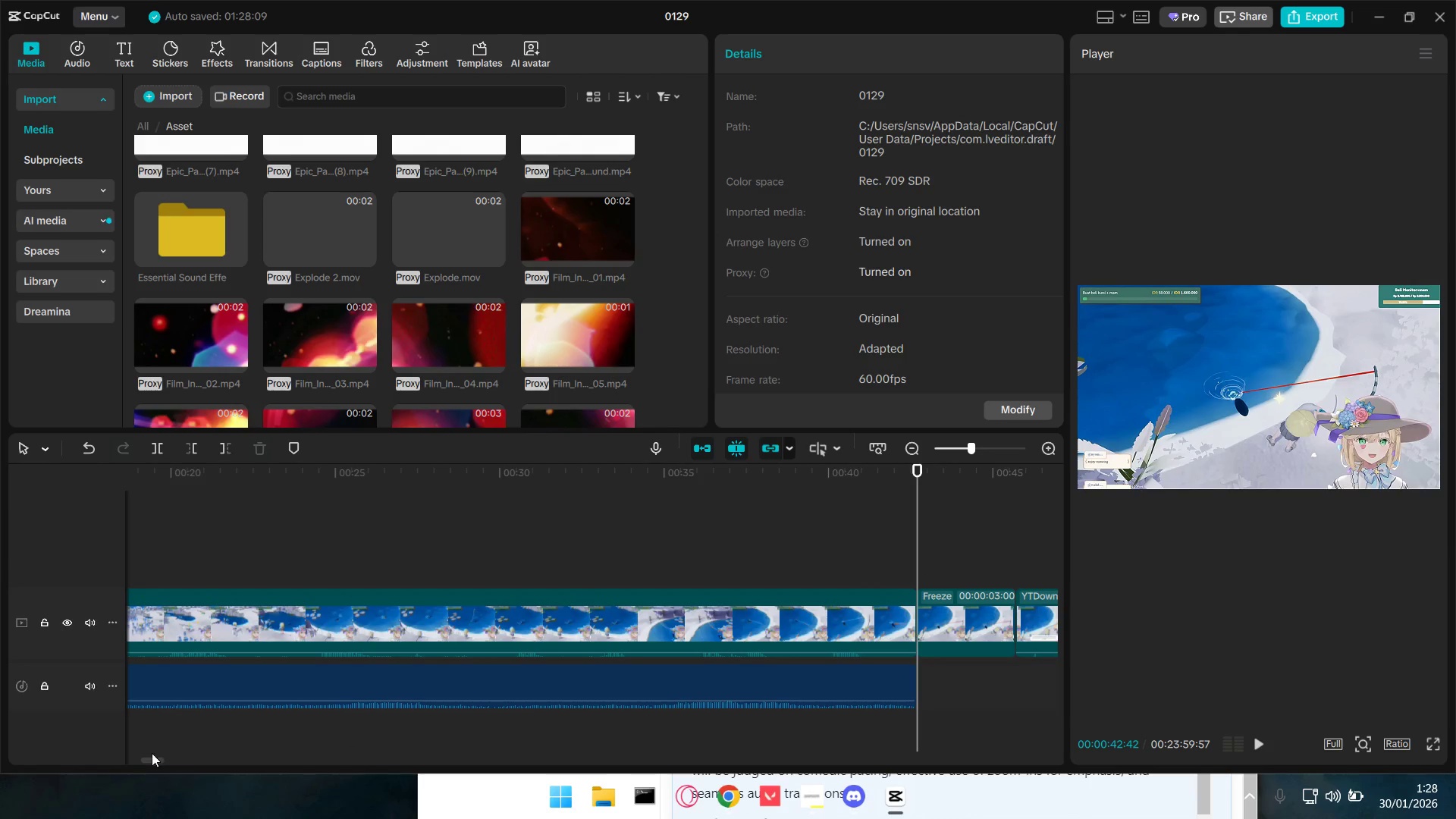 
left_click_drag(start_coordinate=[149, 760], to_coordinate=[156, 755])
 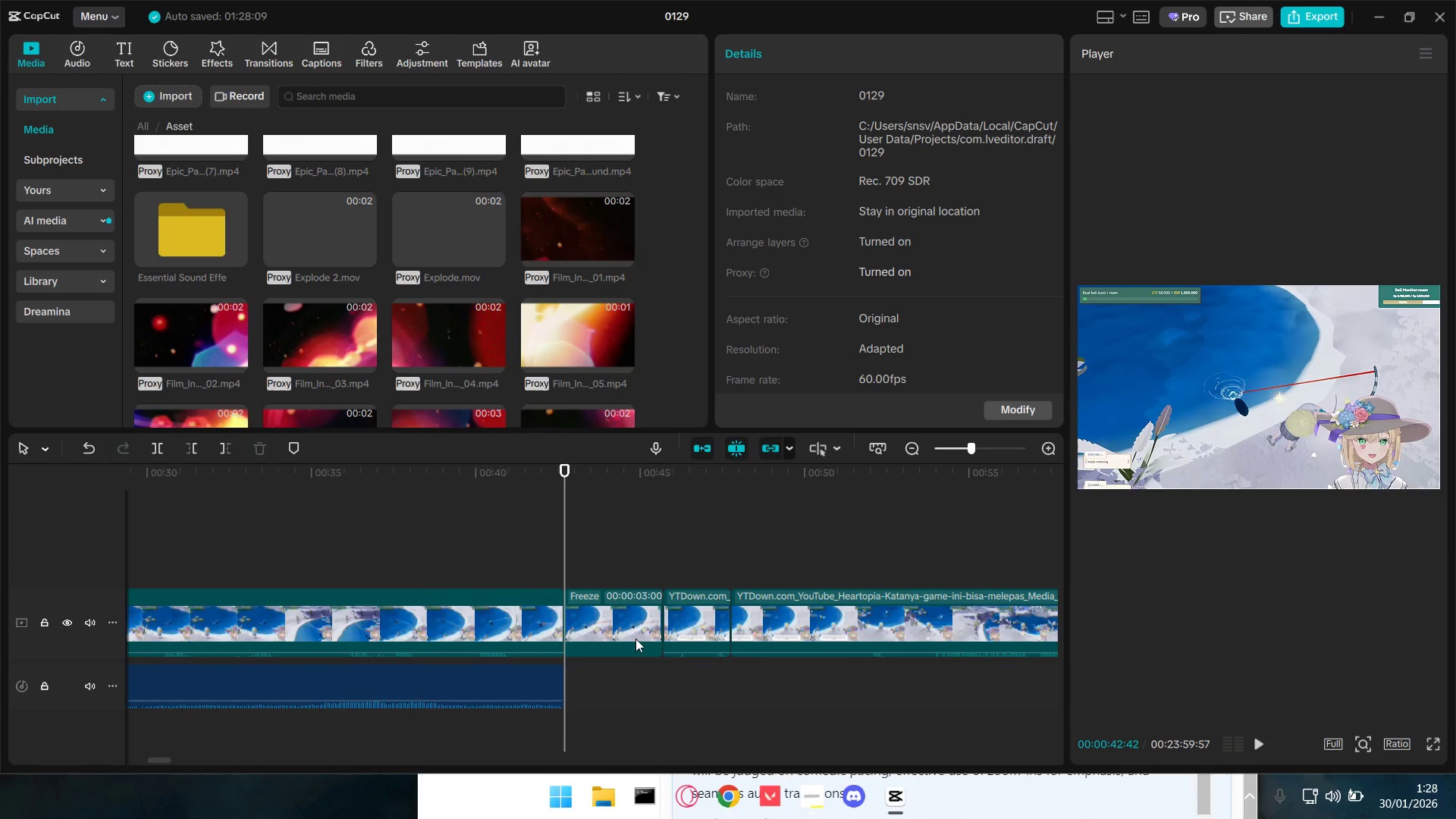 
left_click([632, 620])
 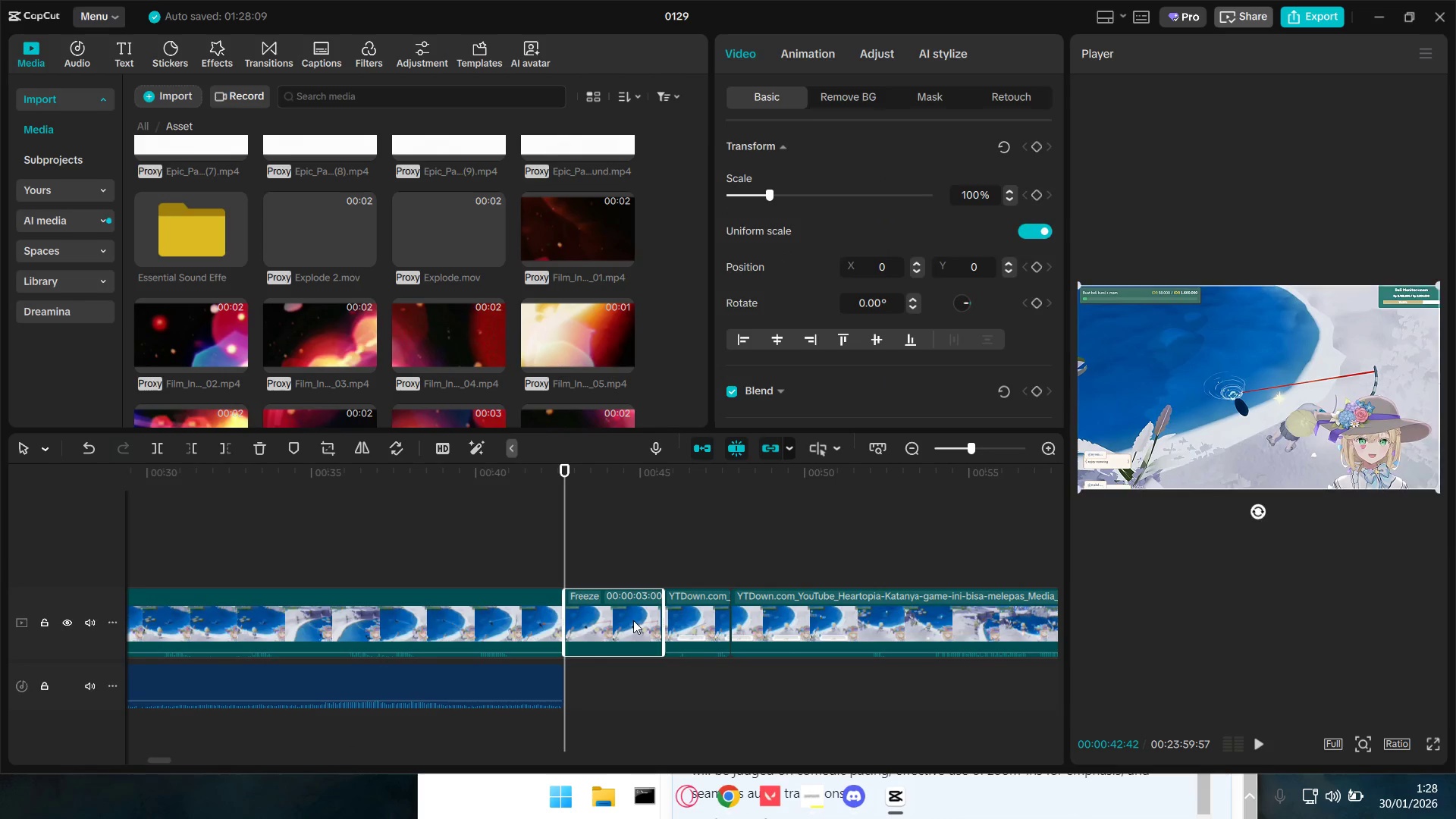 
key(Backspace)
 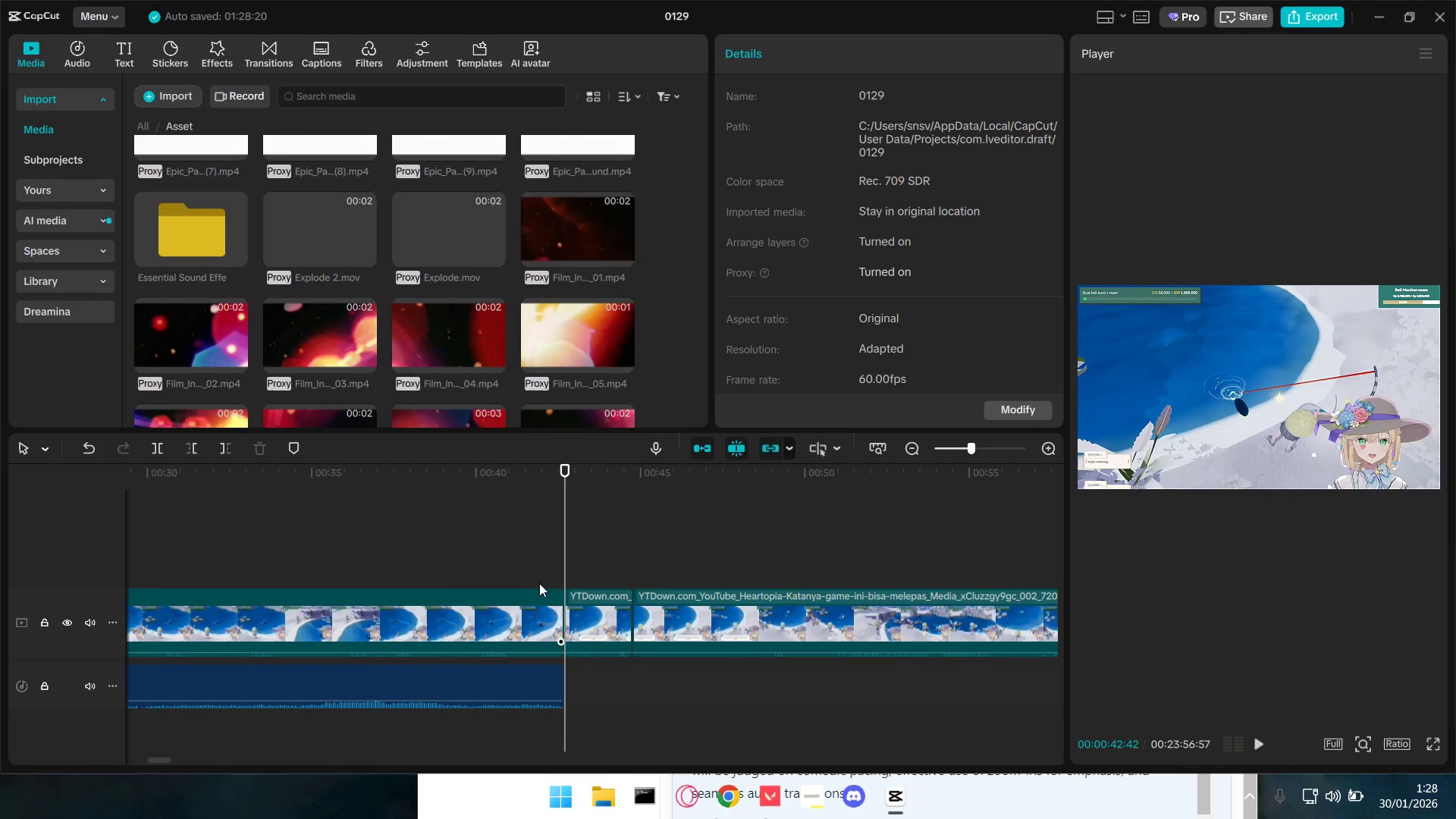 
key(Space)
 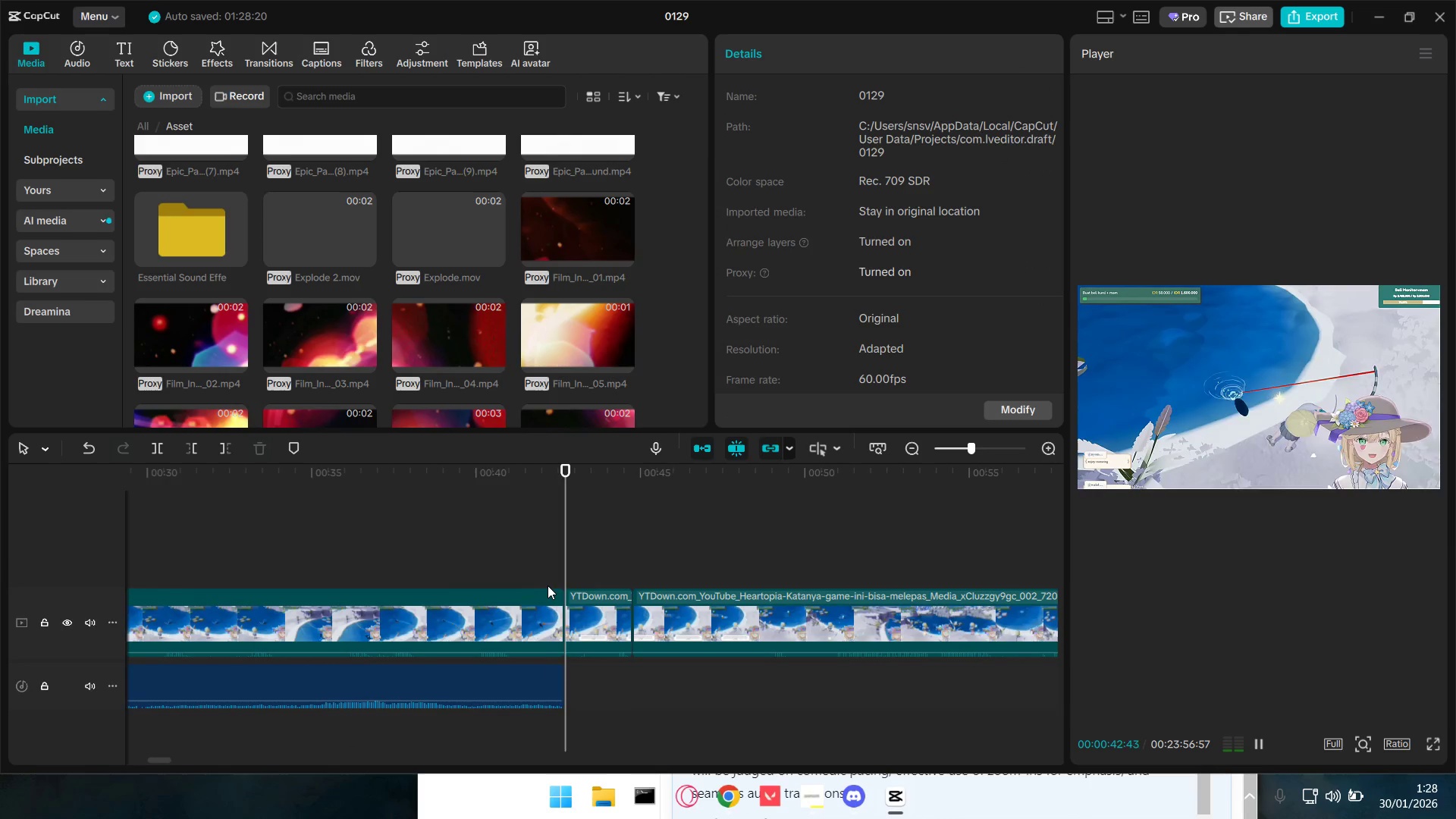 
key(Space)
 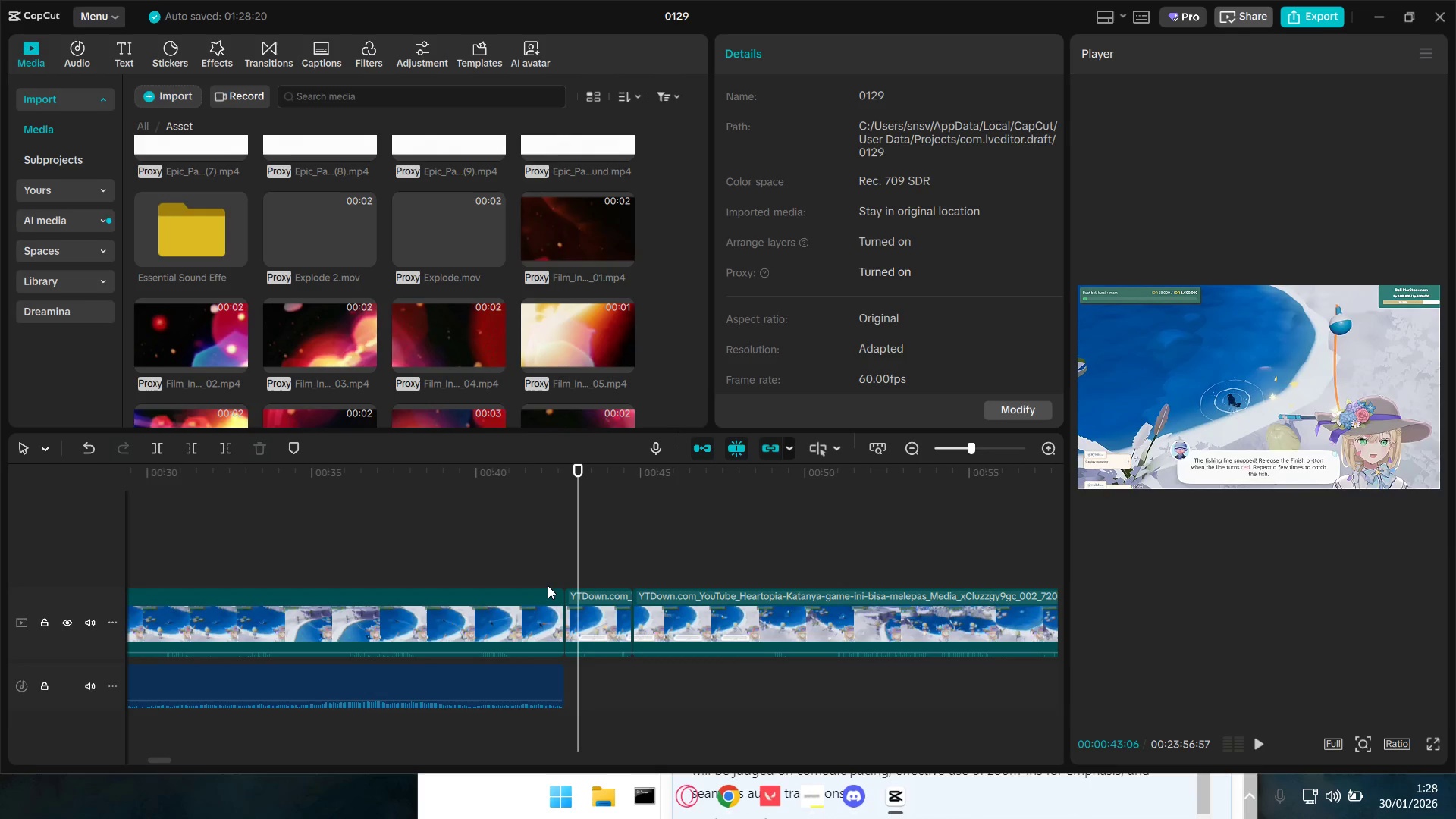 
key(Space)
 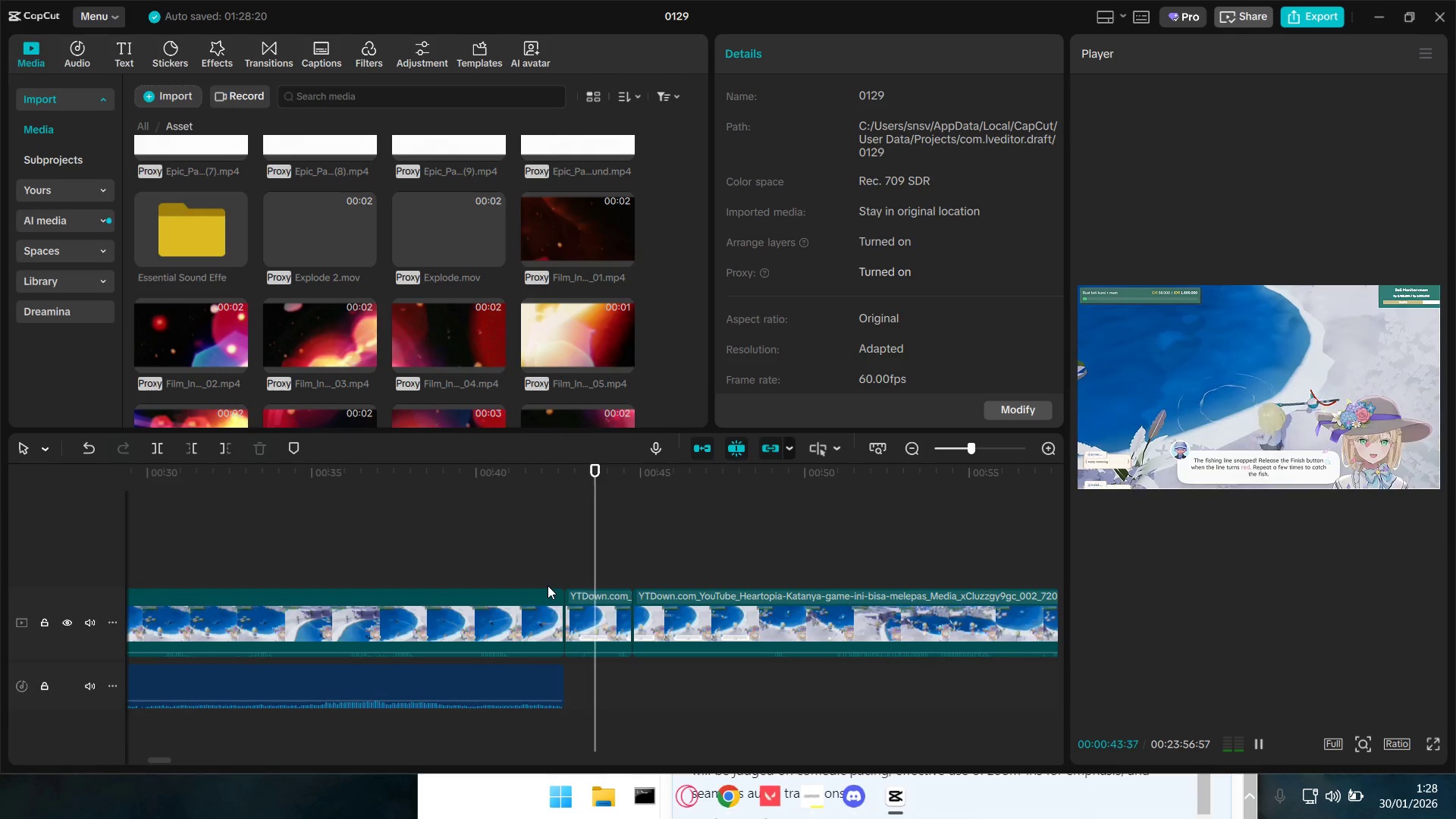 
key(Space)
 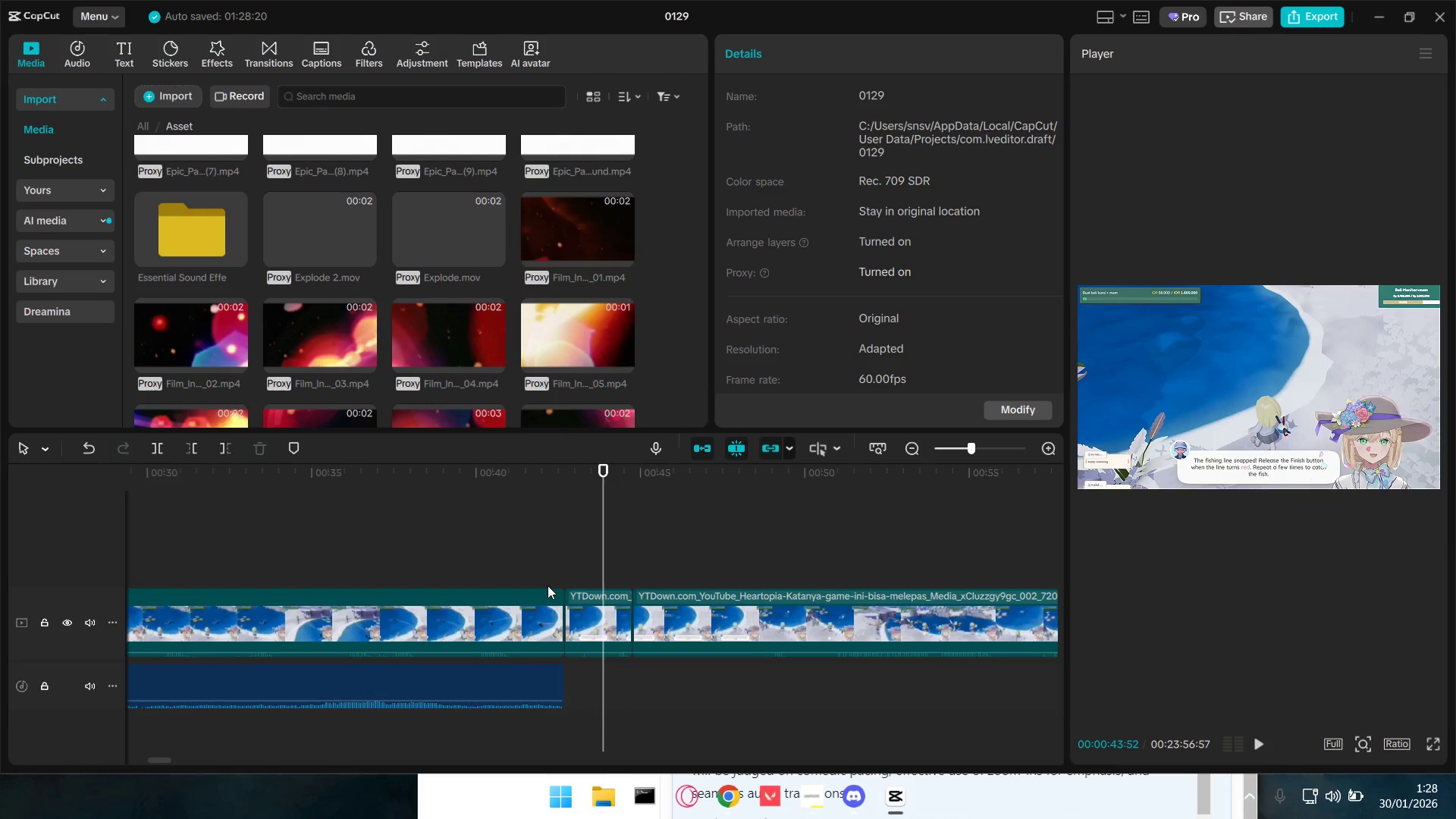 
key(Space)
 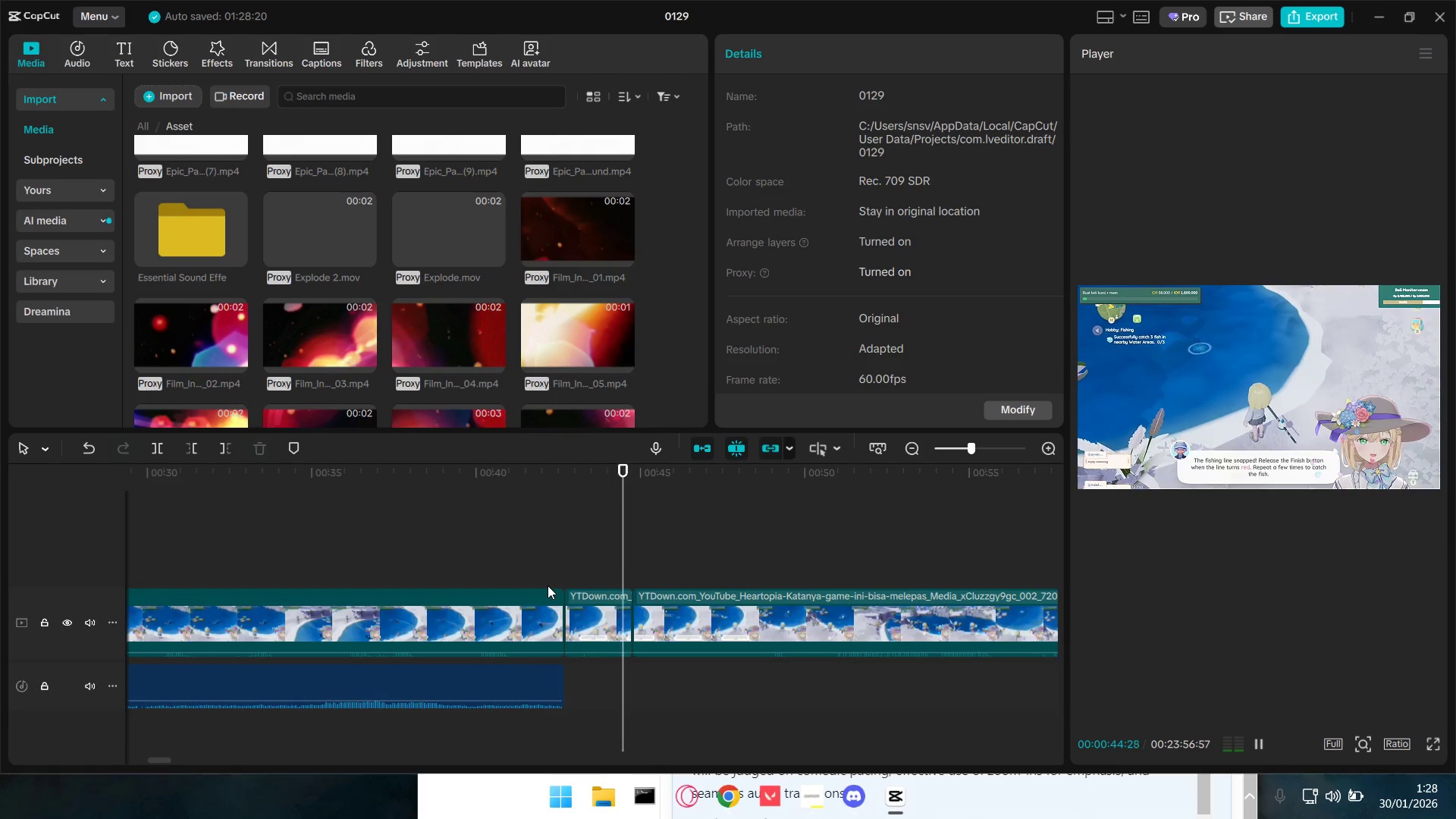 
key(Space)
 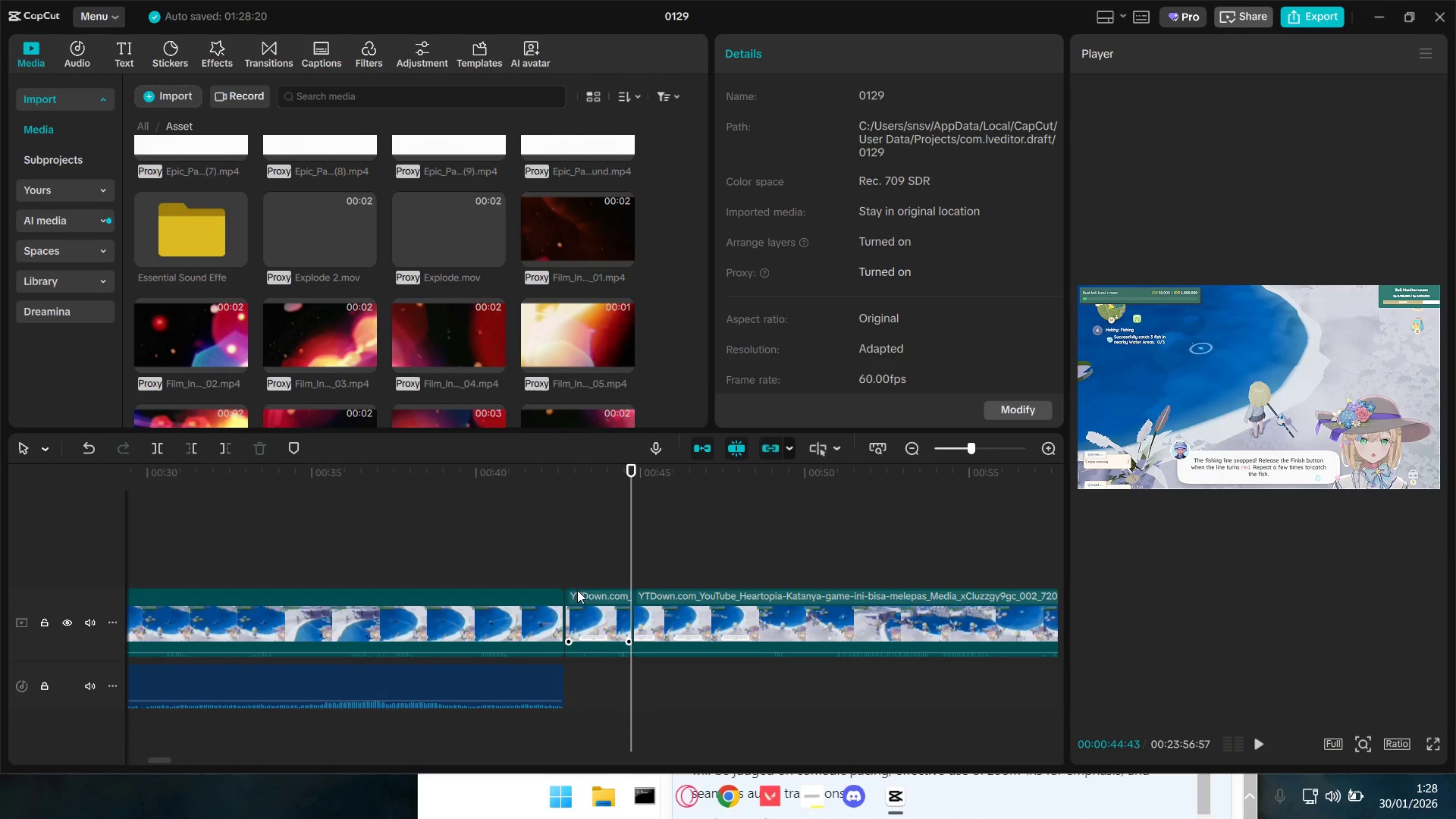 
hold_key(key=ControlLeft, duration=0.72)
 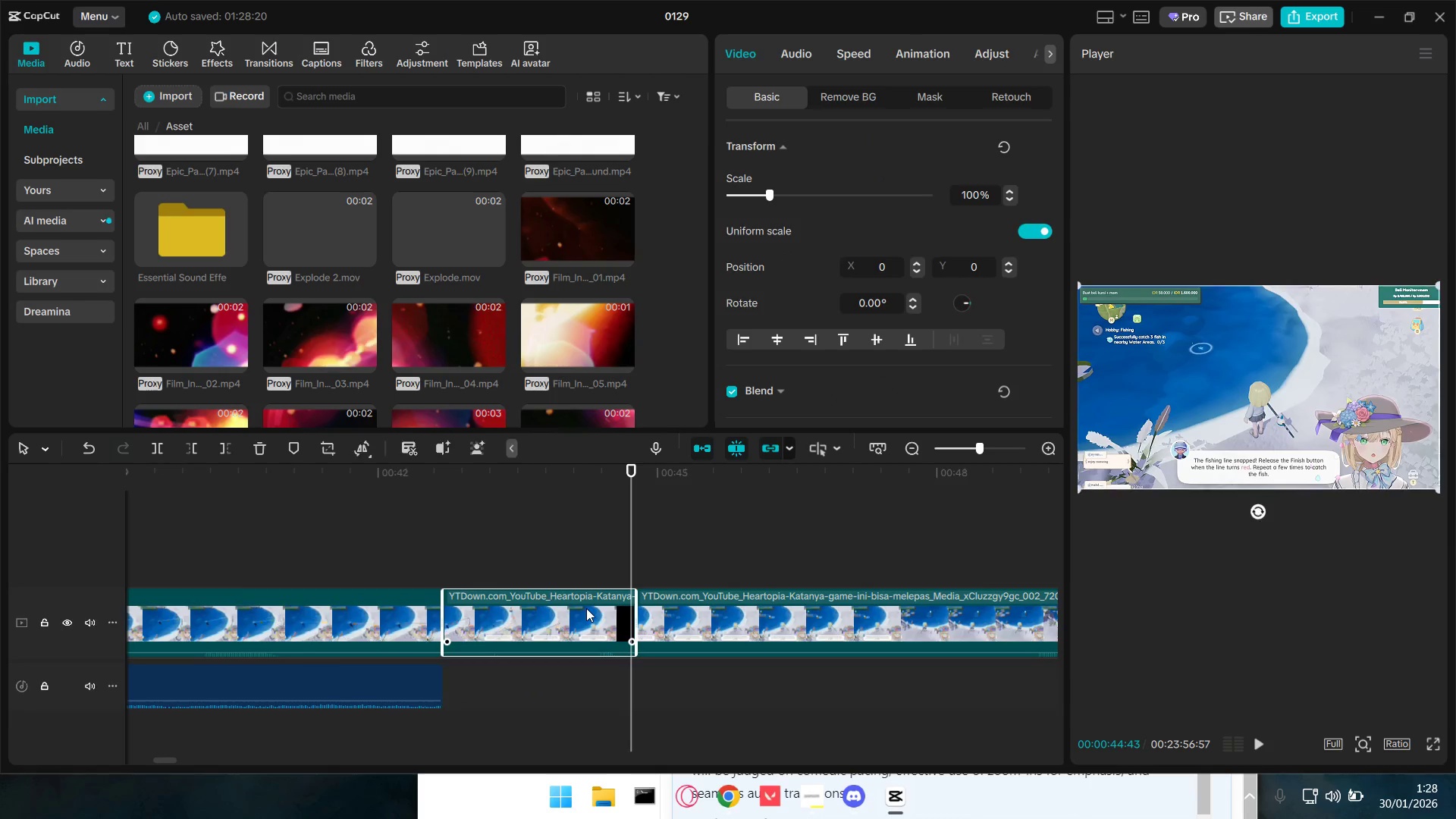 
left_click([586, 611])
 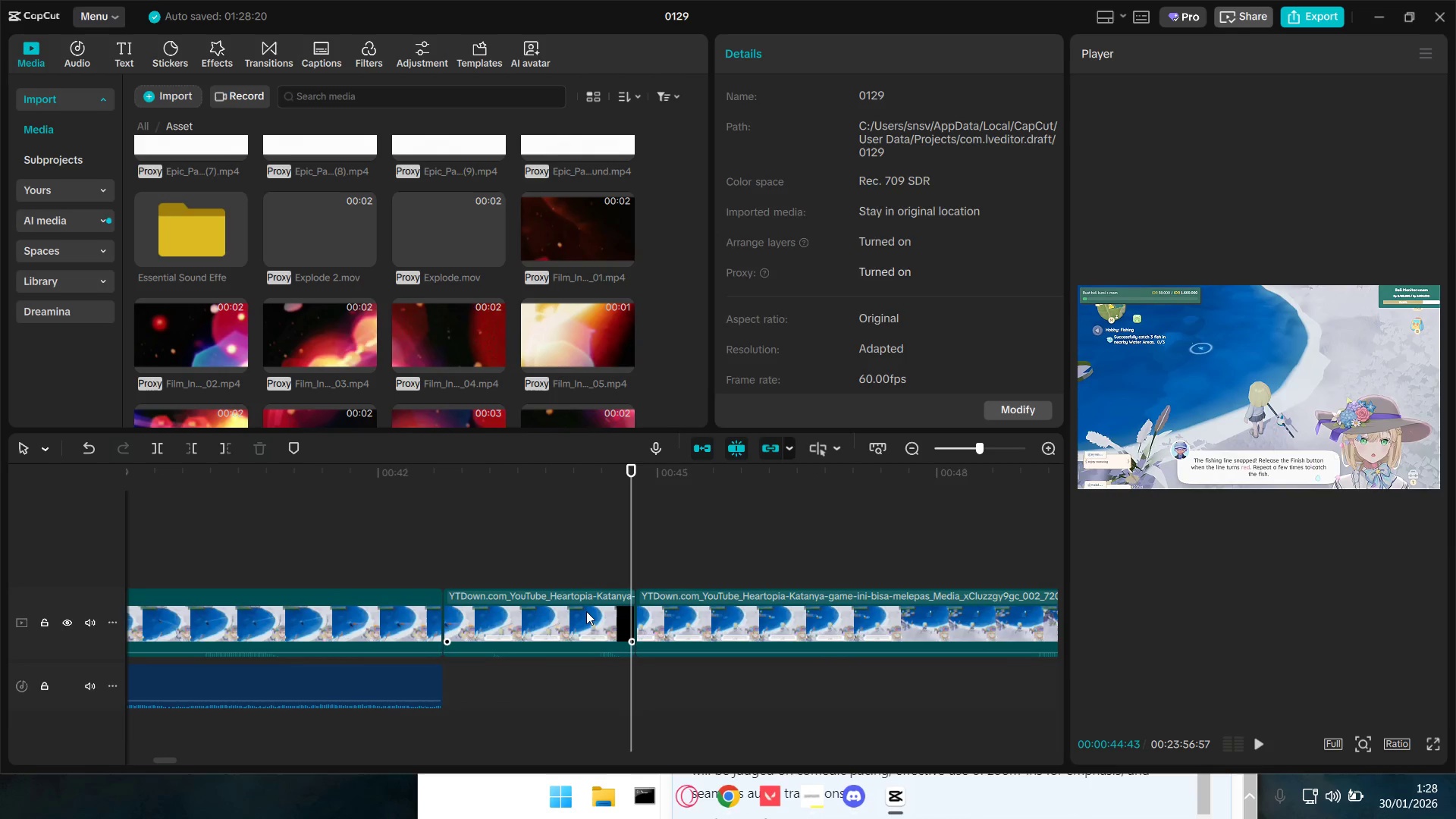 
scroll: coordinate [646, 633], scroll_direction: up, amount: 10.0
 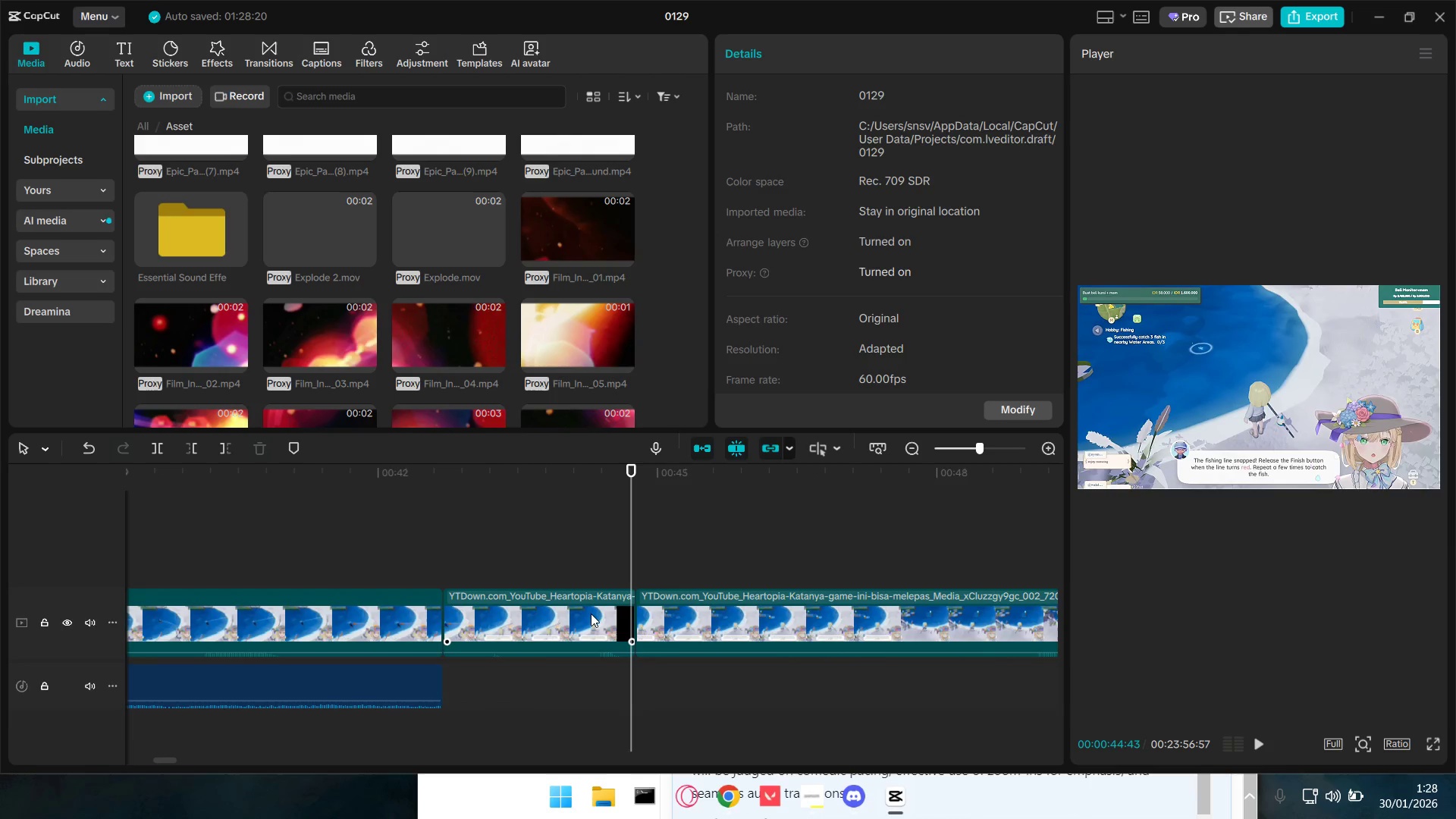 
key(Shift+E)
 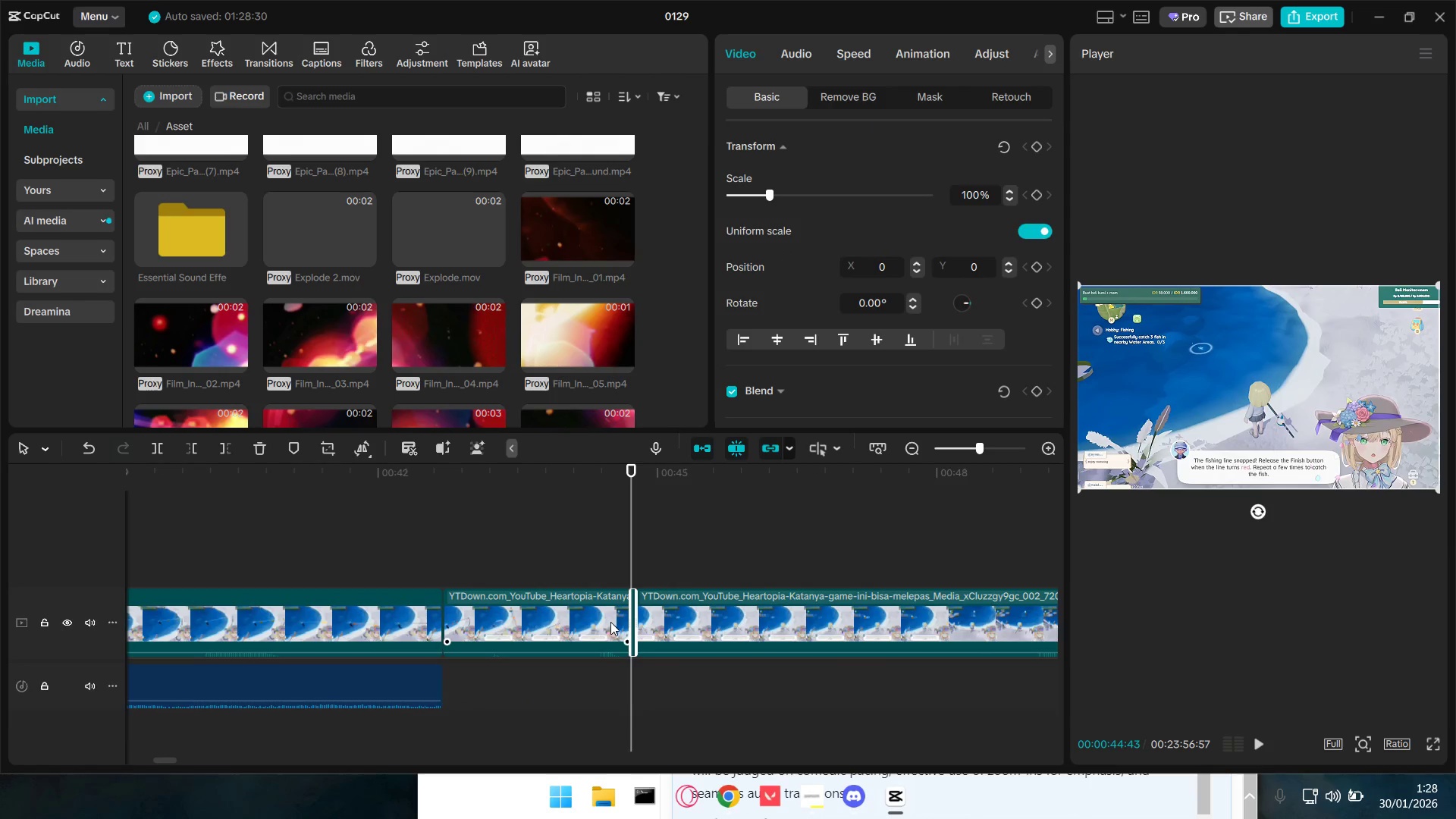 
key(Control+Z)
 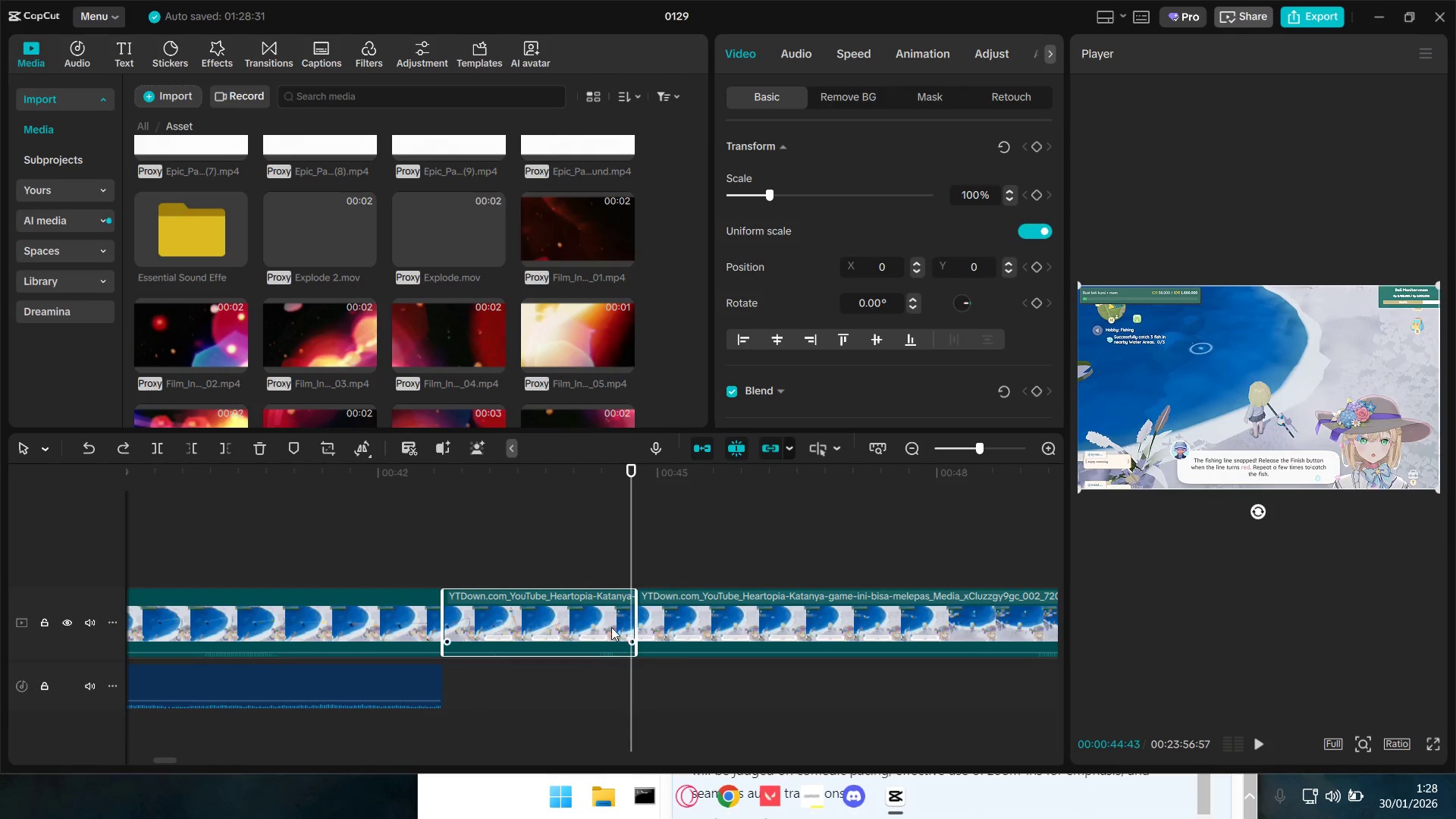 
key(E)
 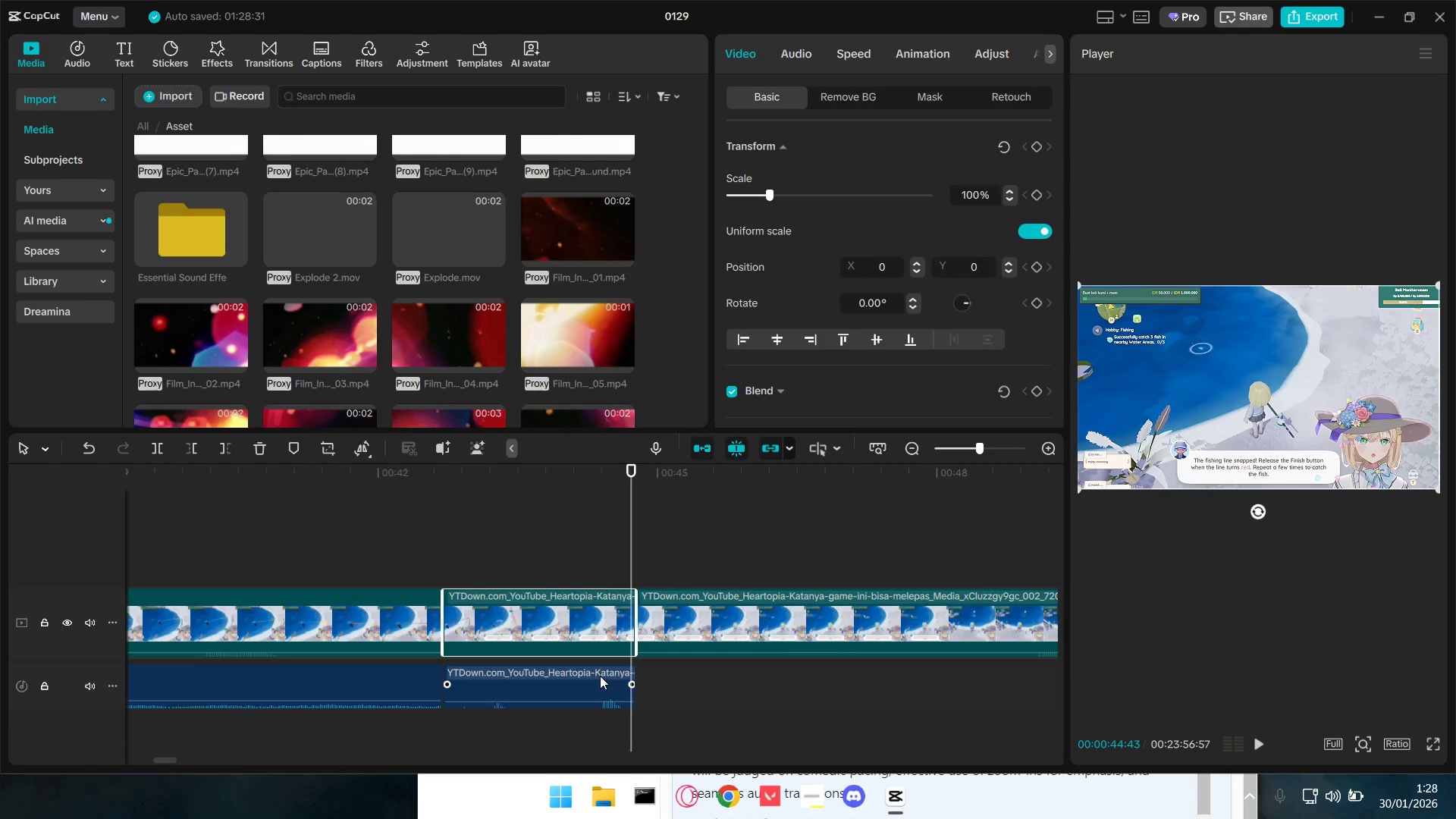 
double_click([517, 560])
 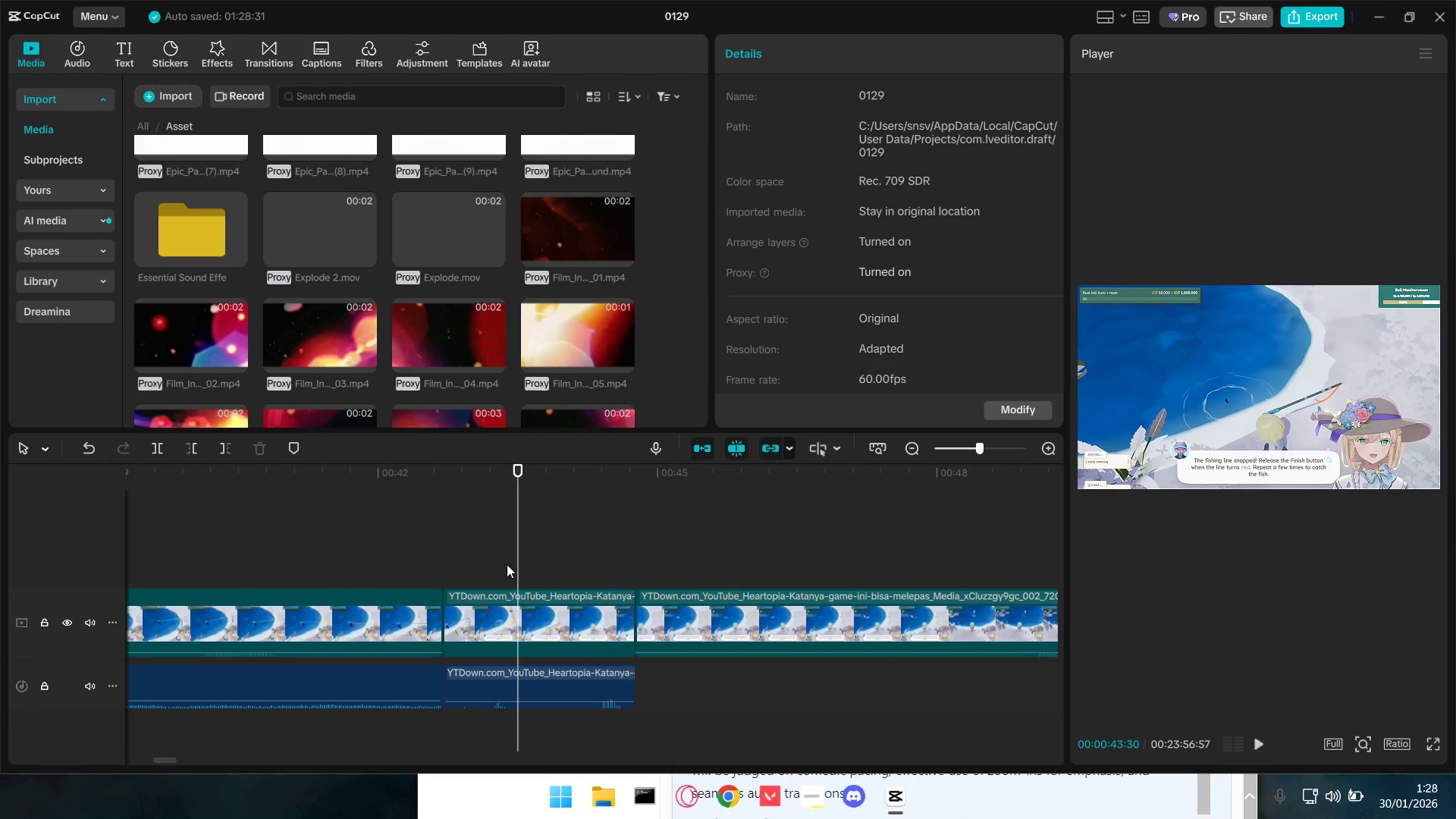 
key(Space)
 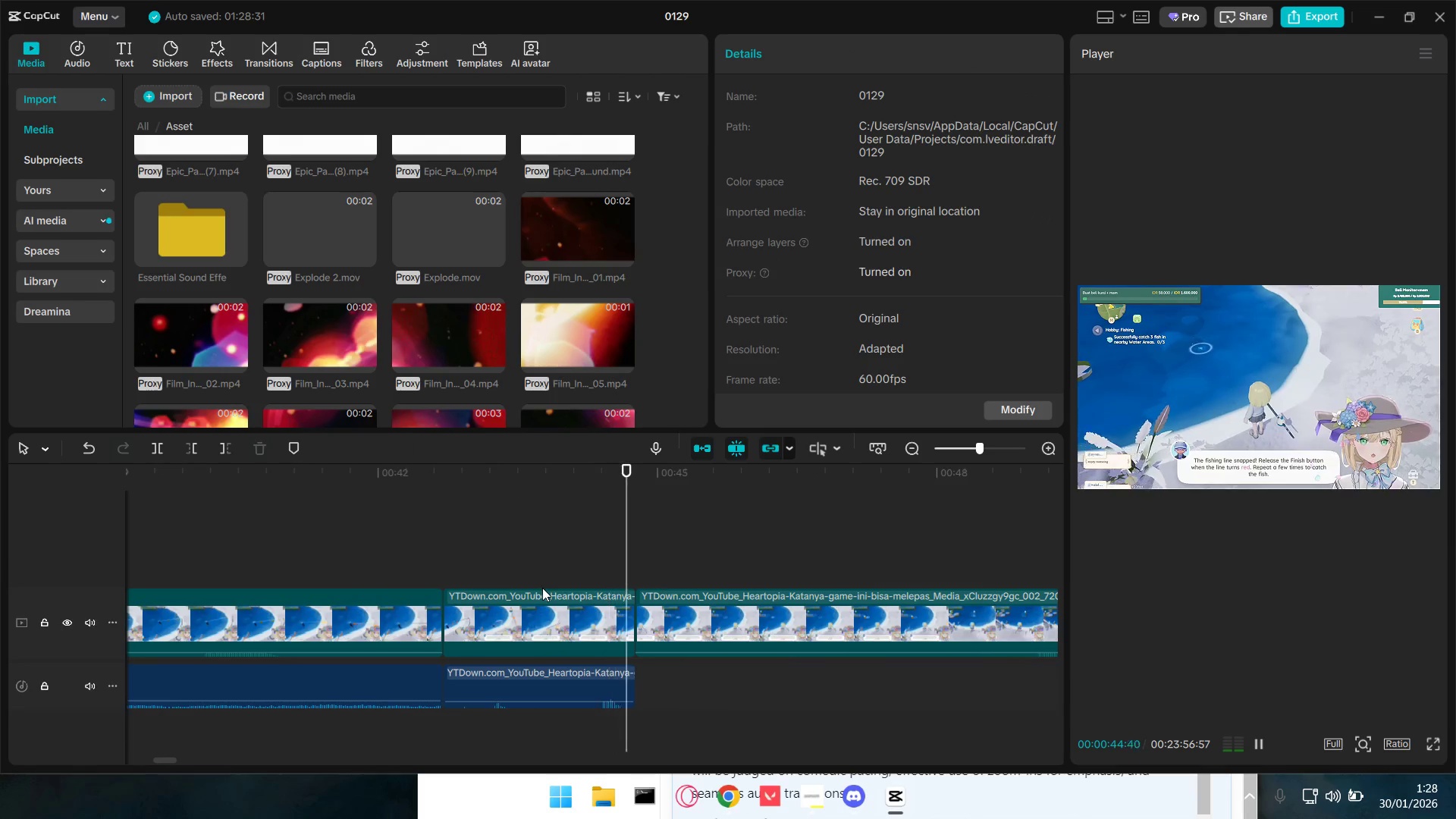 
key(Space)
 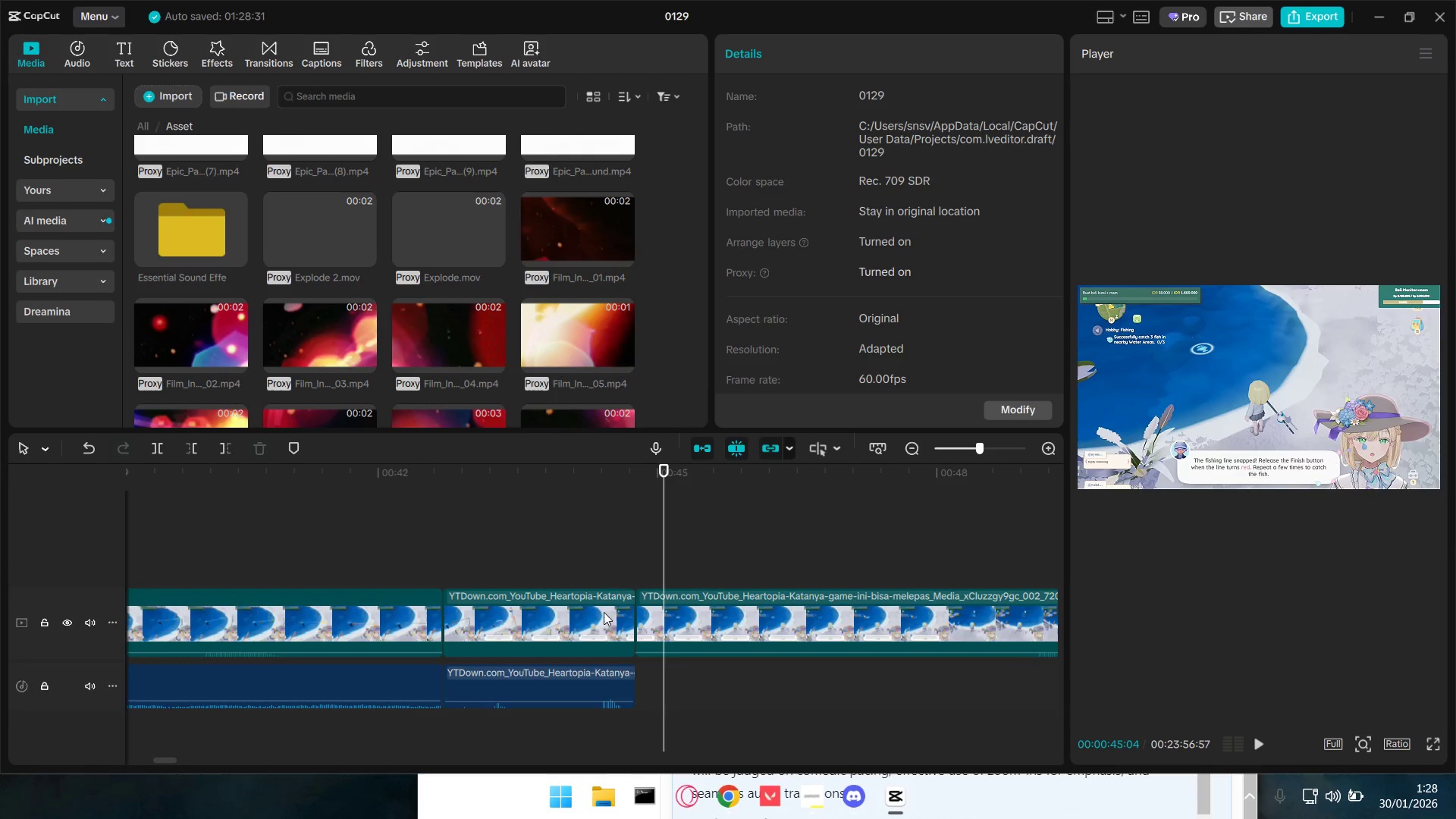 
left_click([610, 565])
 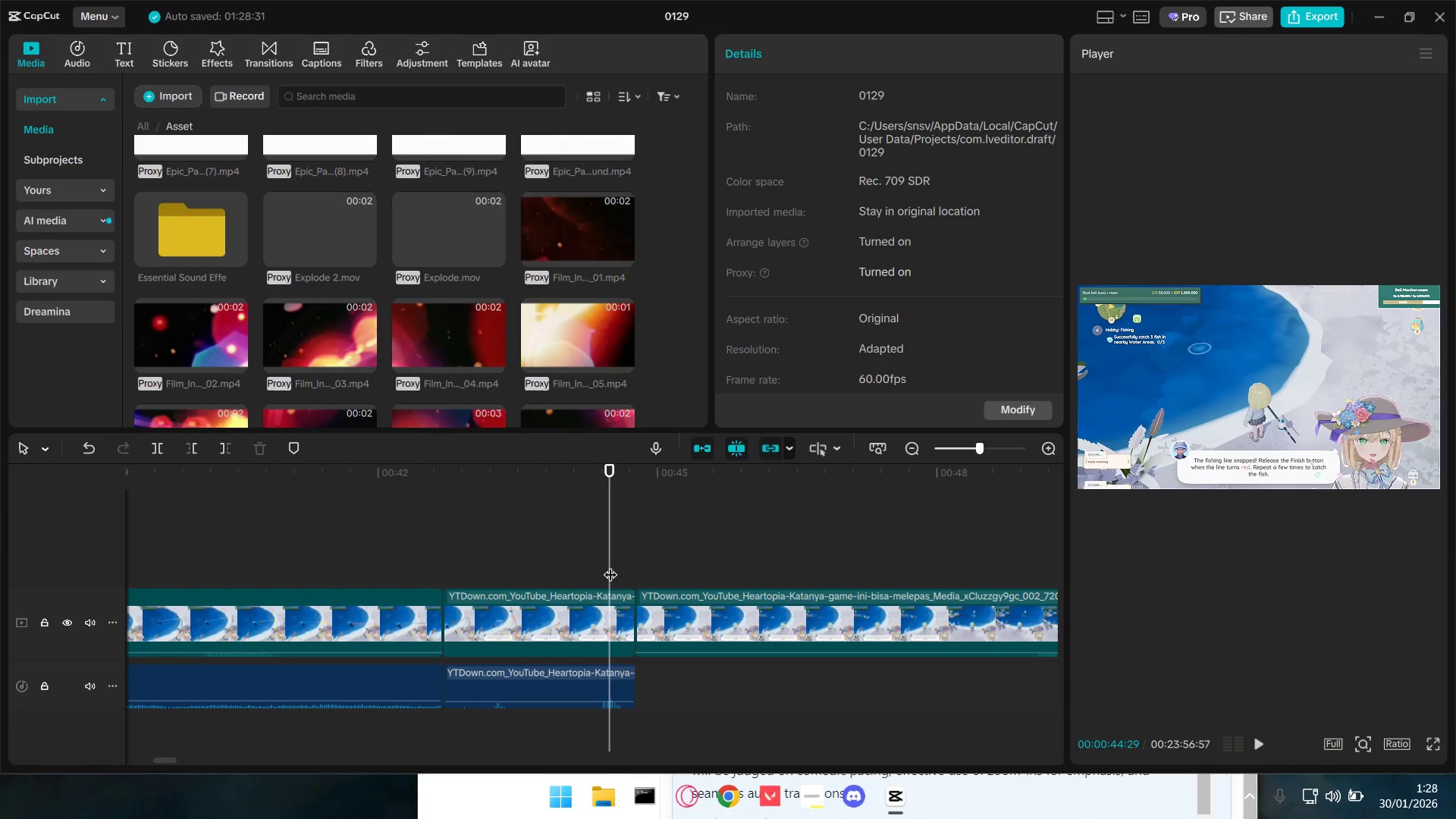 
left_click_drag(start_coordinate=[610, 565], to_coordinate=[598, 566])
 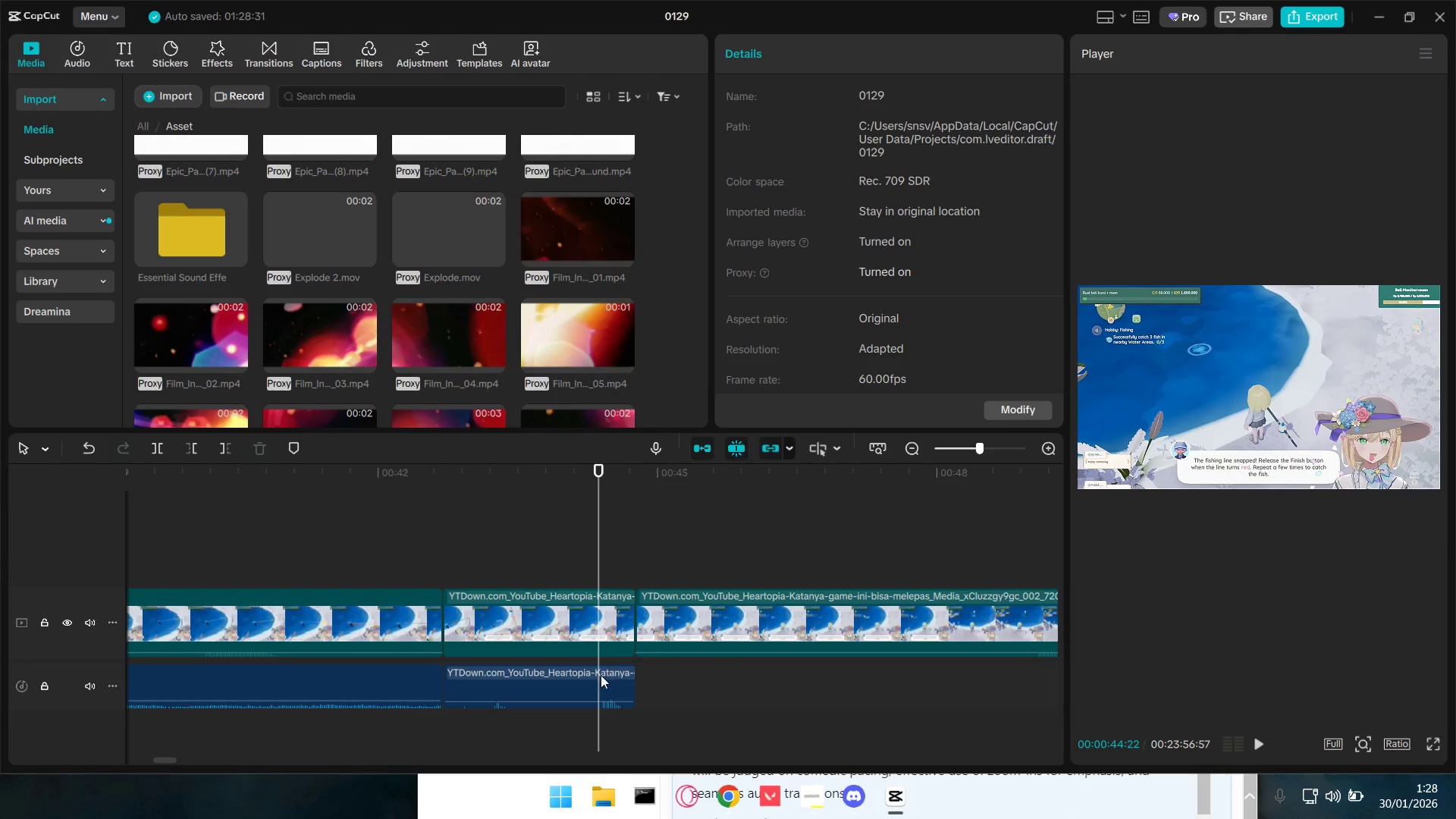 
left_click([598, 688])
 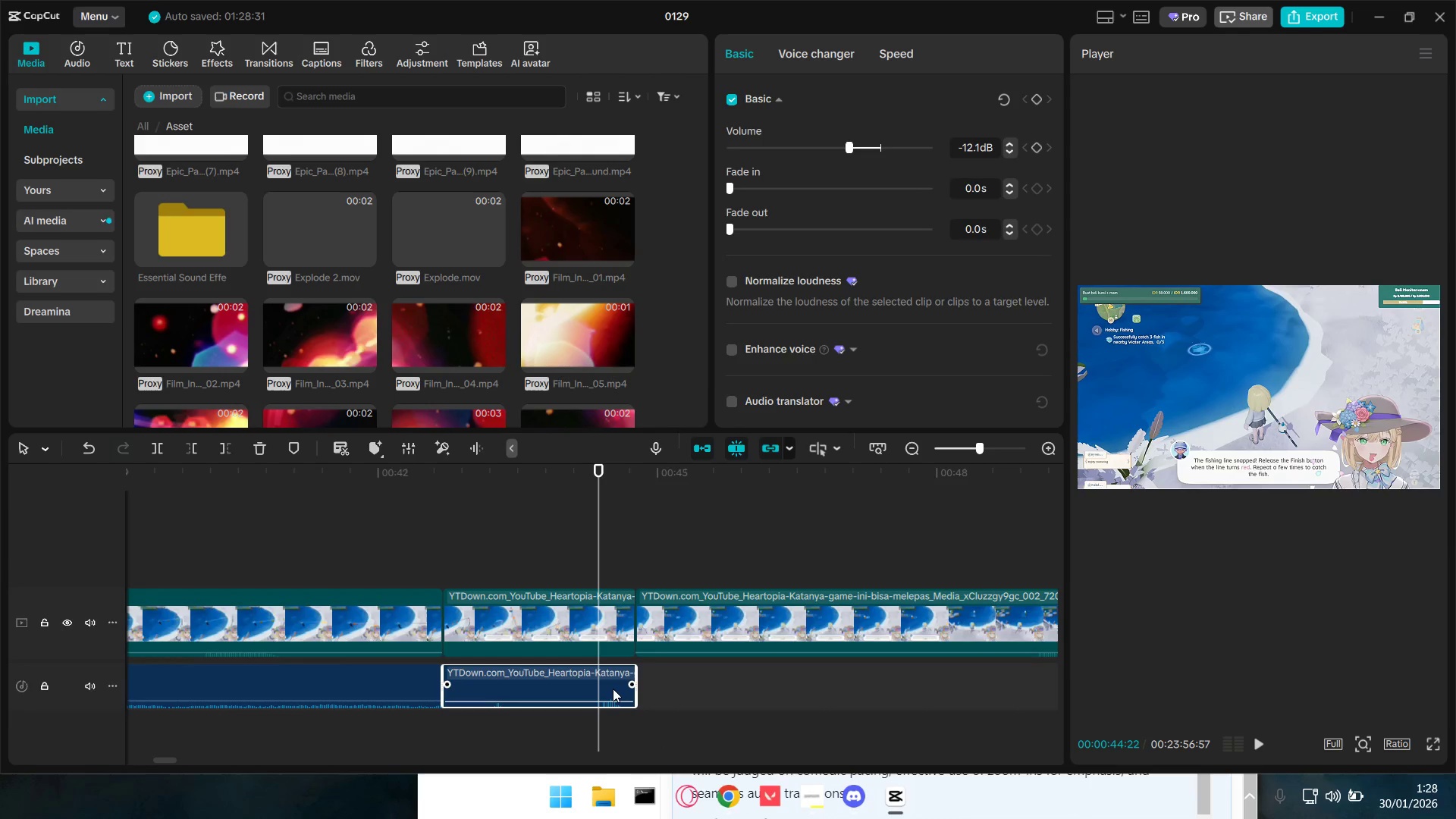 
key(Q)
 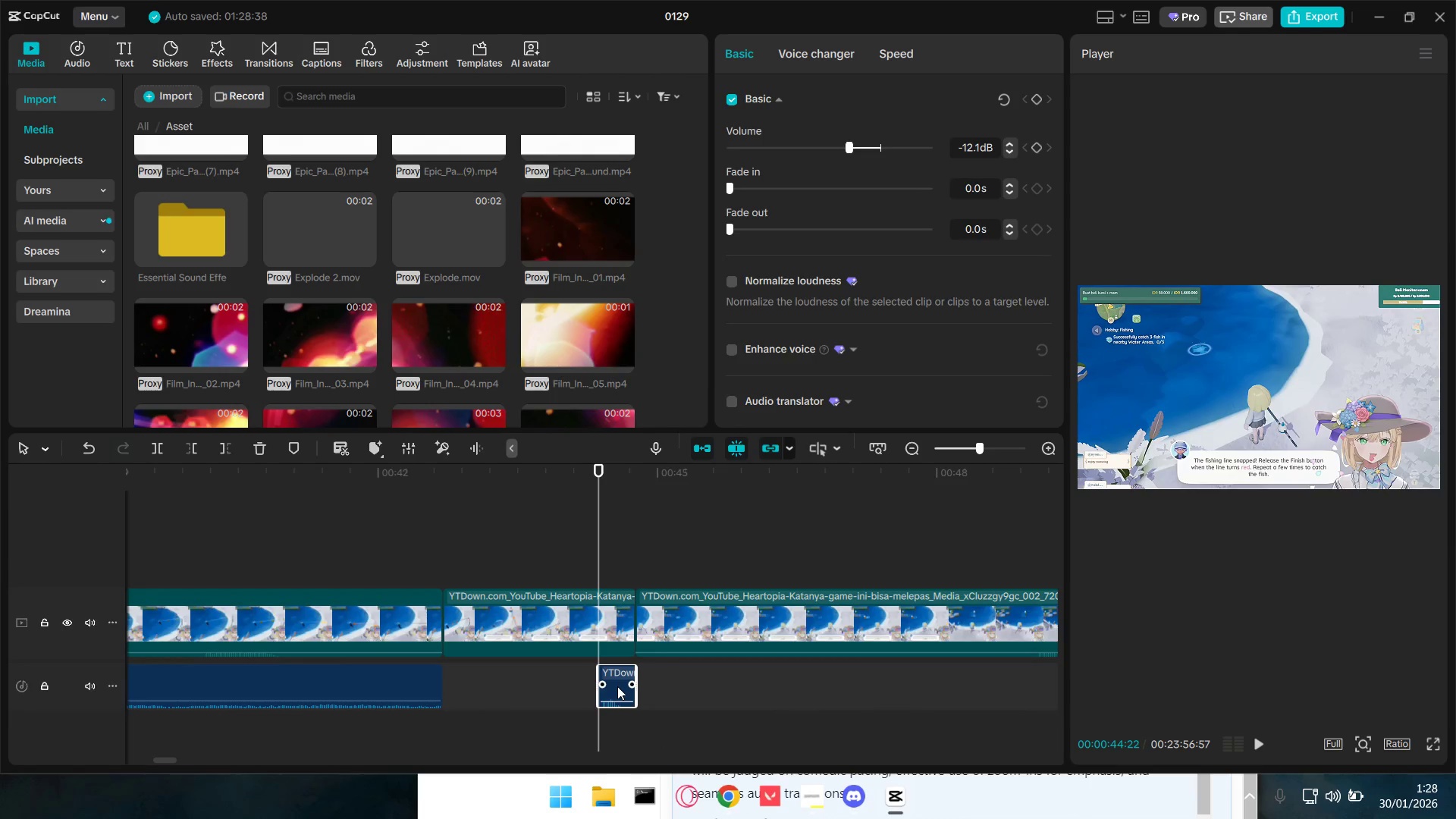 
key(Control+Z)
 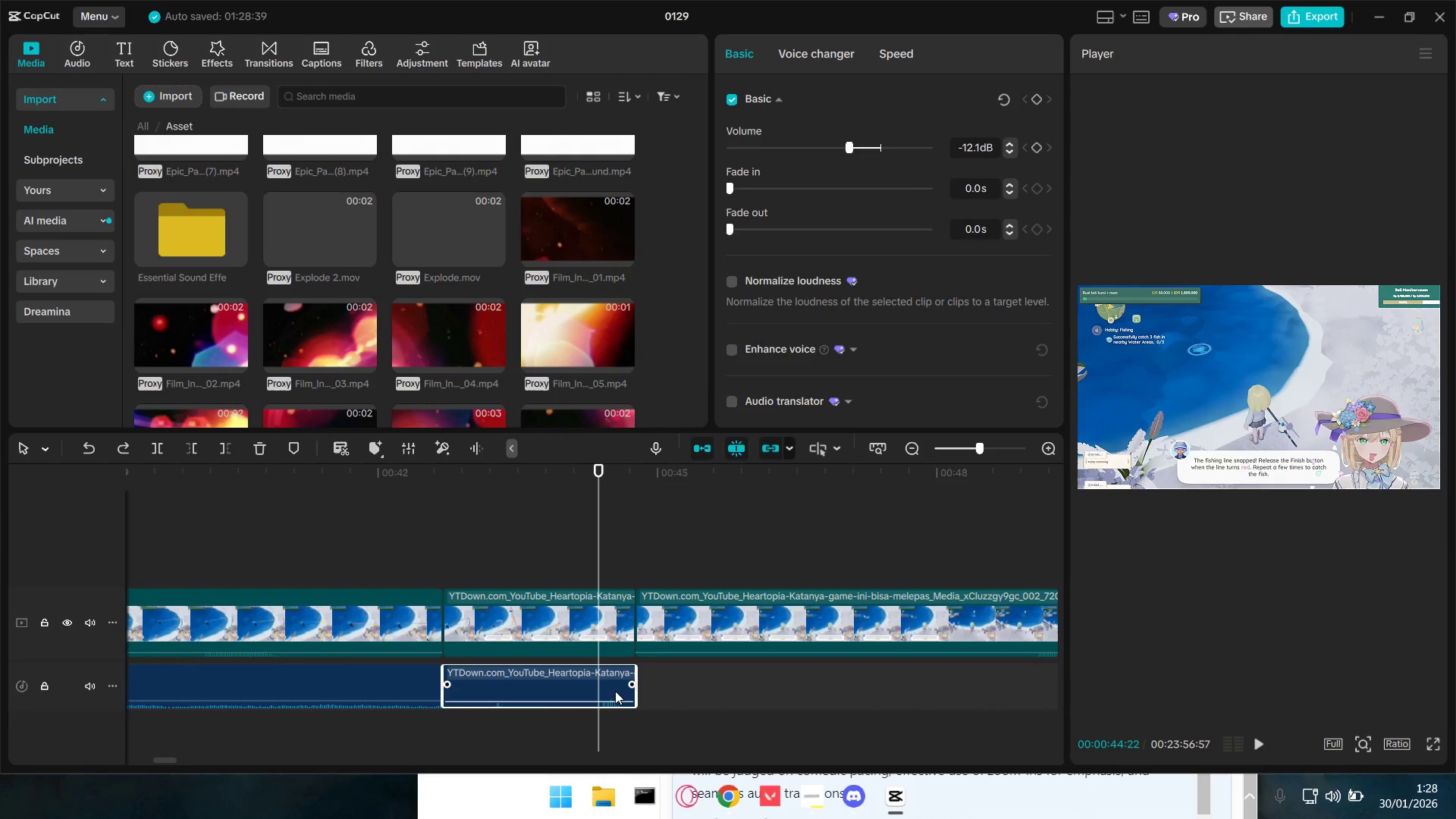 
key(Control+C)
 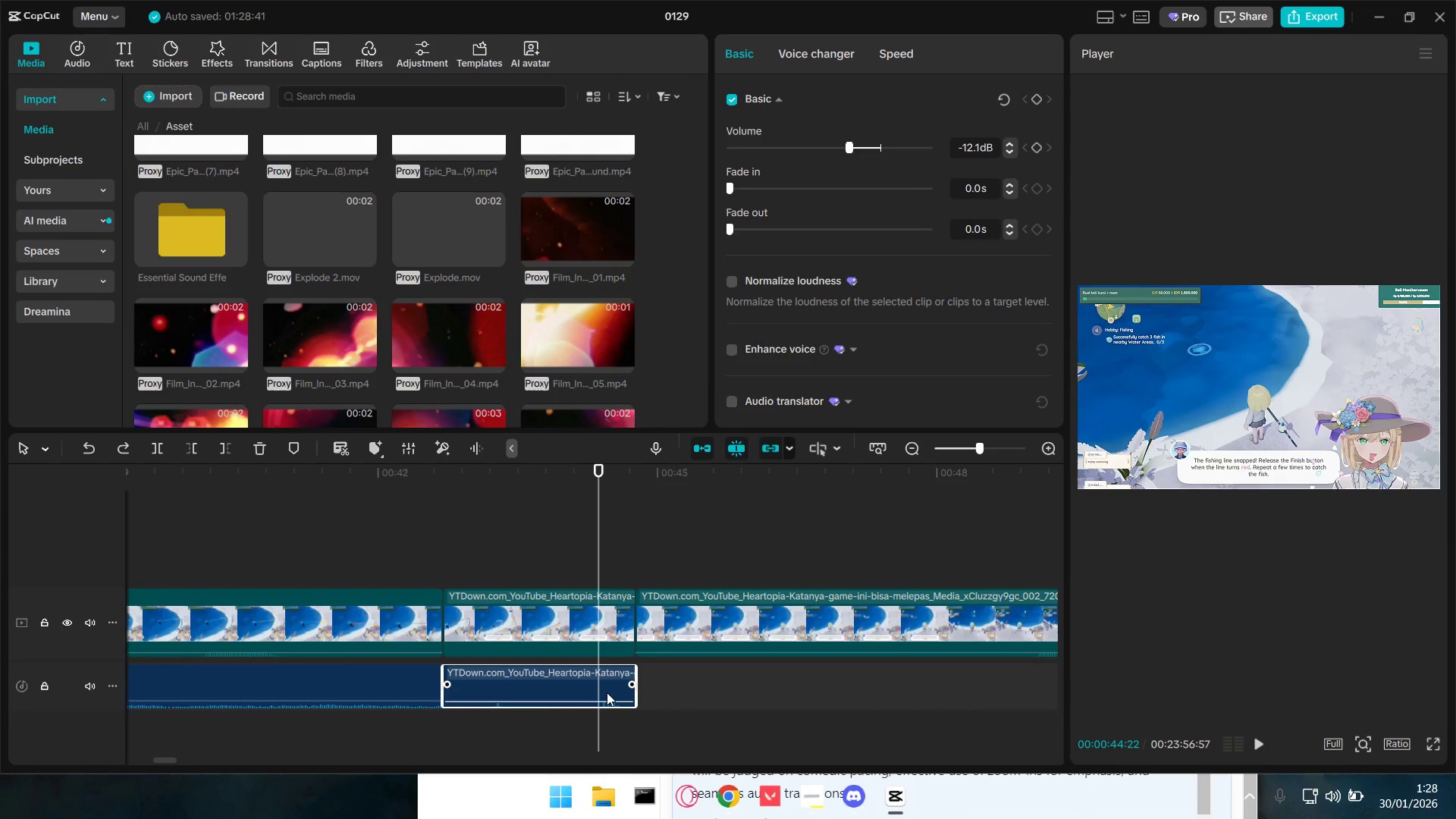 
key(Control+Z)
 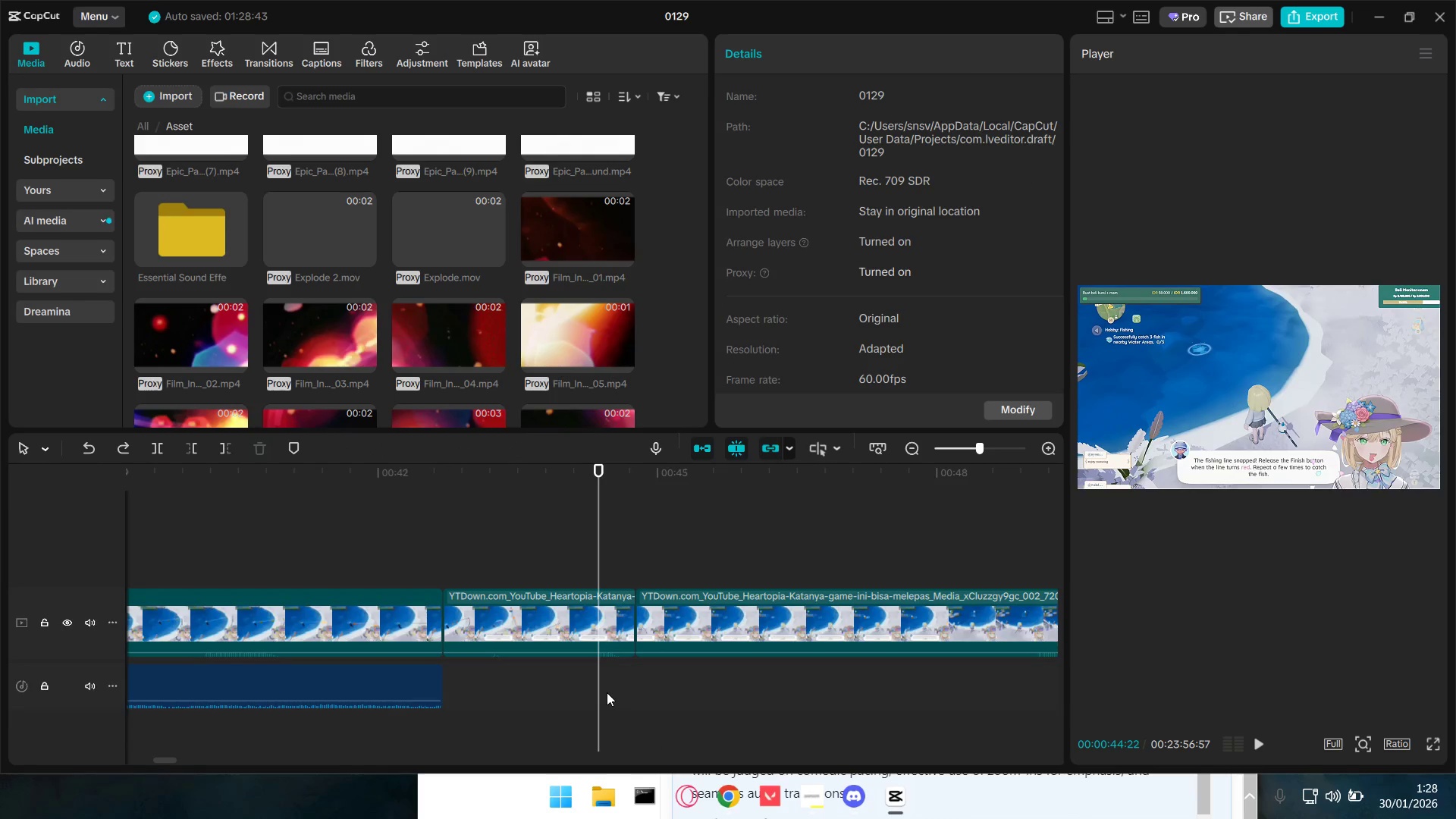 
key(Control+Z)
 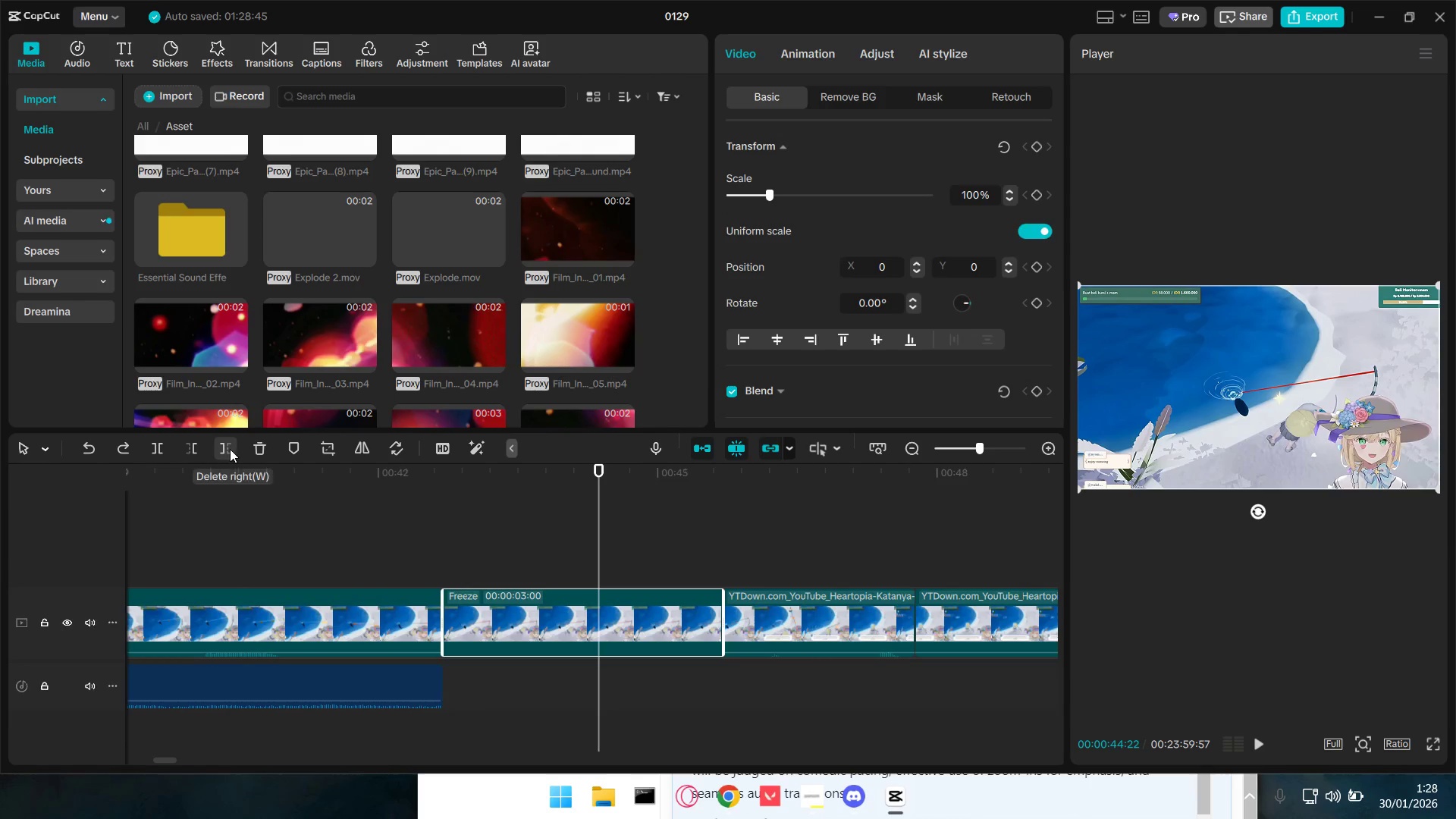 
left_click([123, 449])
 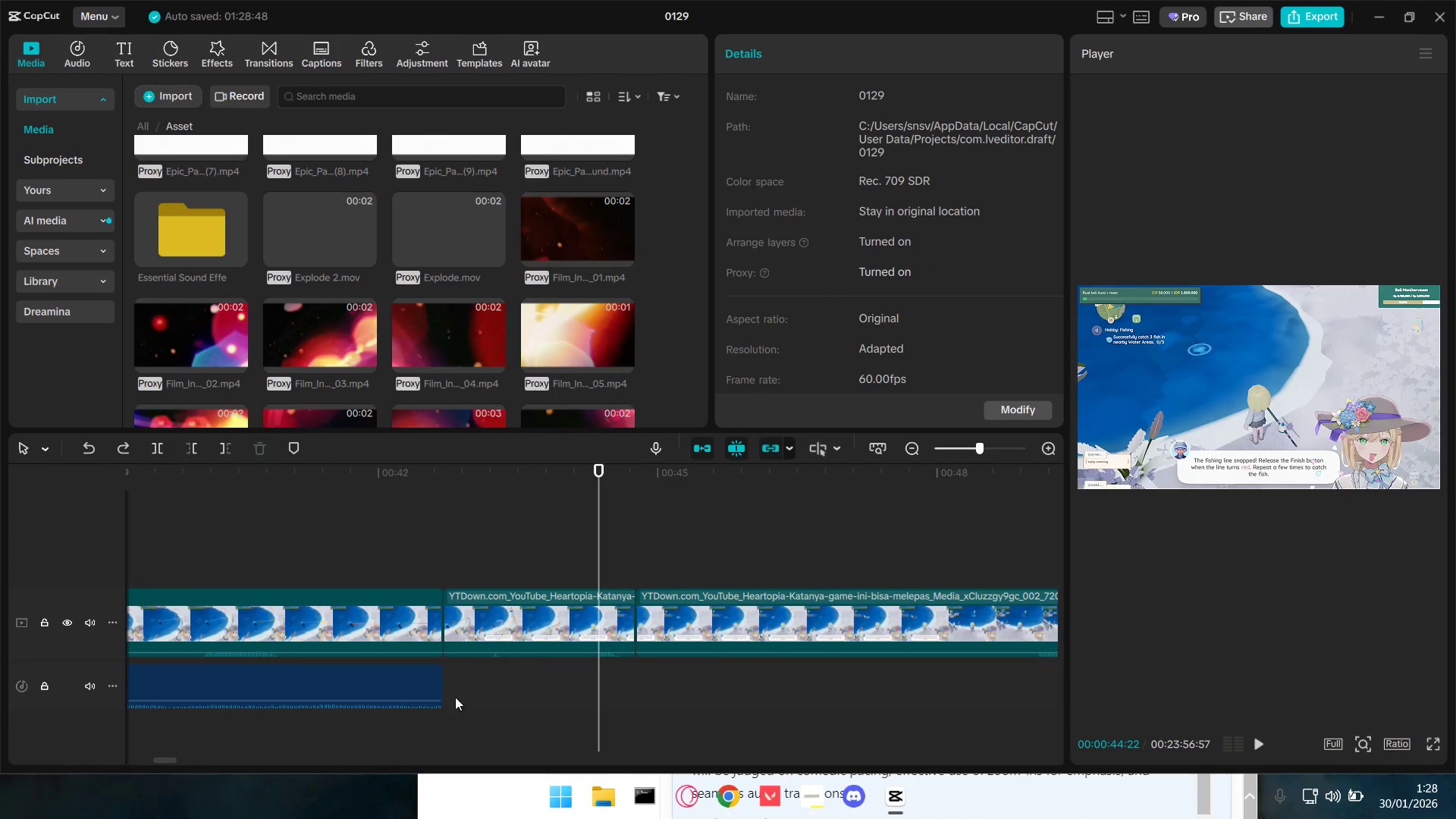 
left_click([482, 701])
 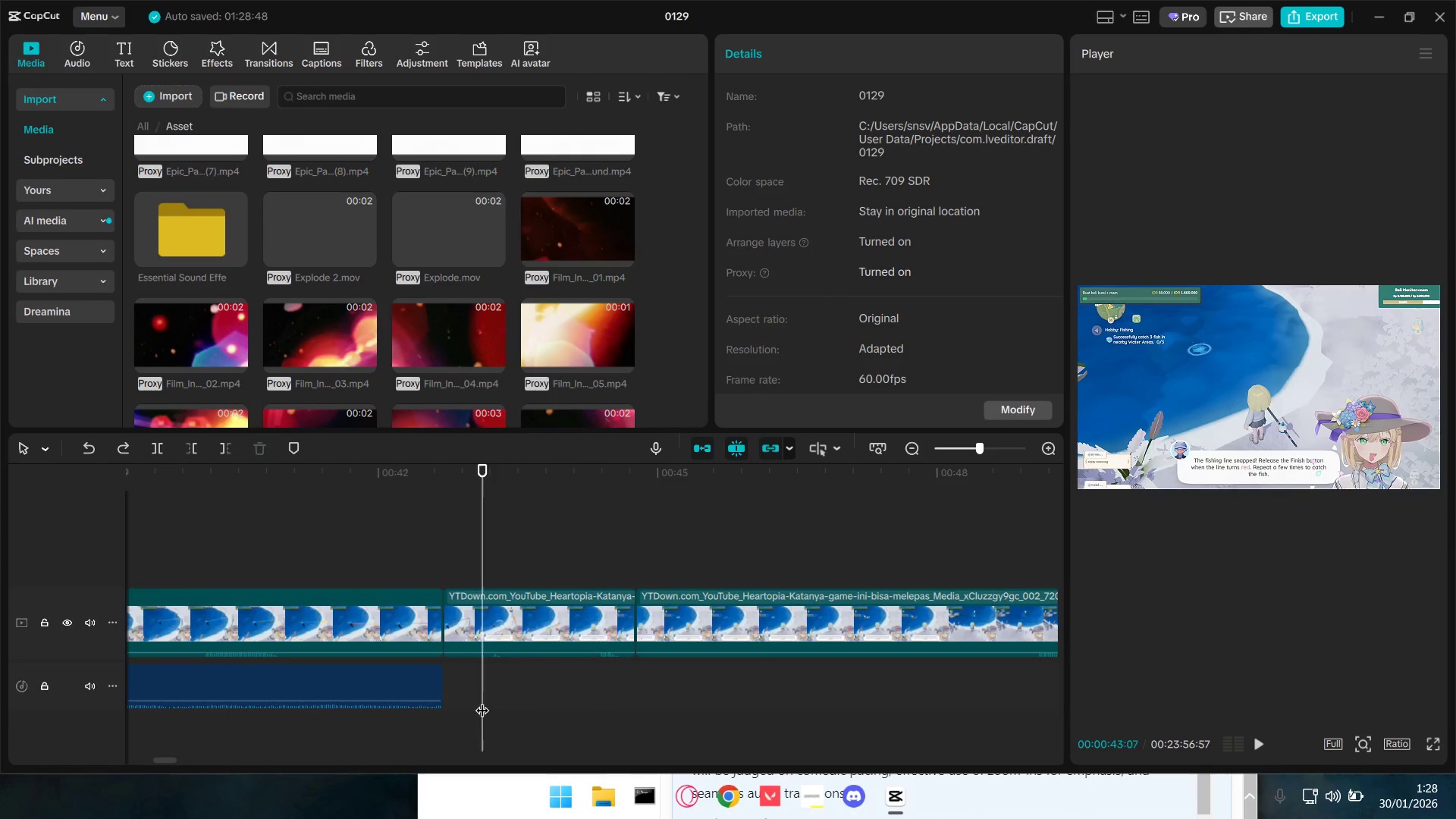 
key(Control+V)
 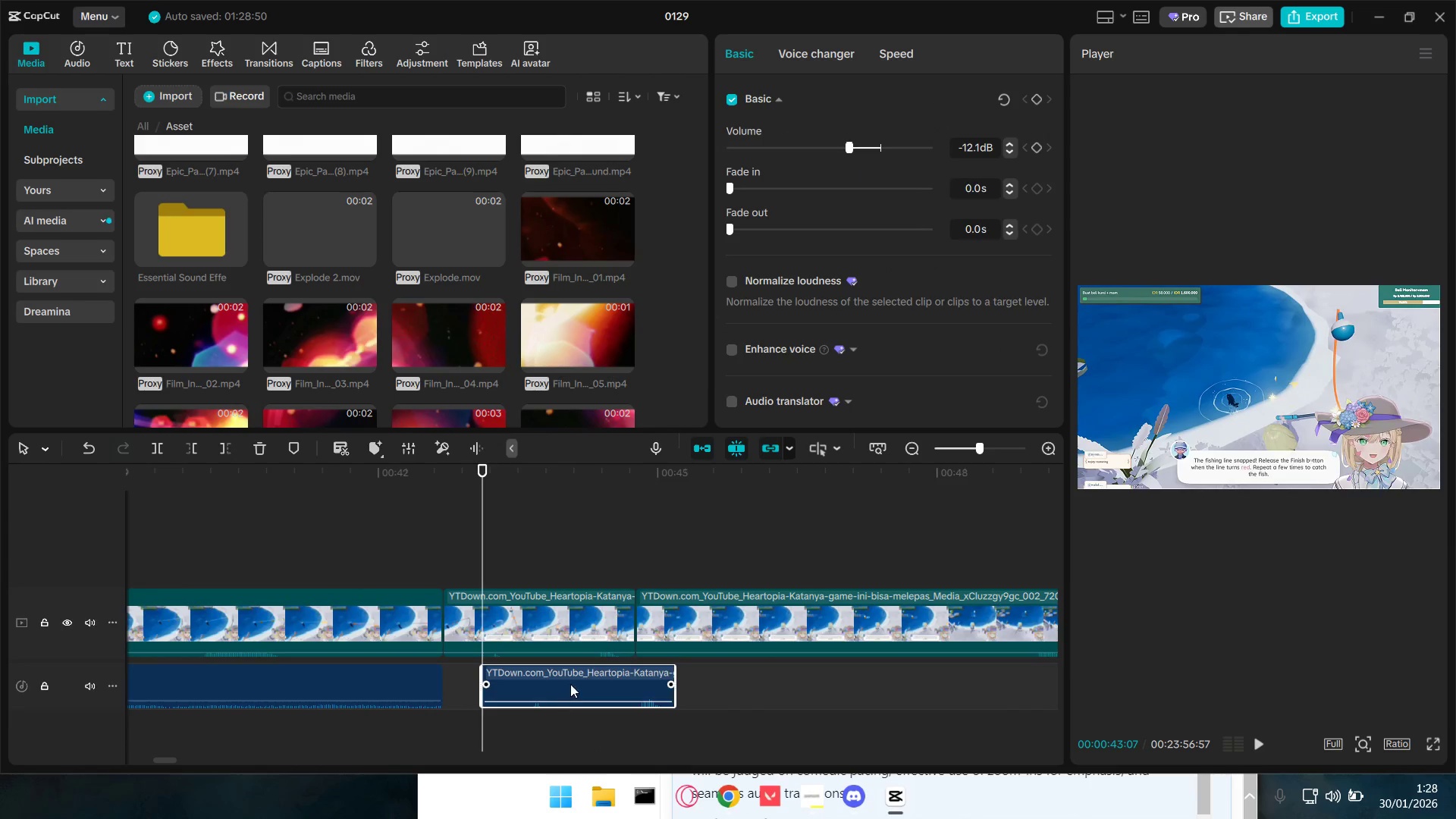 
left_click_drag(start_coordinate=[579, 675], to_coordinate=[544, 678])
 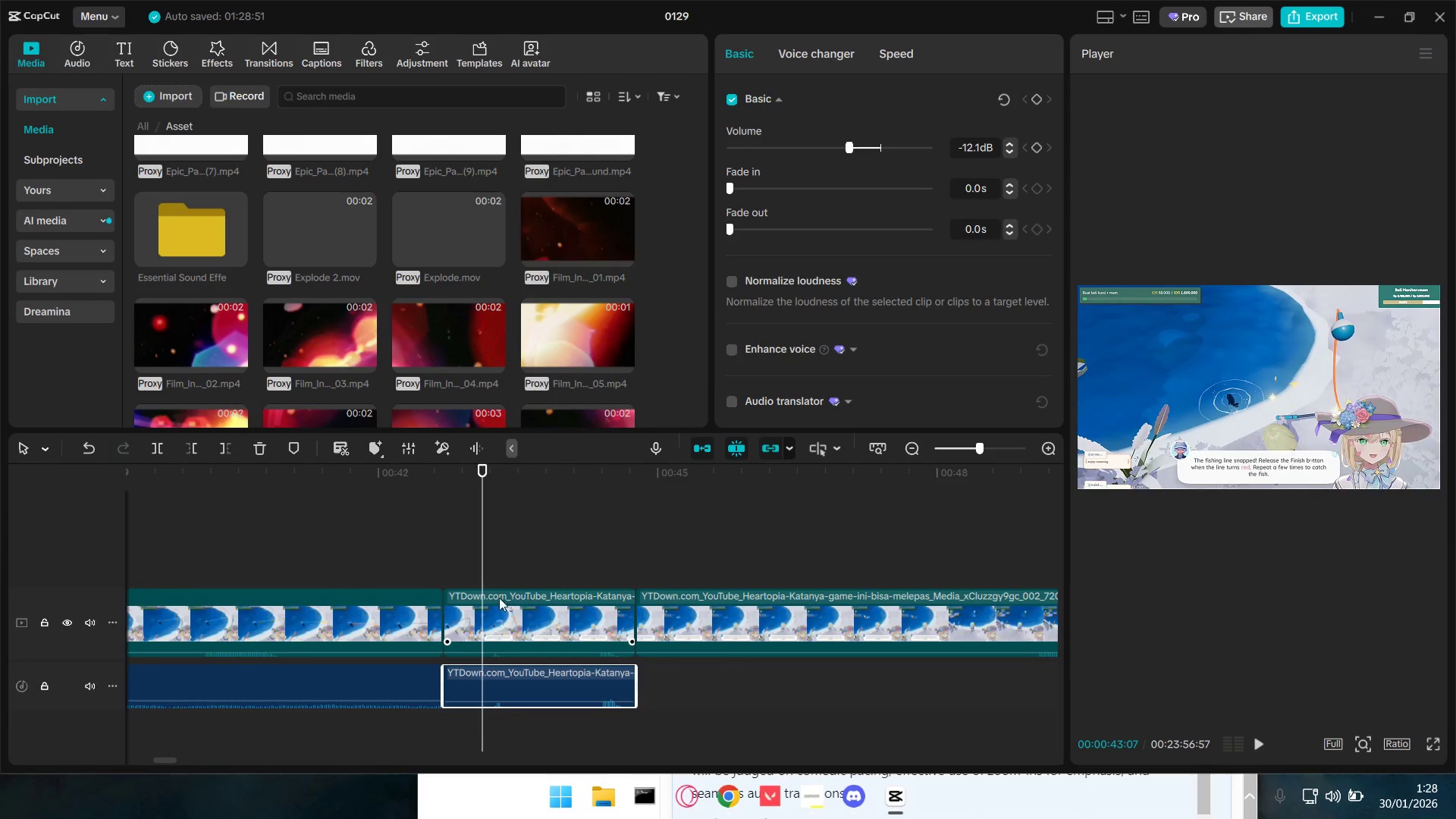 
left_click([495, 571])
 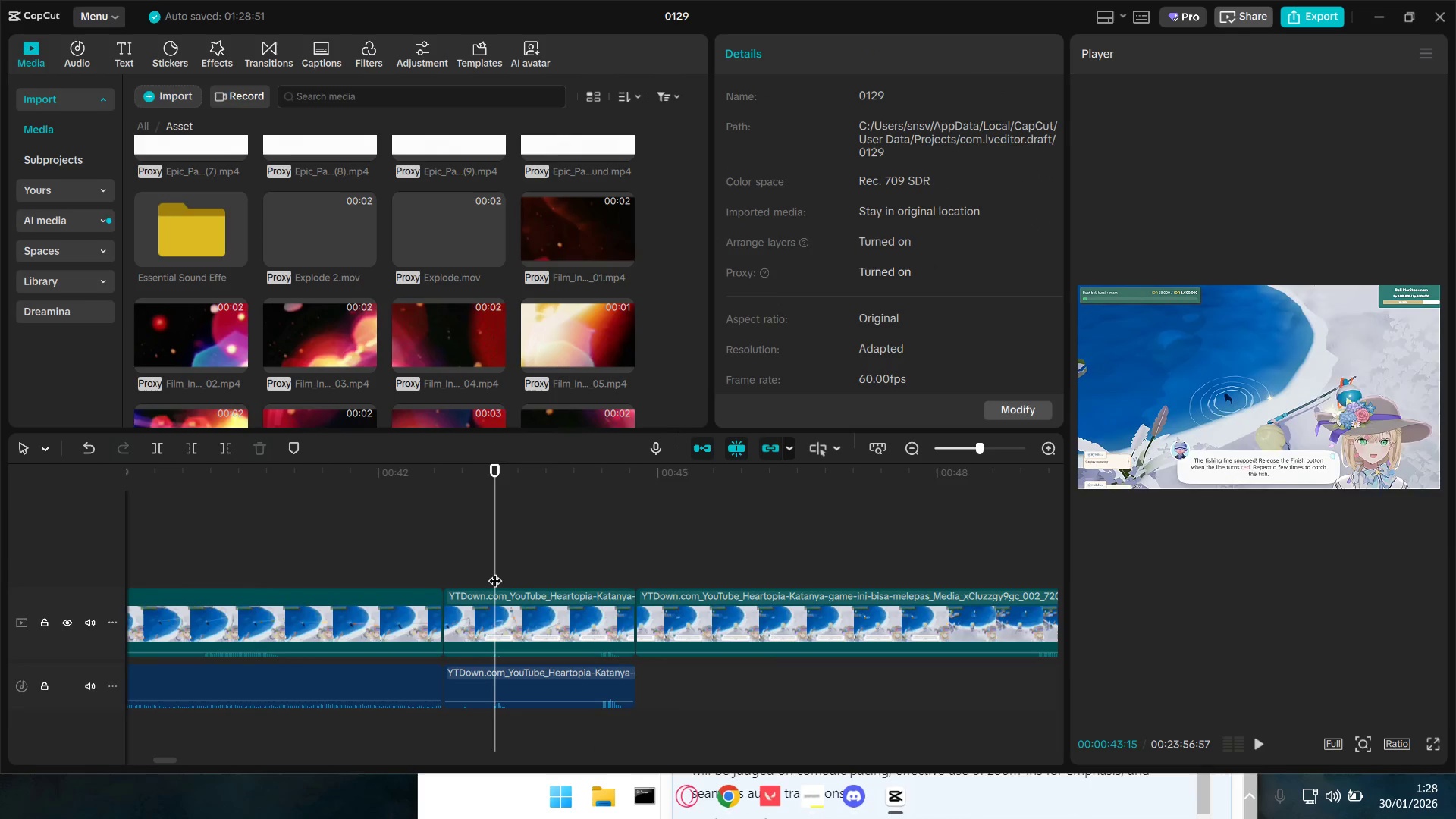 
key(Space)
 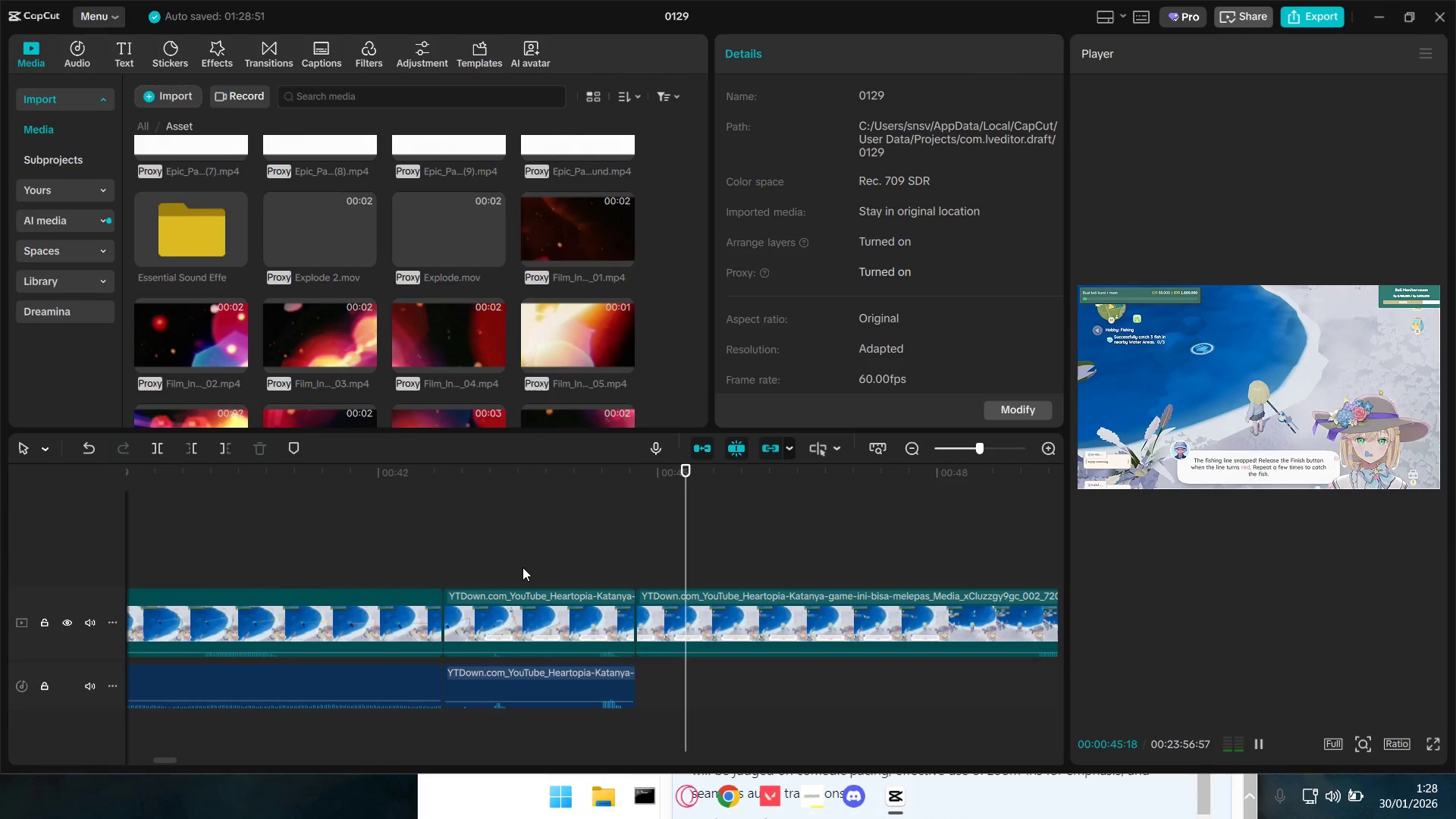 
key(Space)
 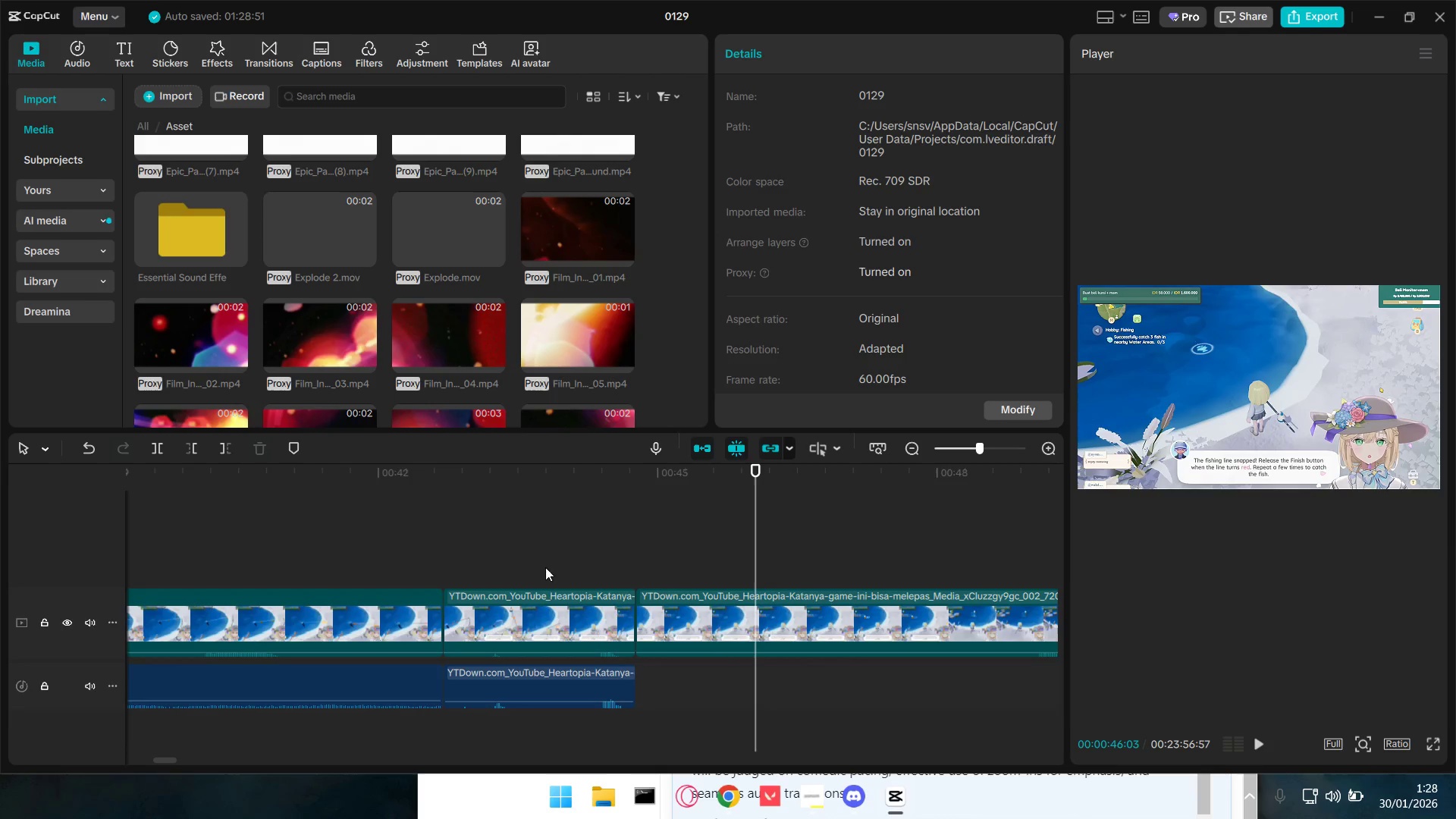 
left_click([571, 564])
 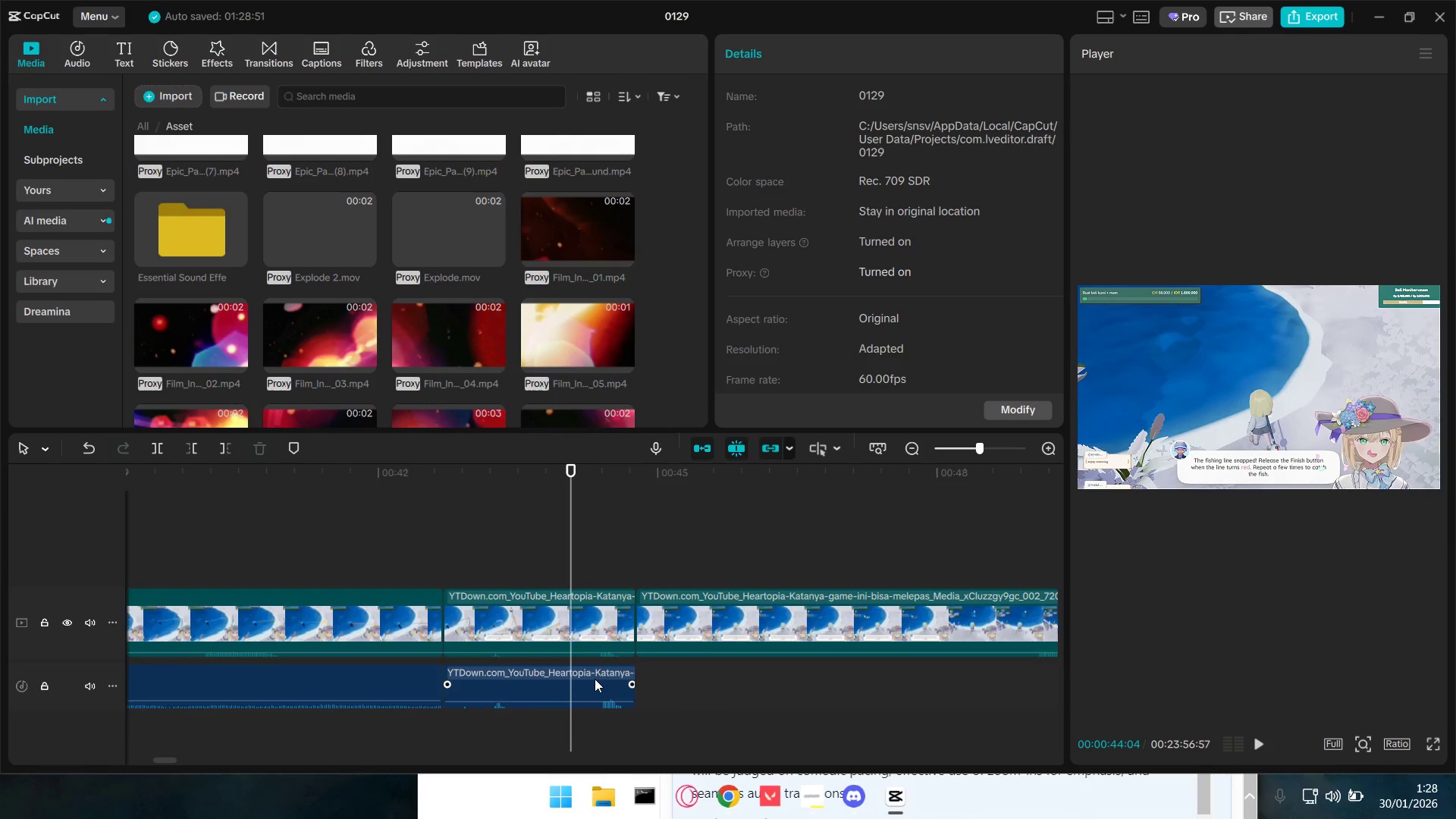 
left_click_drag(start_coordinate=[565, 554], to_coordinate=[584, 568])
 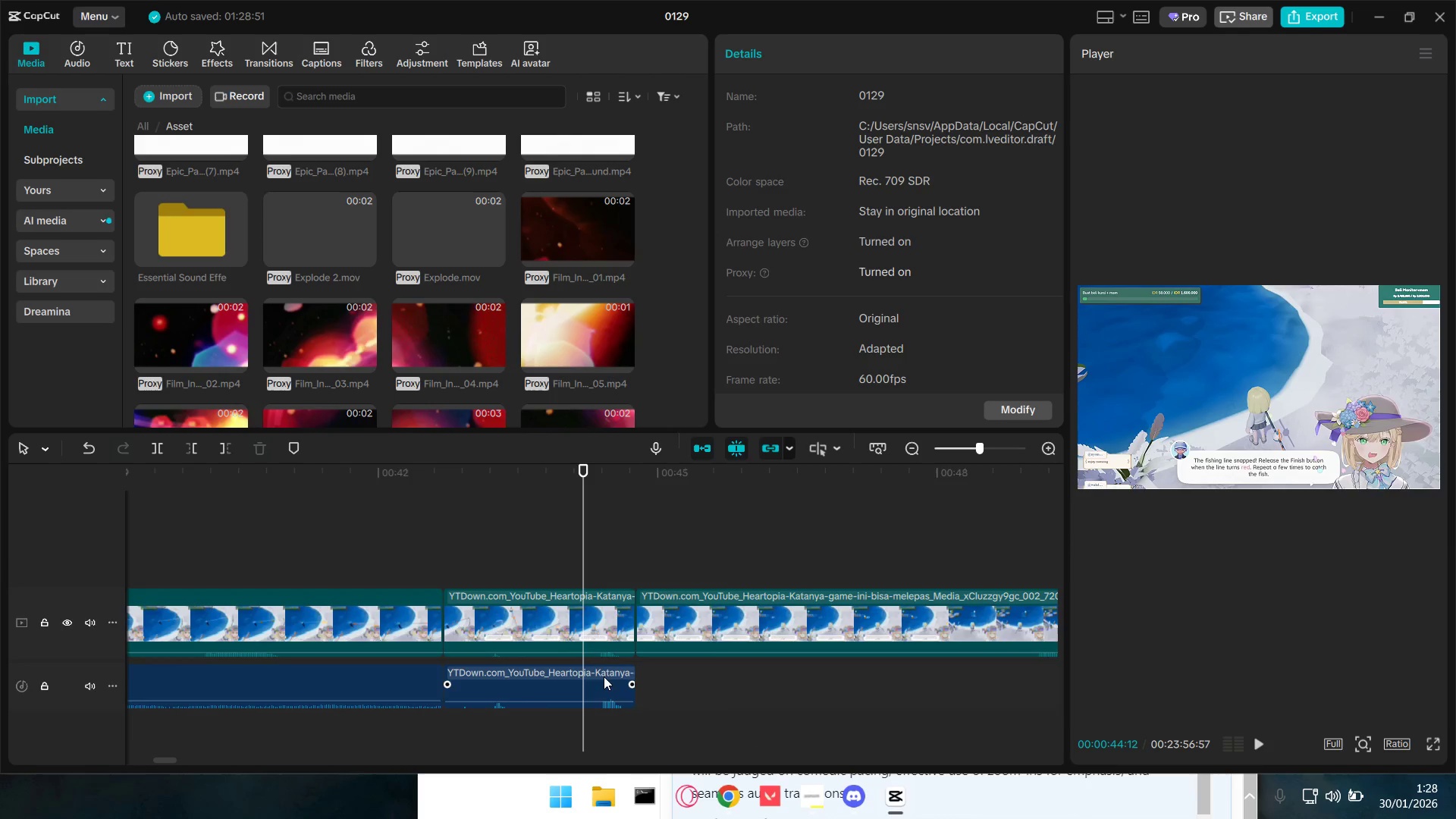 
left_click([601, 679])
 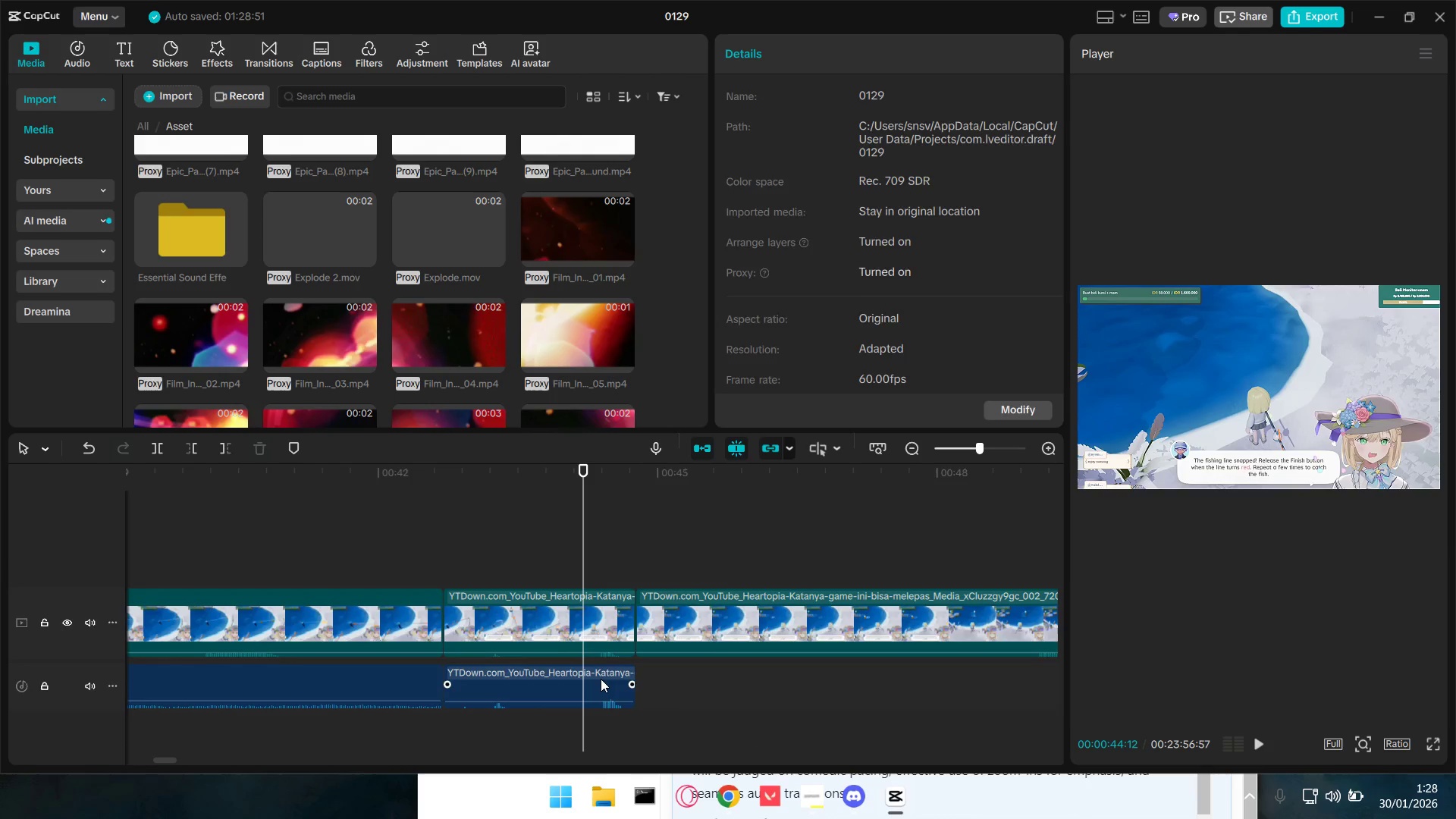 
key(Q)
 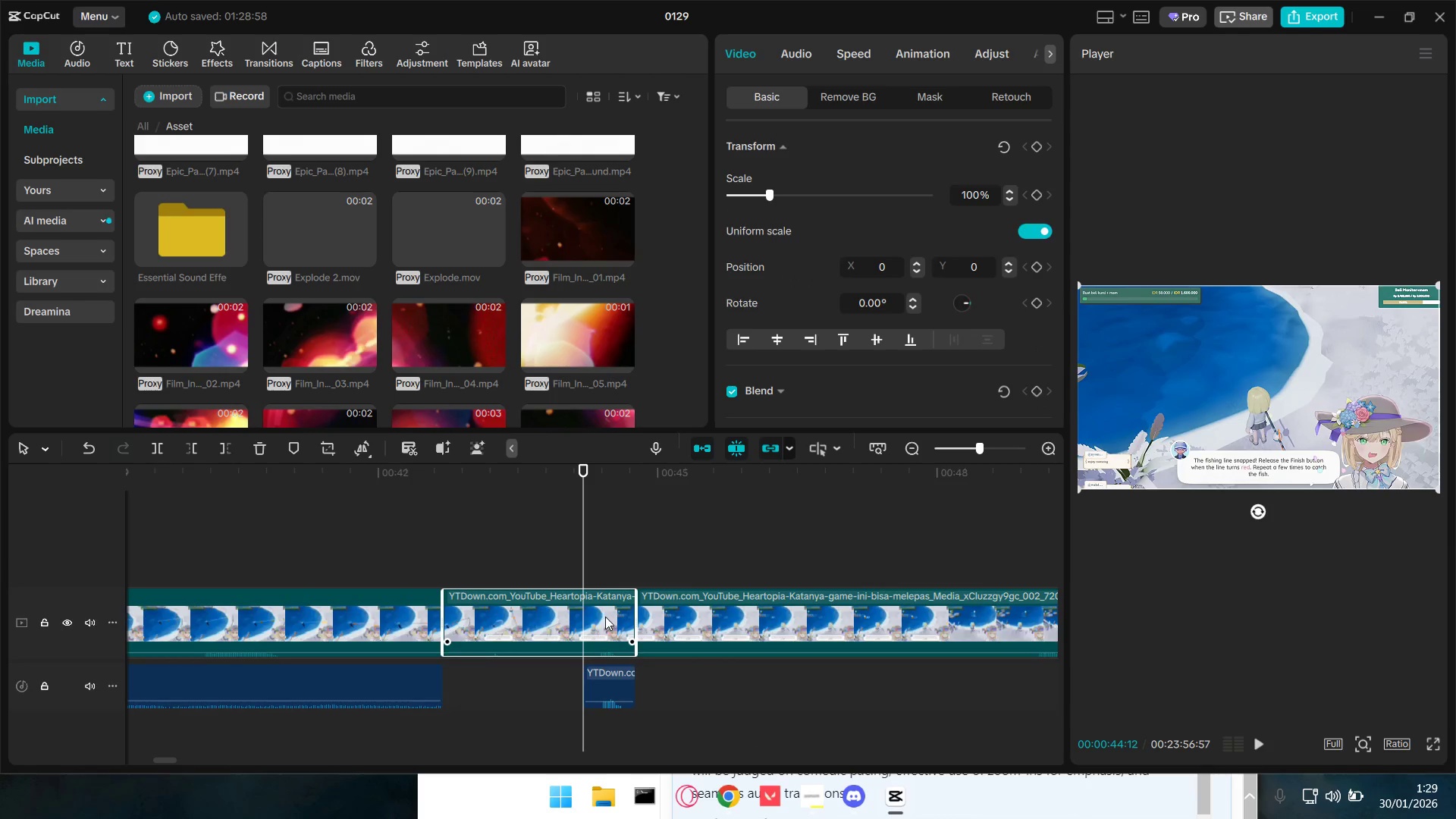 
left_click_drag(start_coordinate=[581, 565], to_coordinate=[422, 563])
 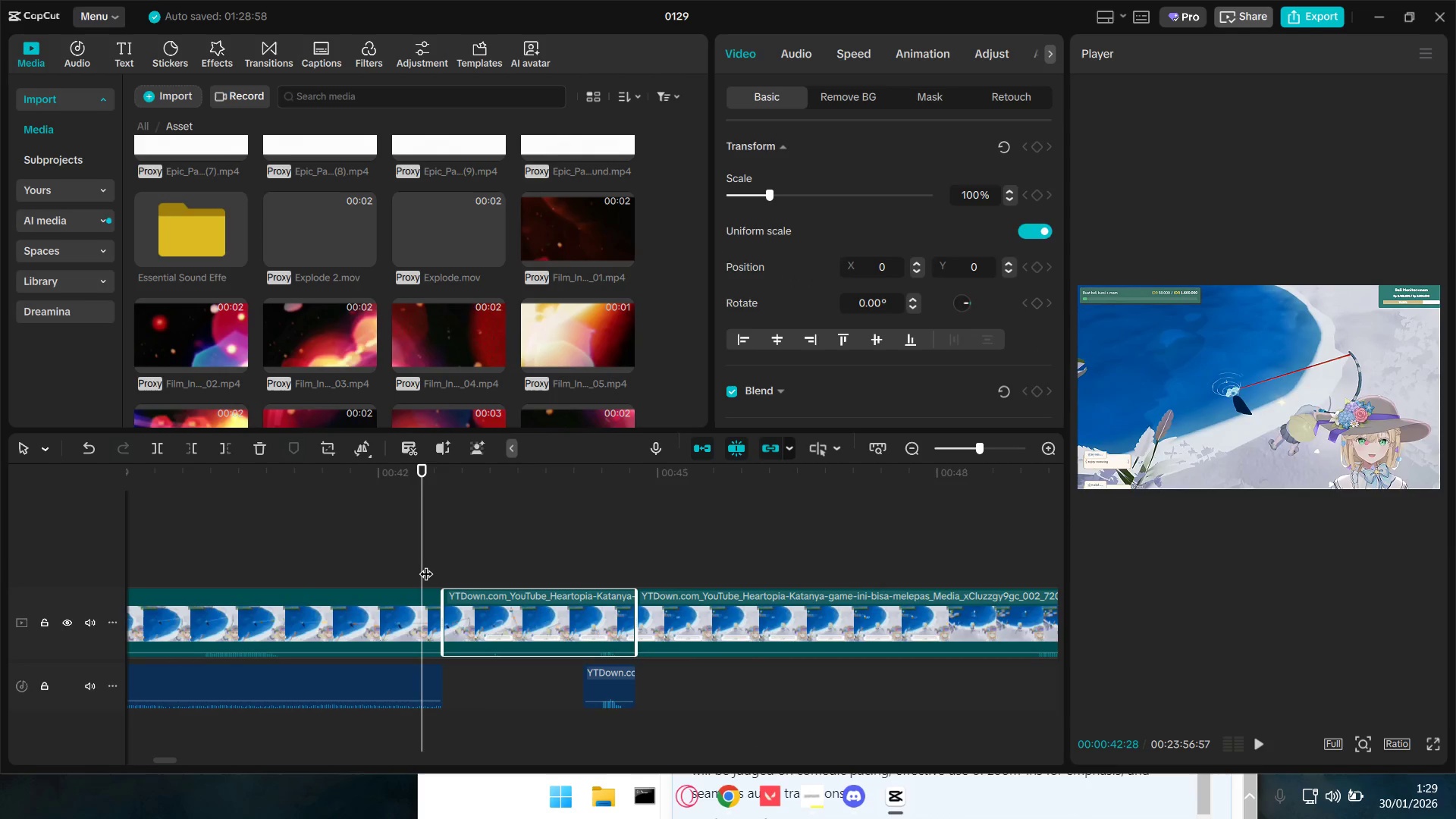 
key(Control+Z)
 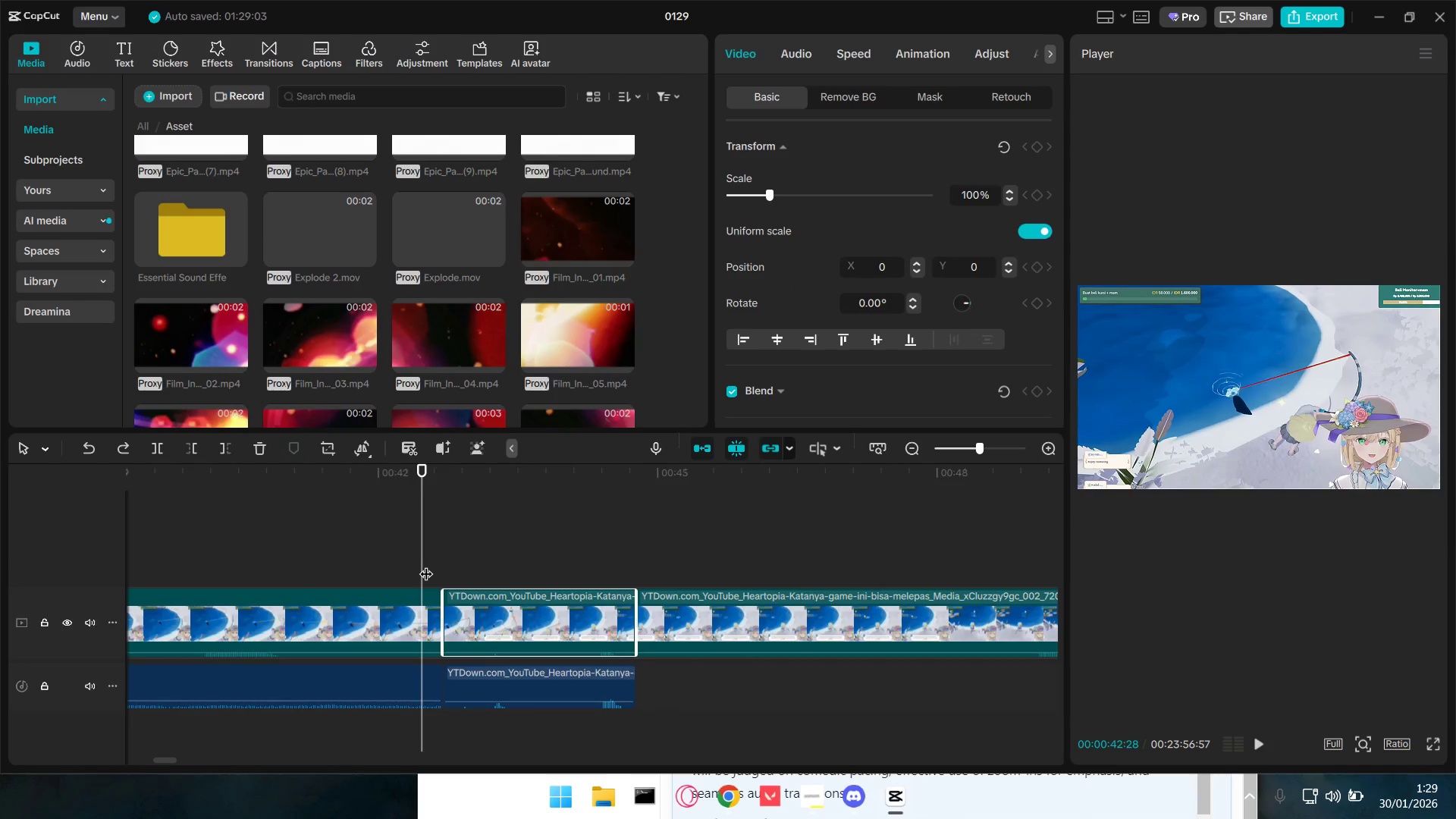 
key(Control+Z)
 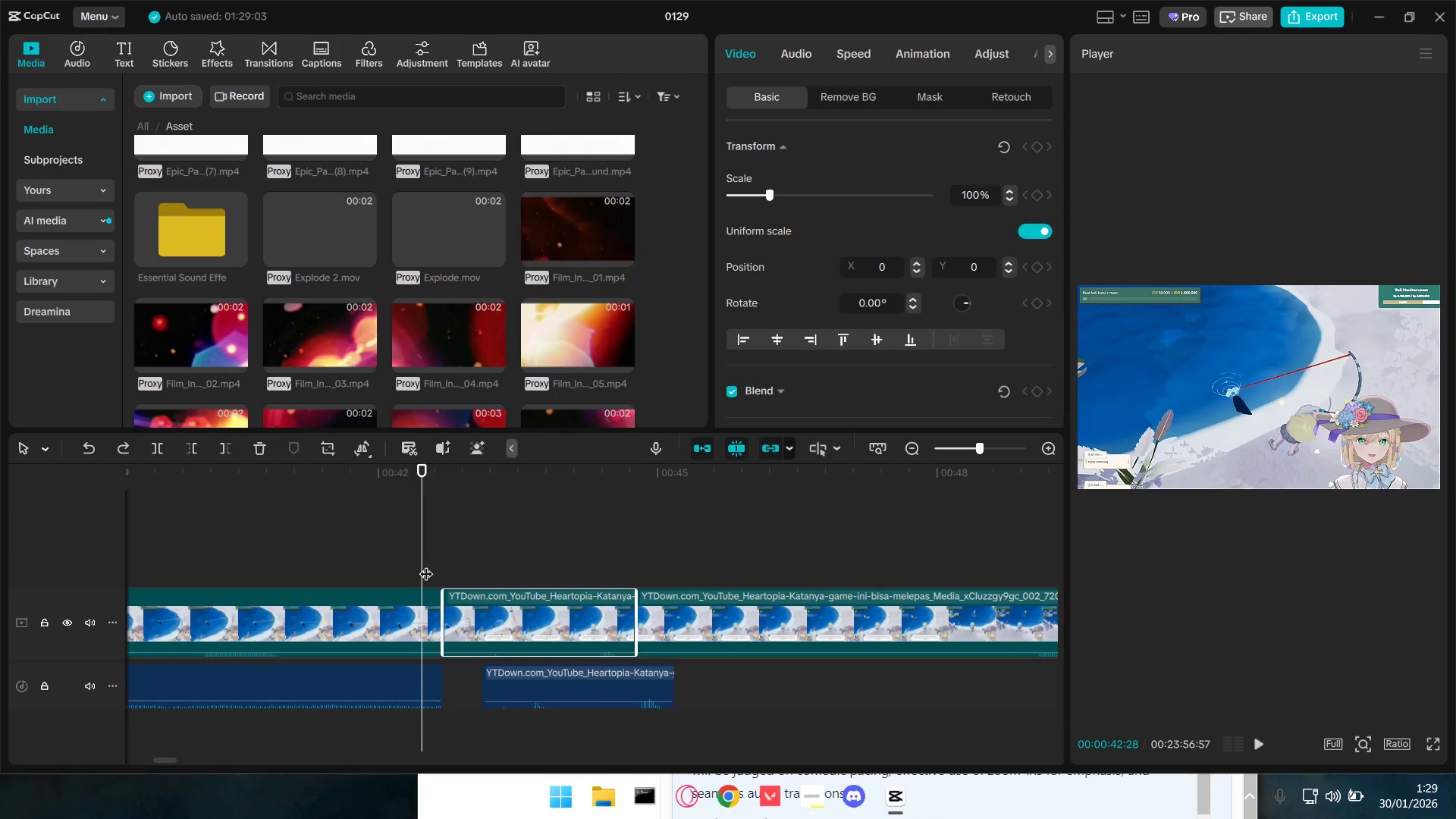 
key(Control+Z)
 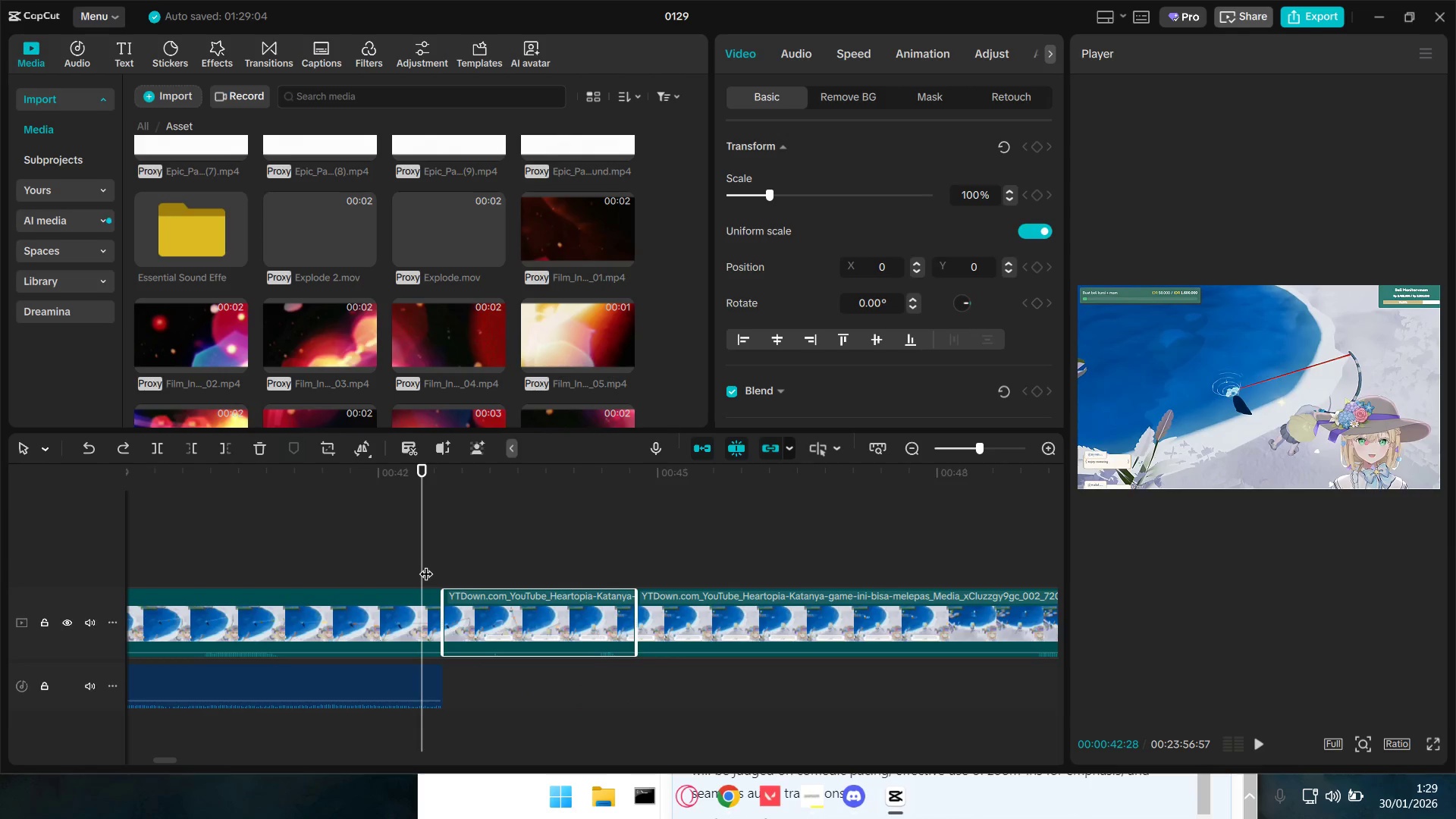 
key(Control+Z)
 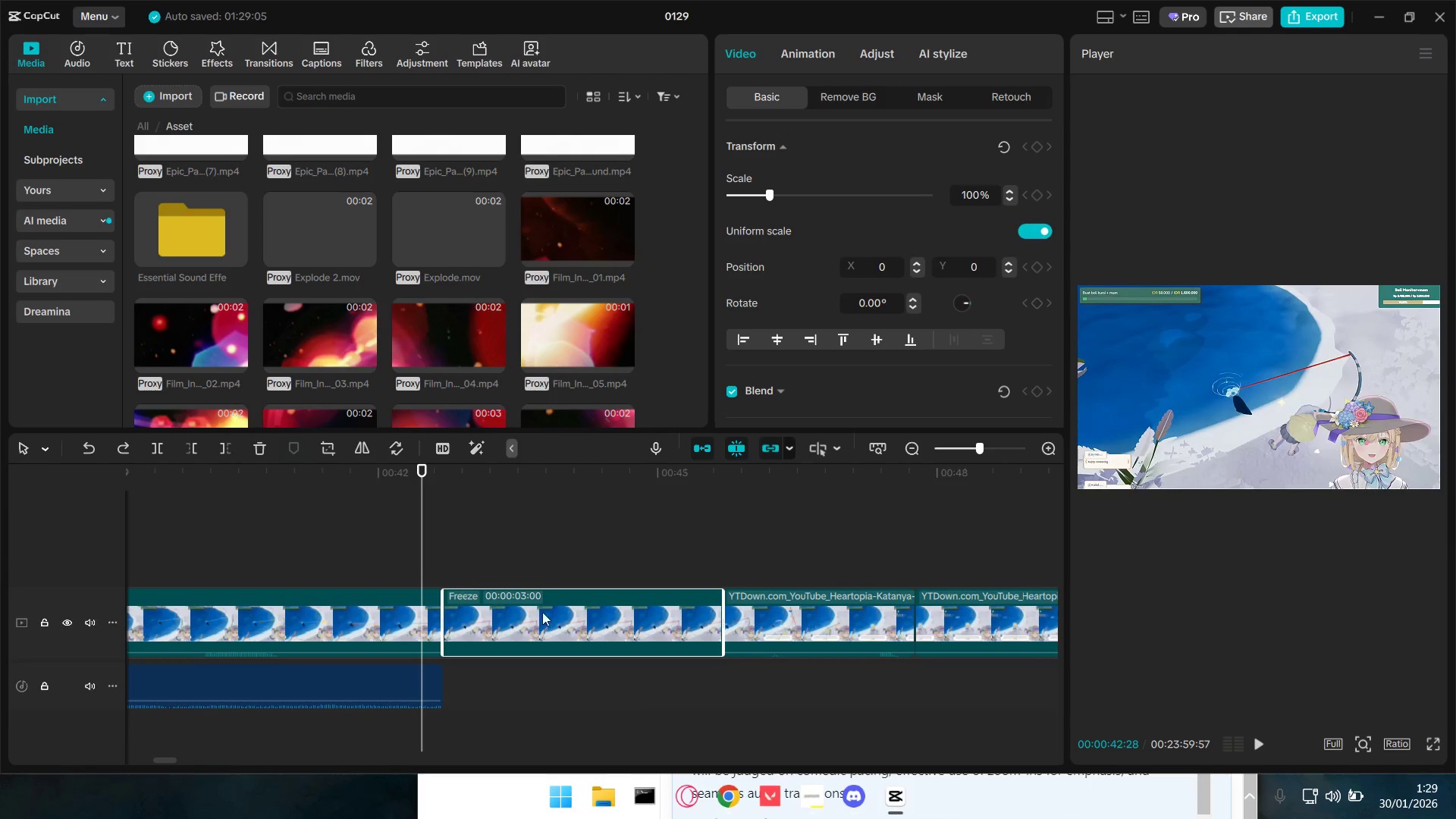 
left_click([564, 625])
 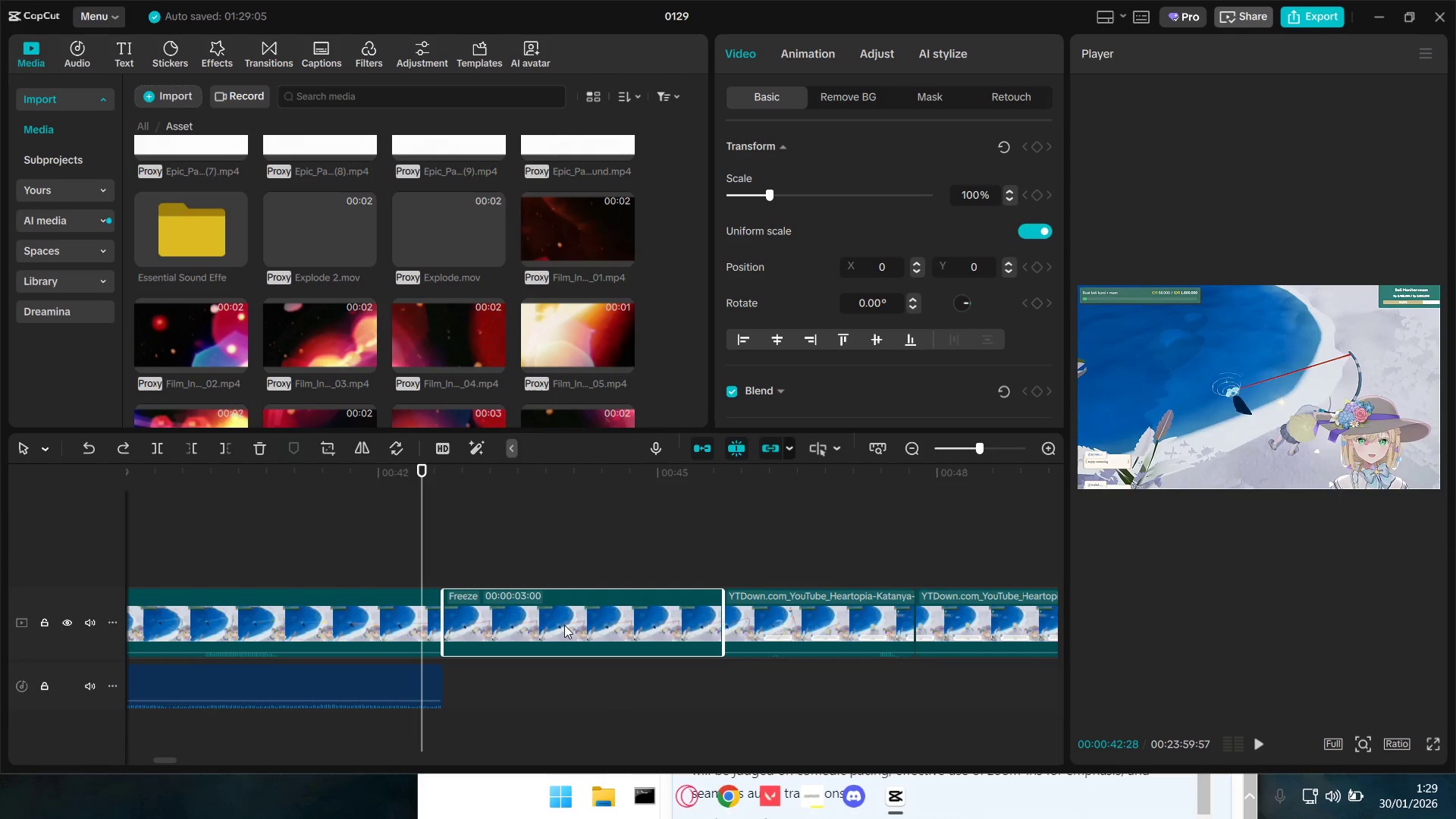 
key(Control+C)
 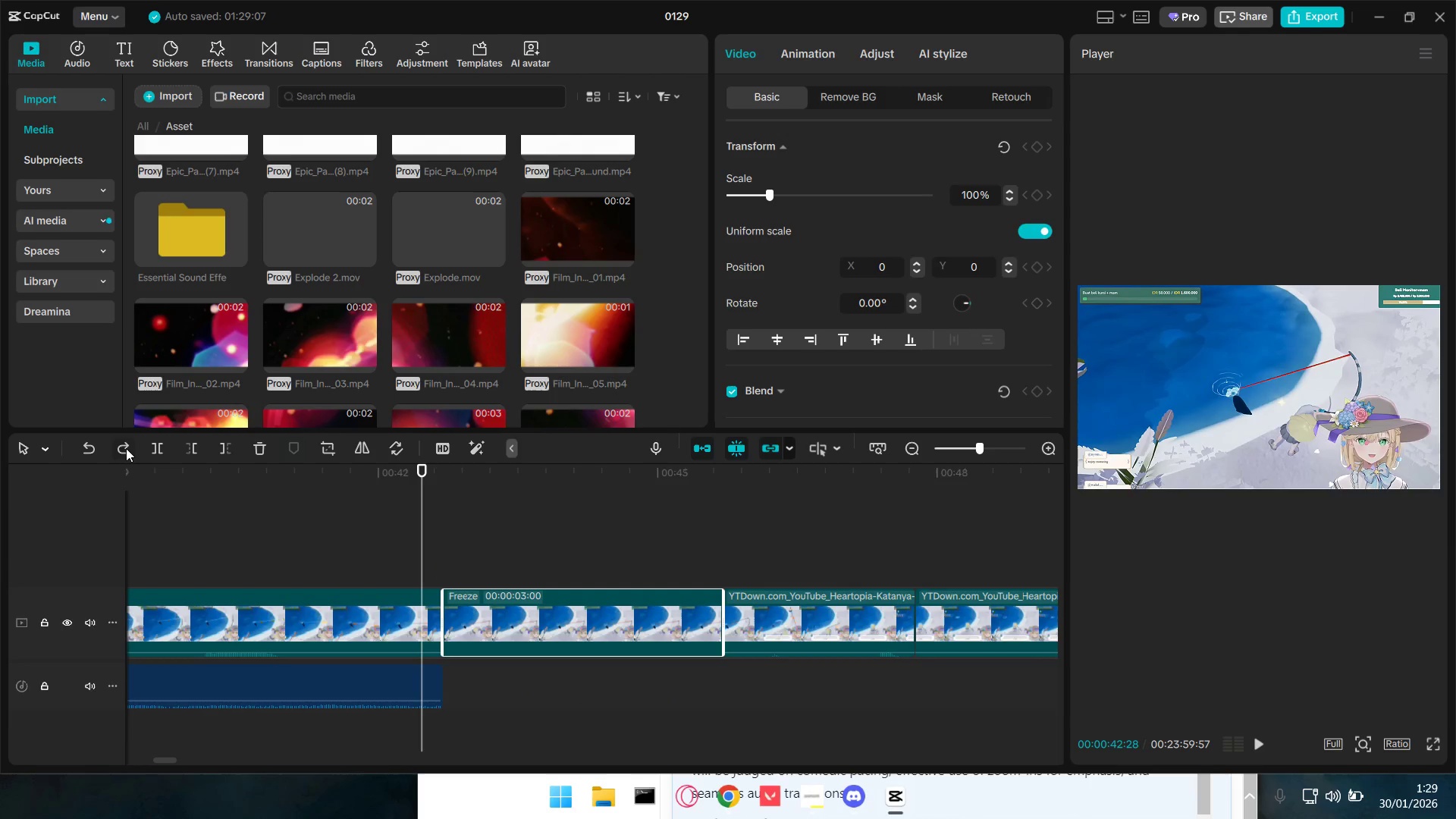 
double_click([126, 448])
 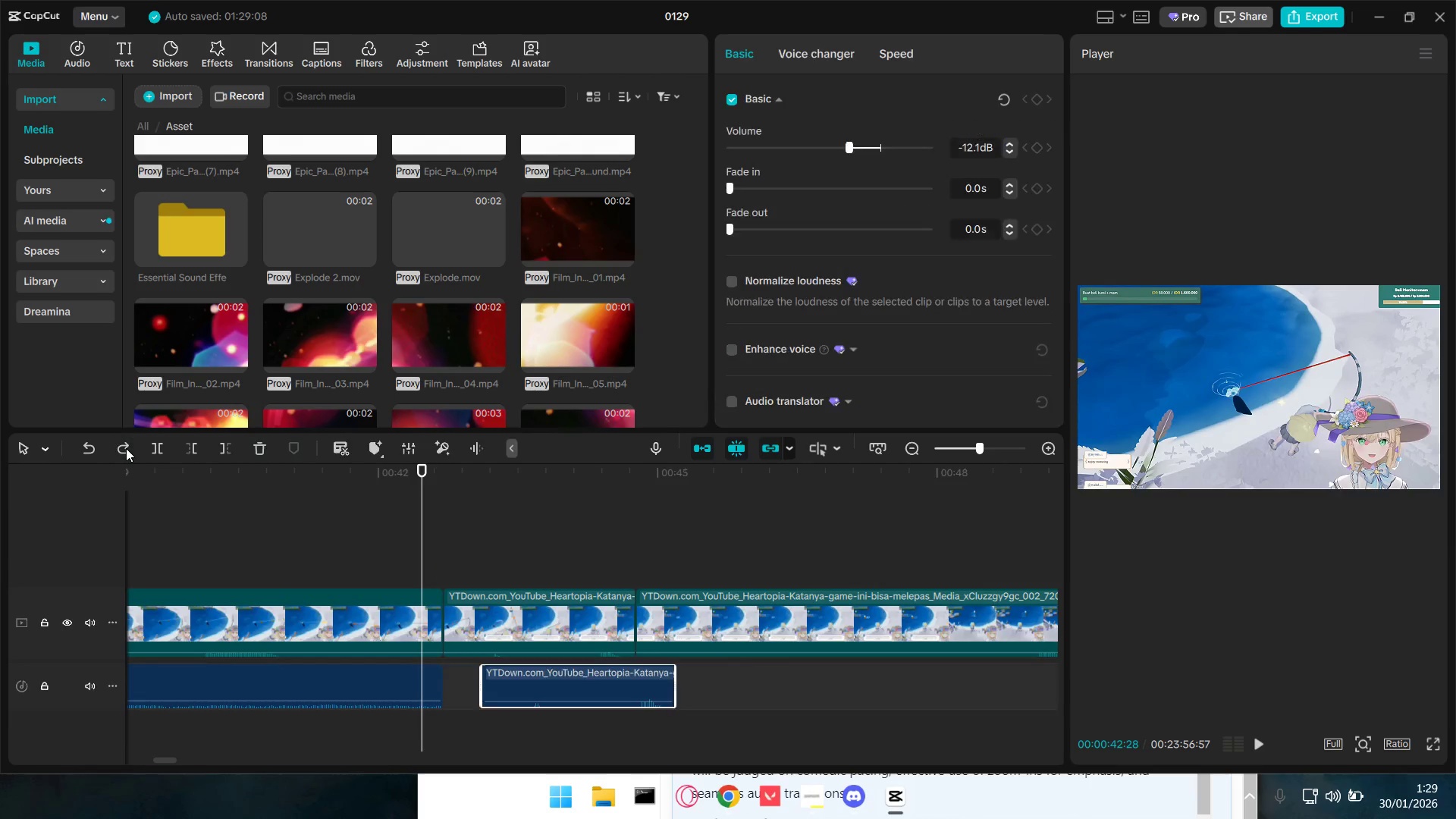 
triple_click([126, 448])
 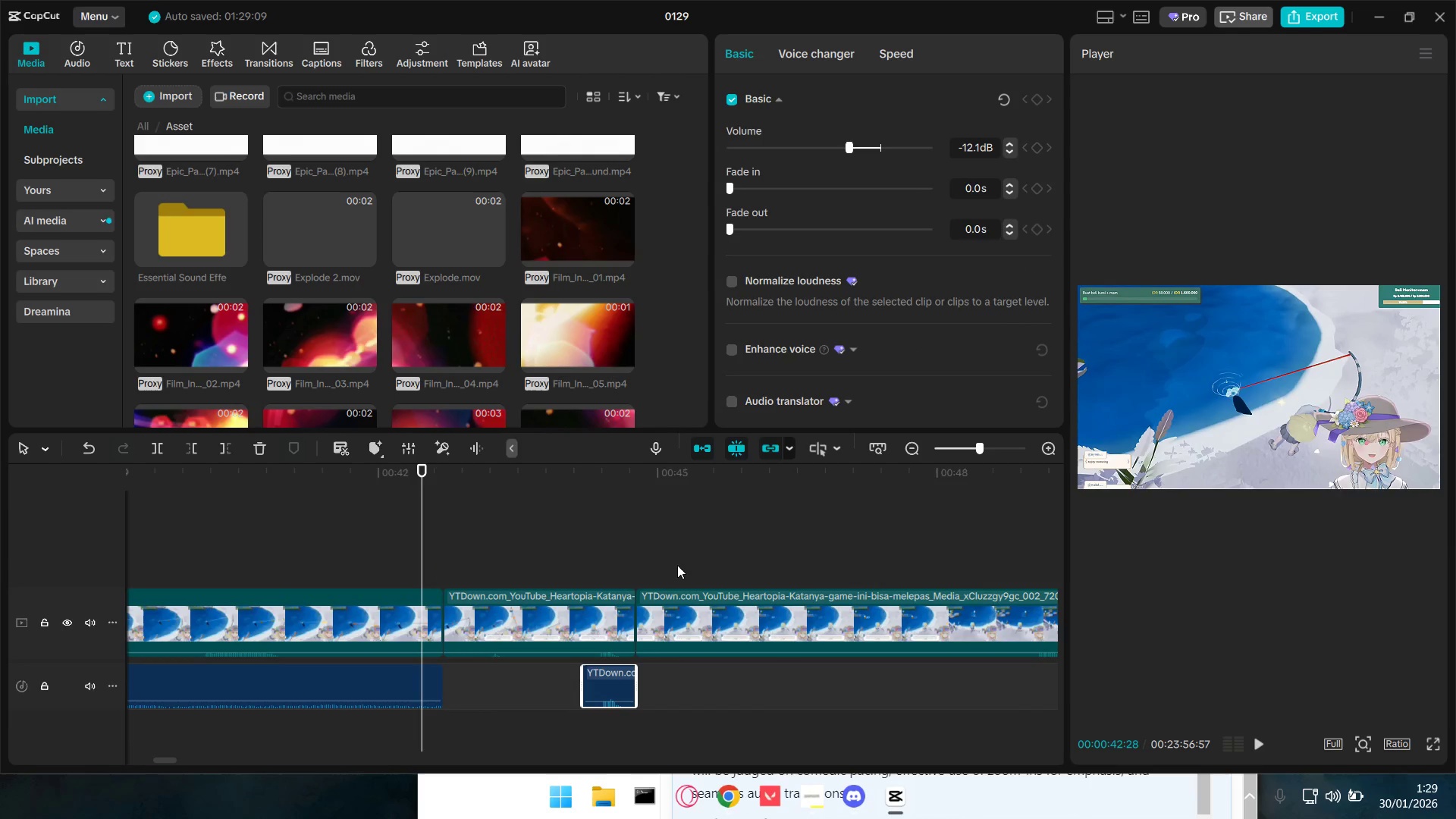 
left_click_drag(start_coordinate=[661, 562], to_coordinate=[638, 560])
 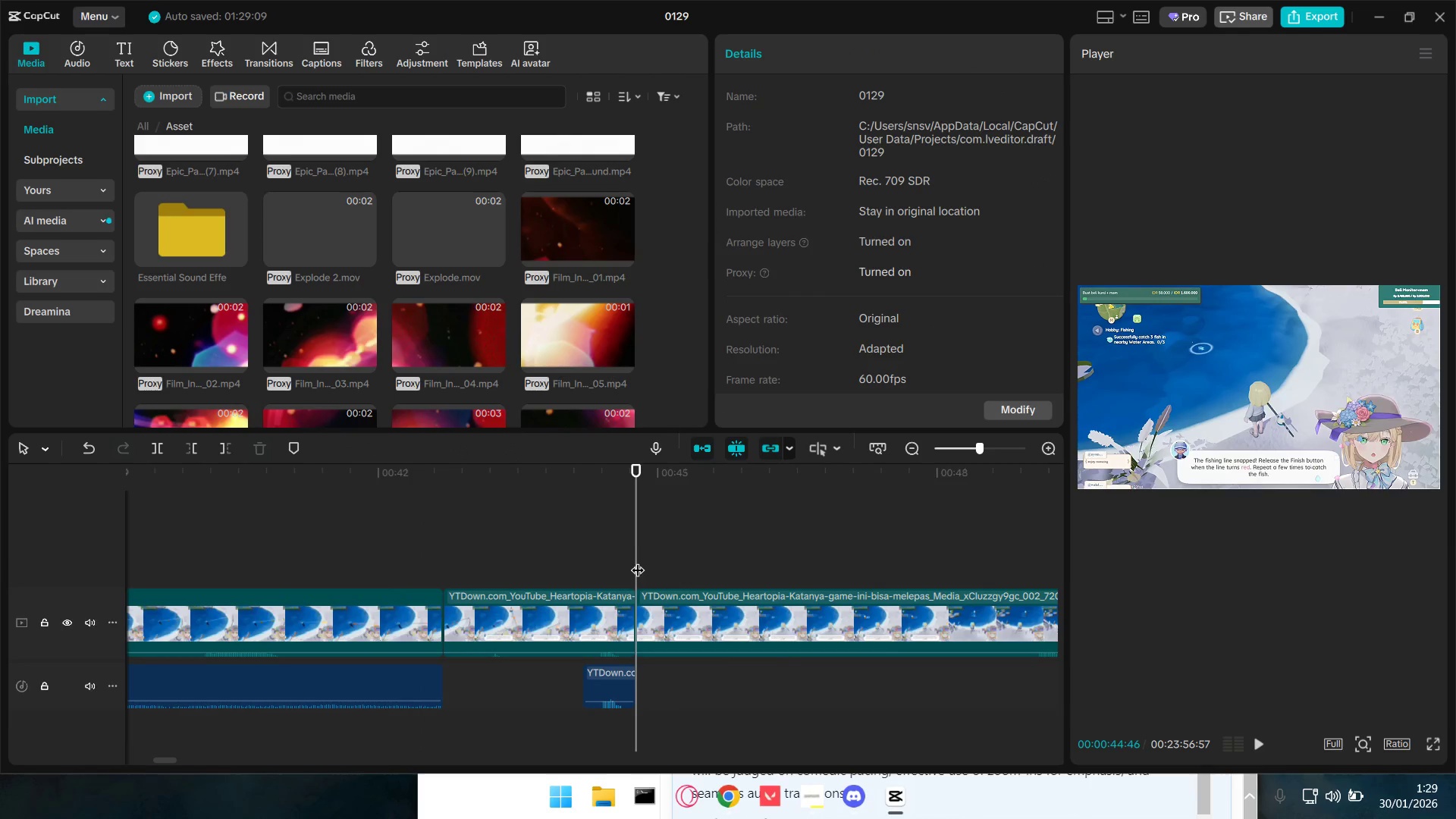 
key(Control+V)
 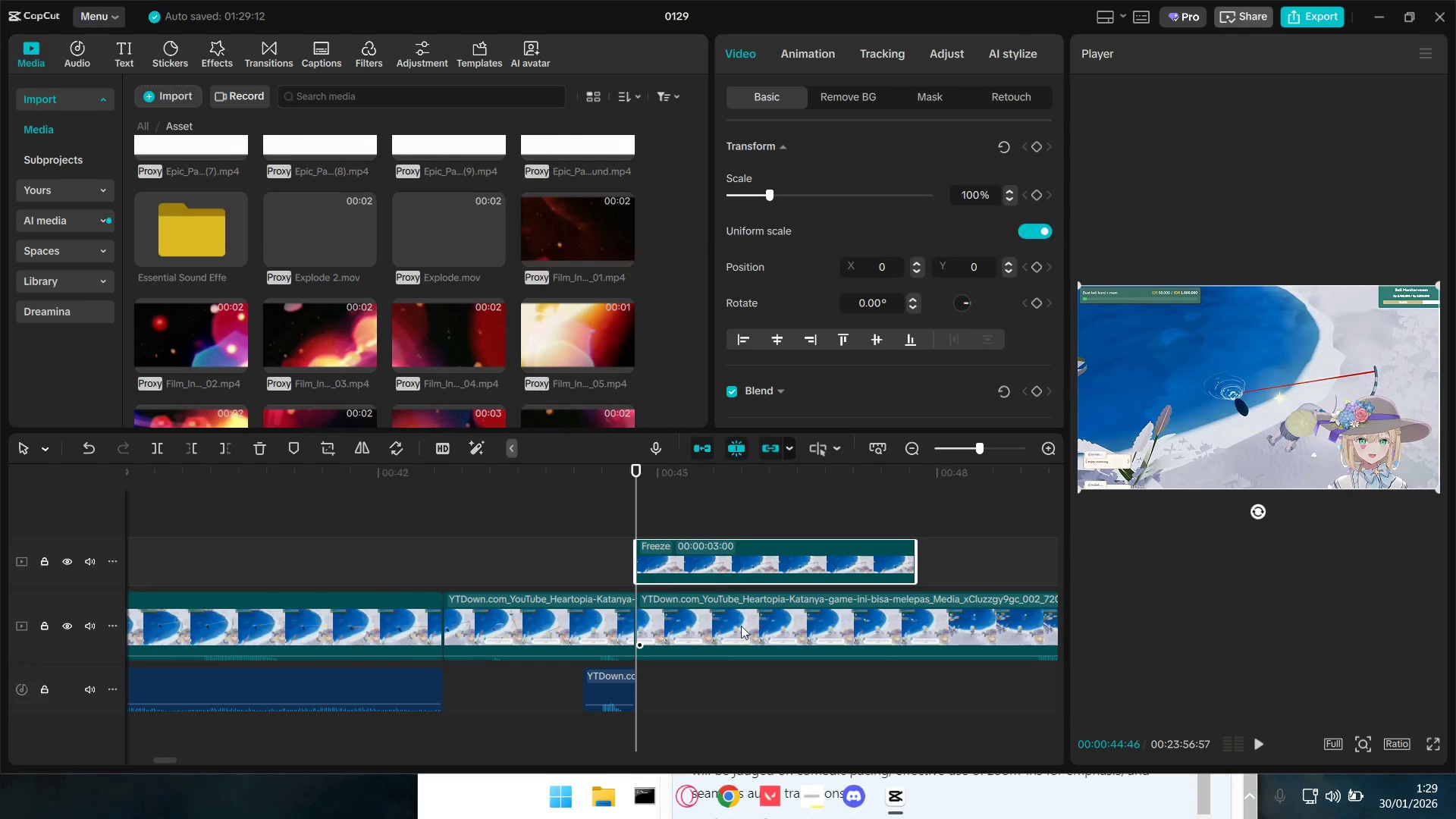 
left_click_drag(start_coordinate=[719, 553], to_coordinate=[712, 620])
 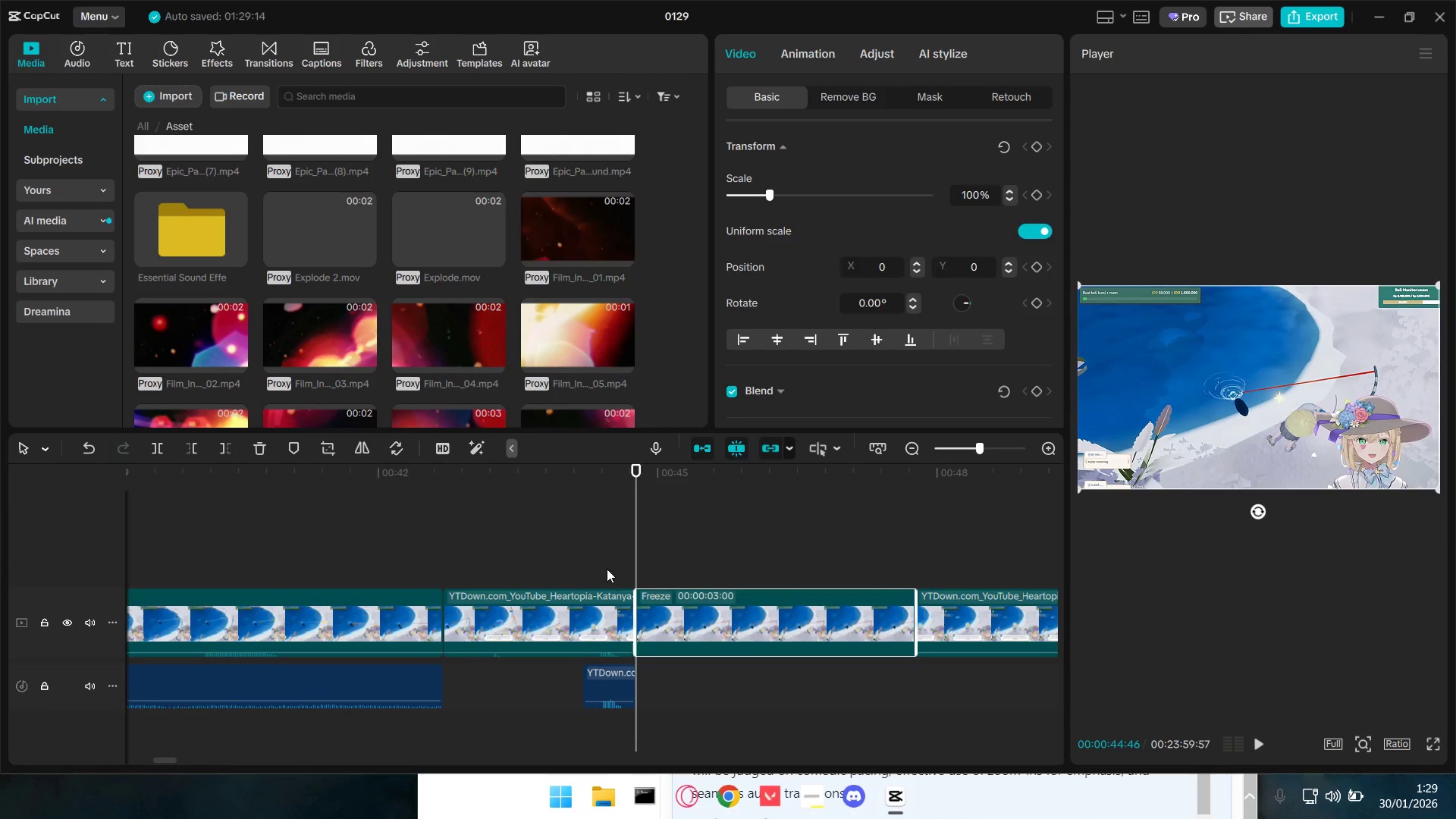 
key(Space)
 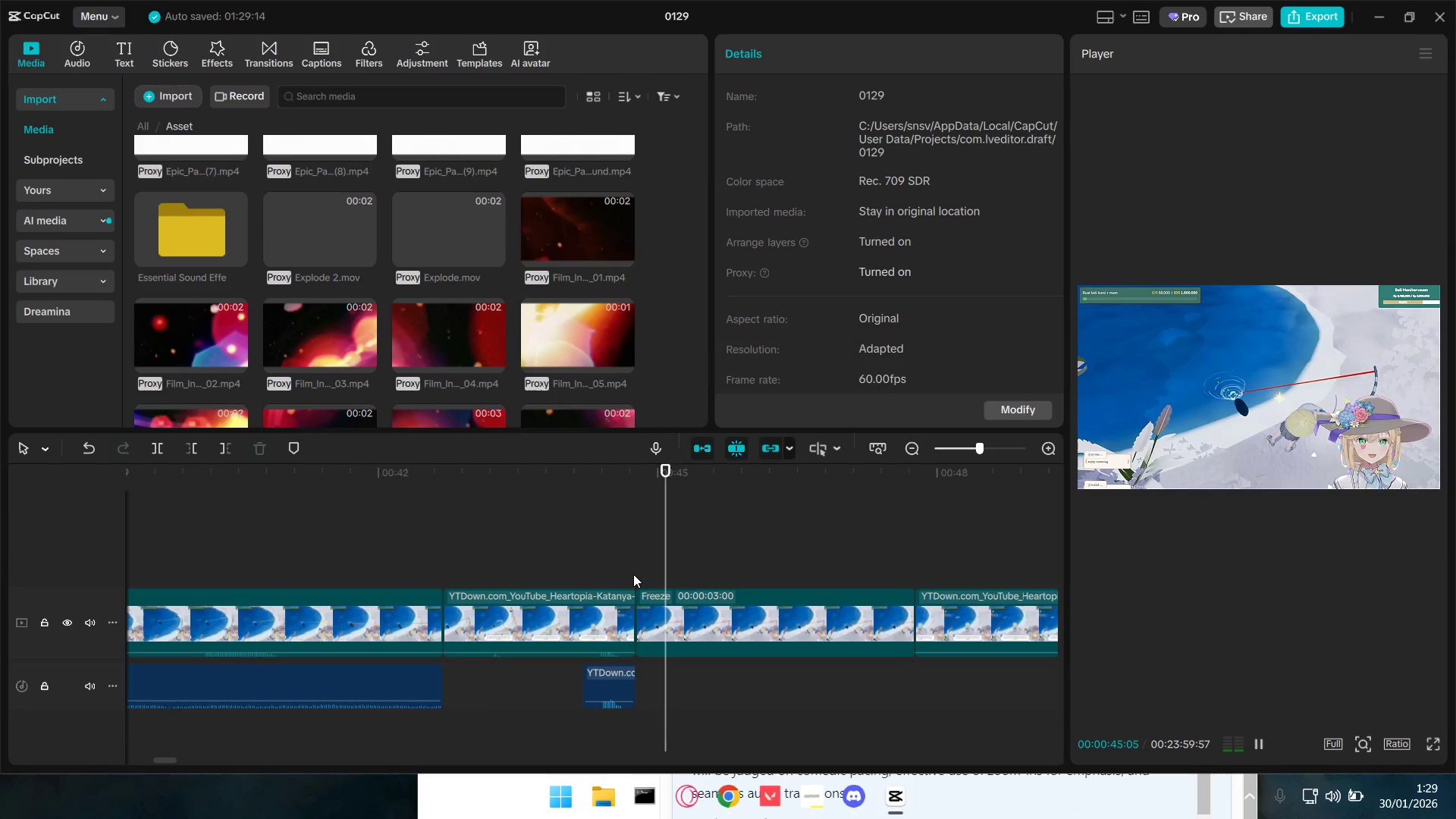 
key(Space)
 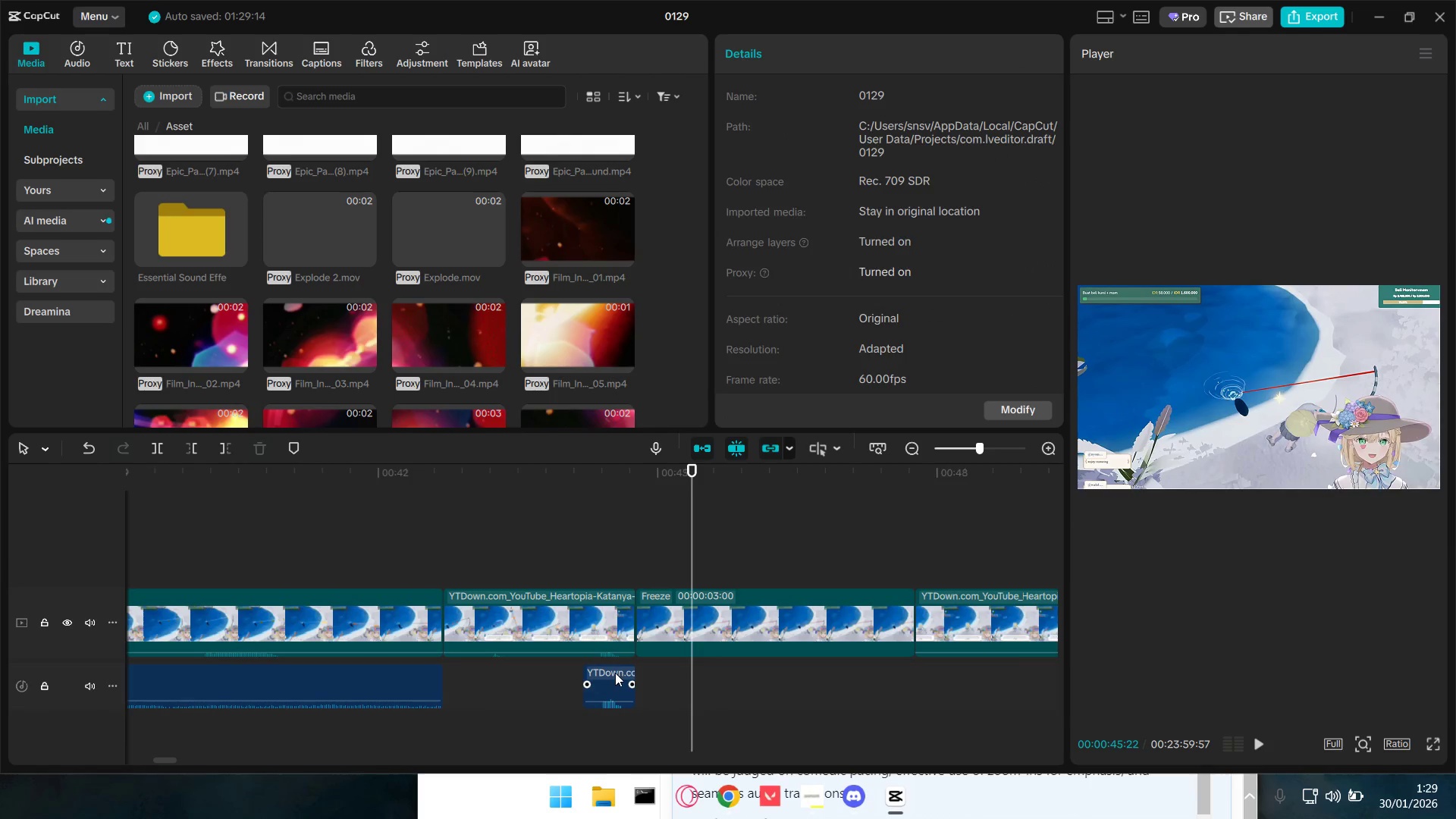 
double_click([619, 540])
 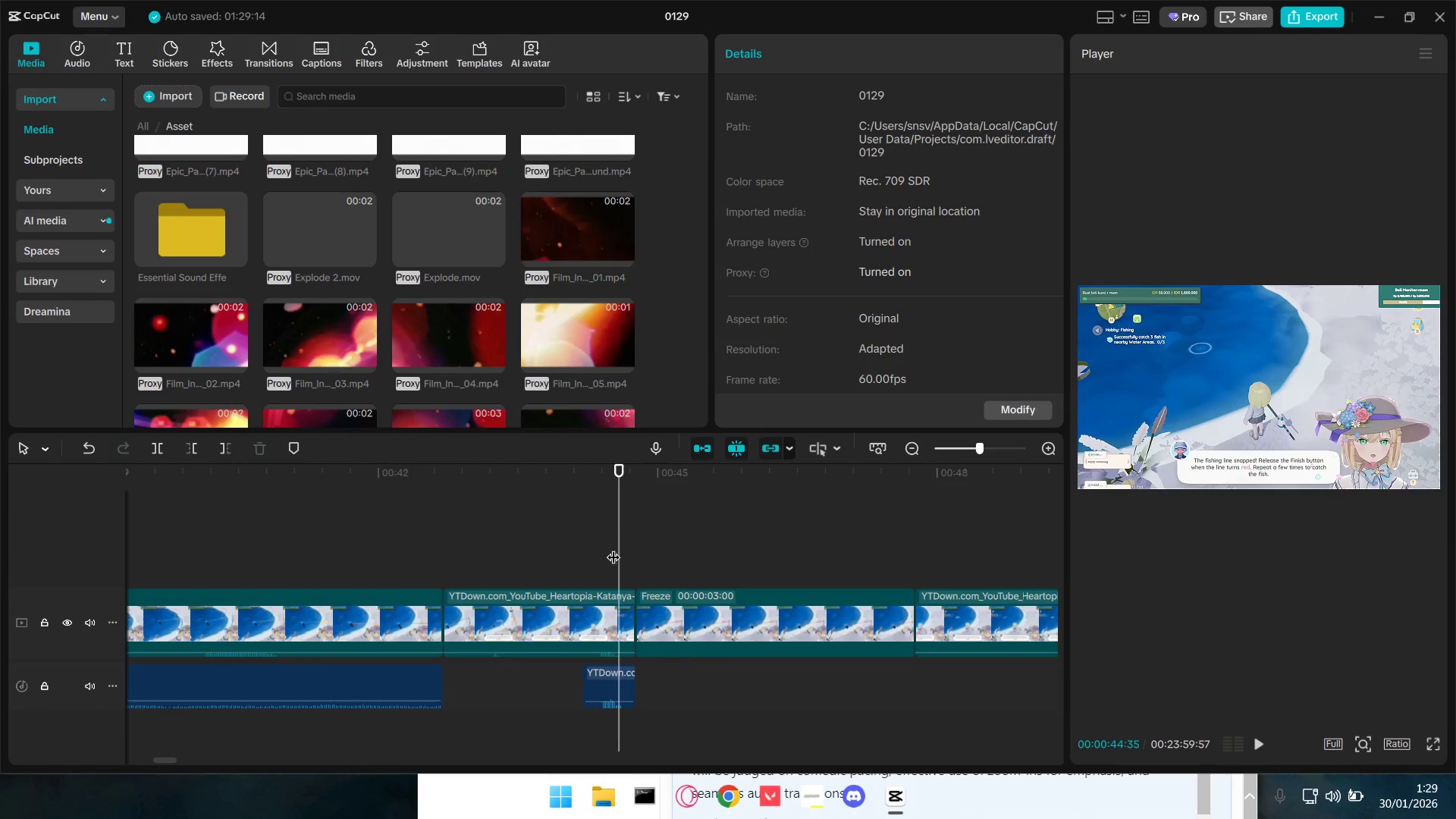 
key(Space)
 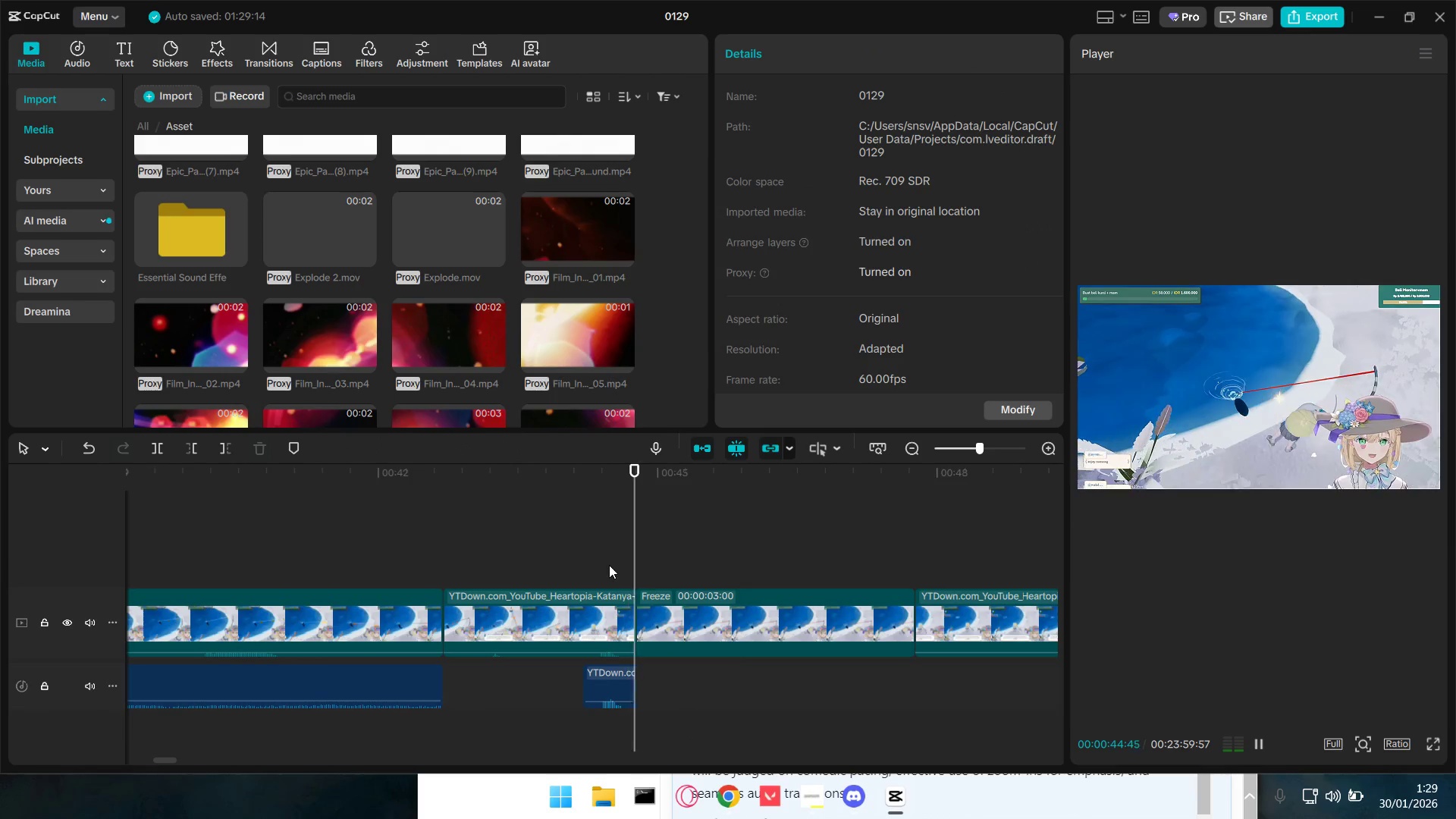 
key(Space)
 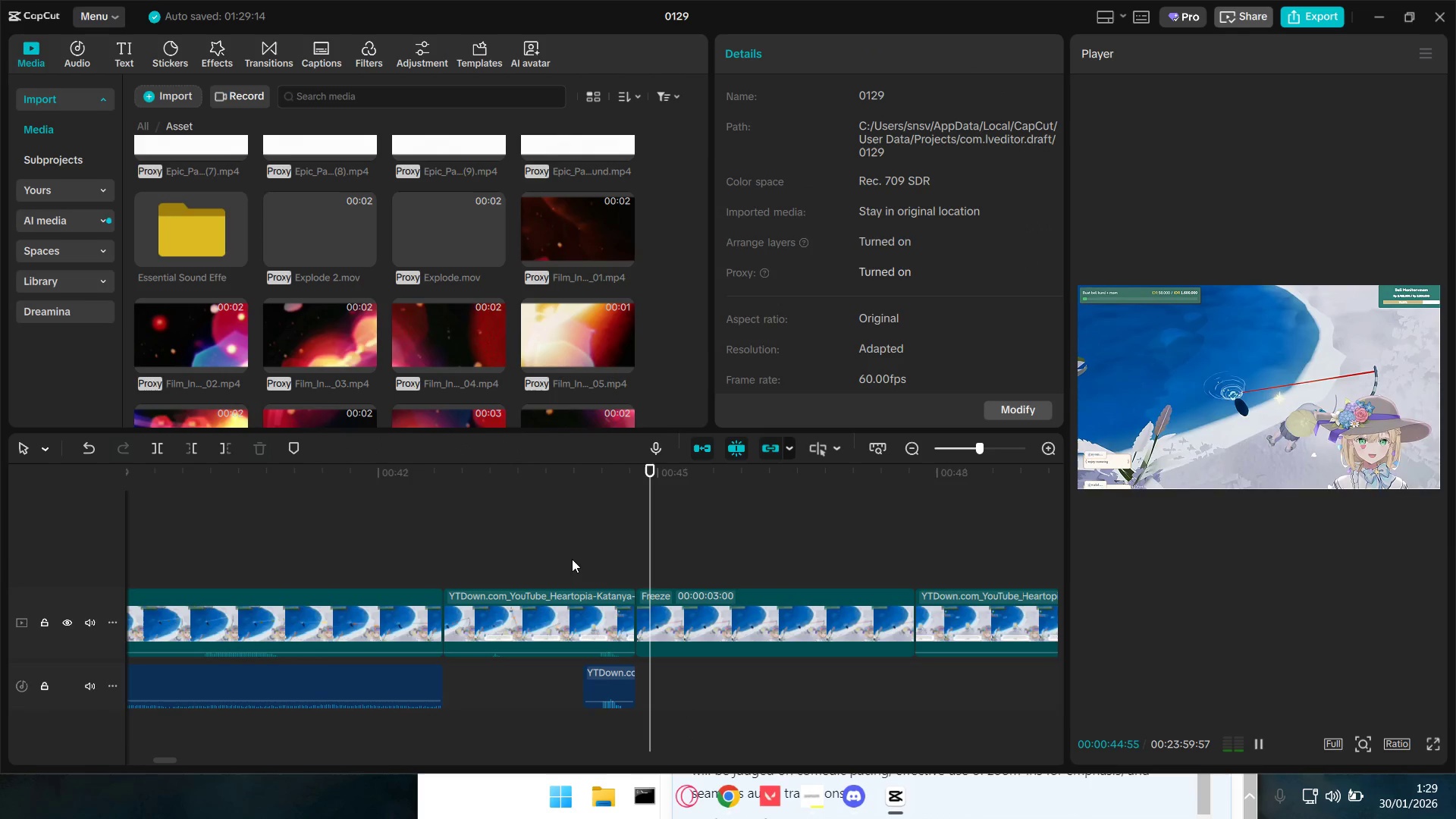 
triple_click([571, 557])
 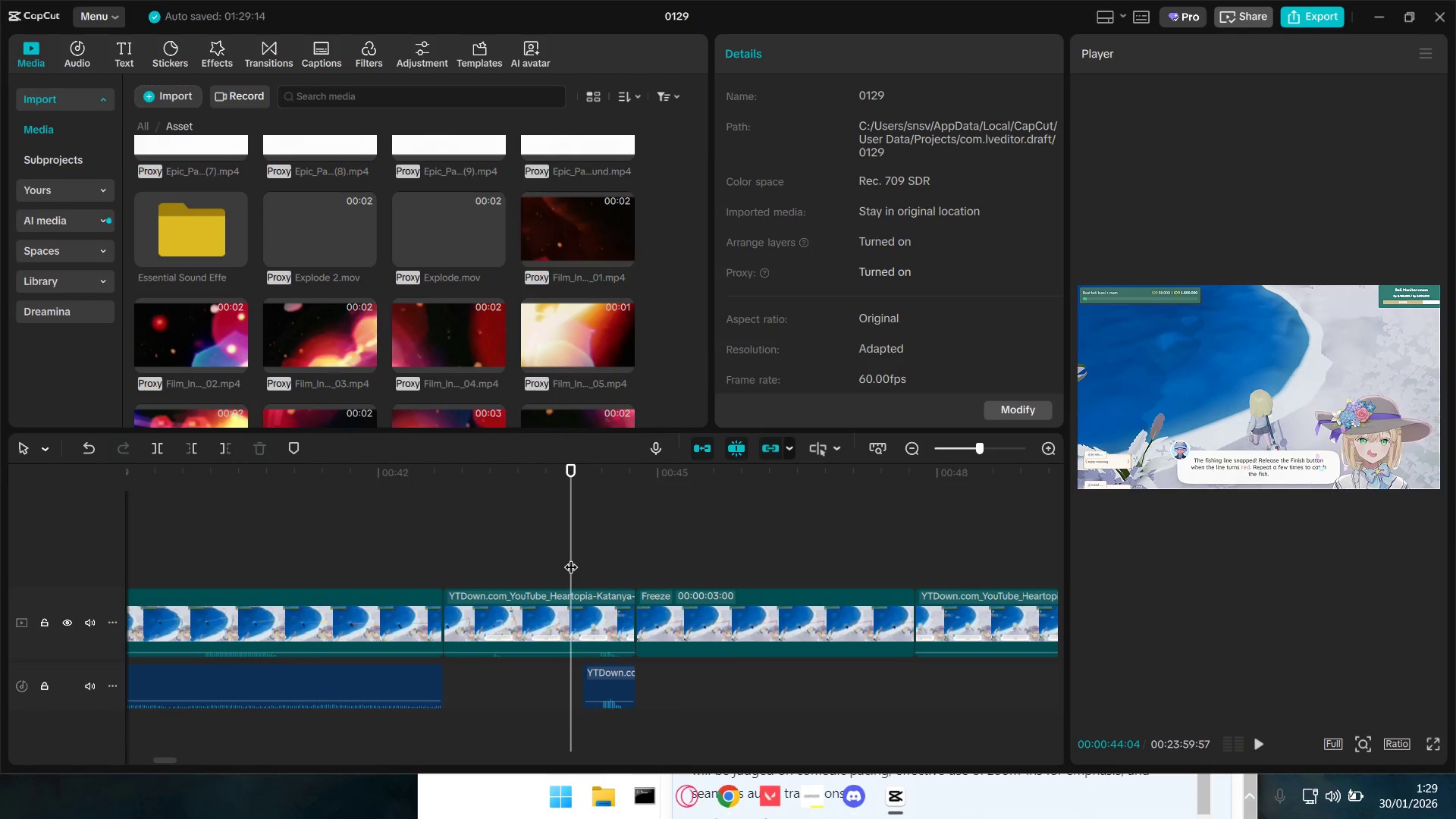 
key(Space)
 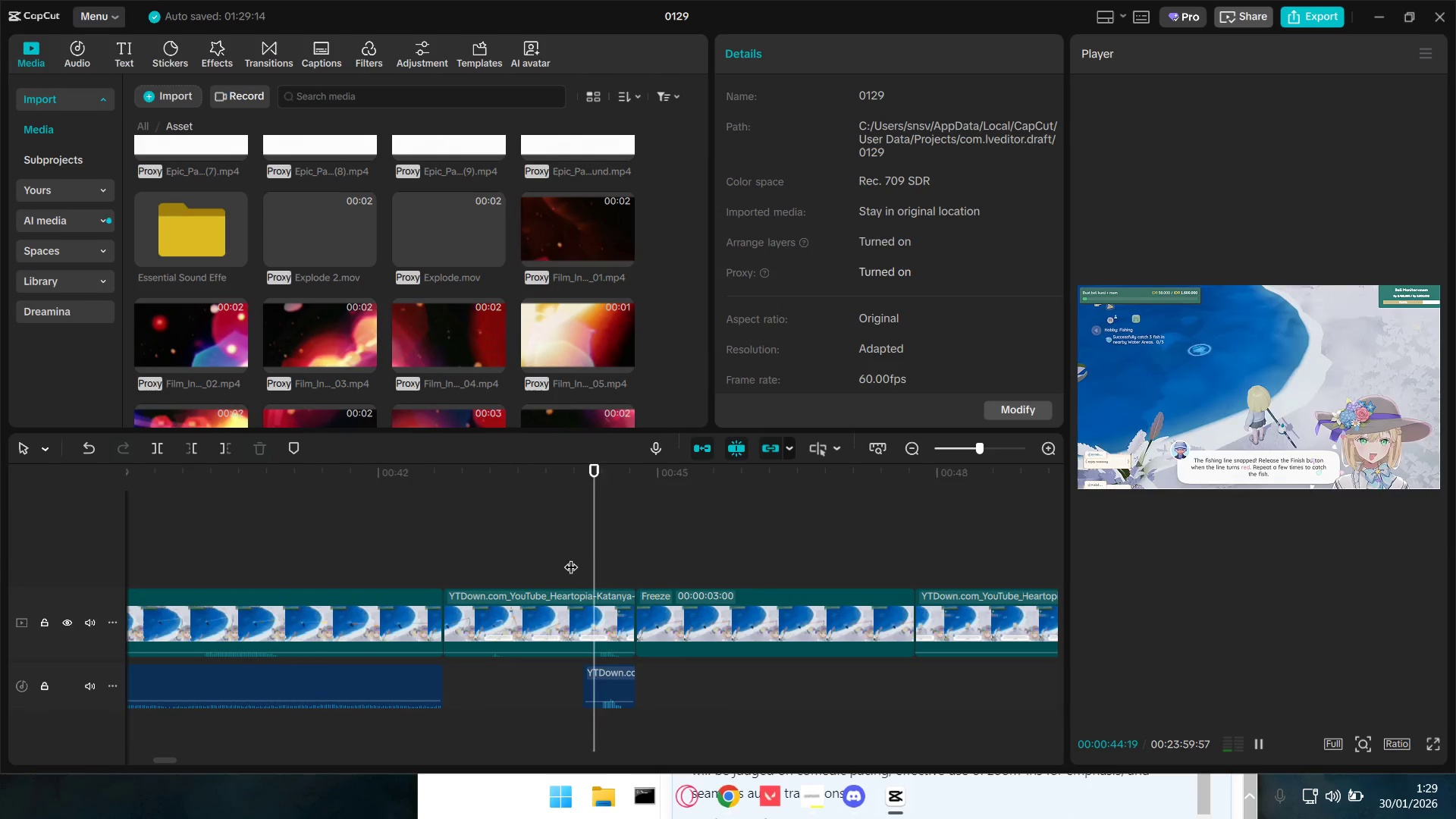 
key(Space)
 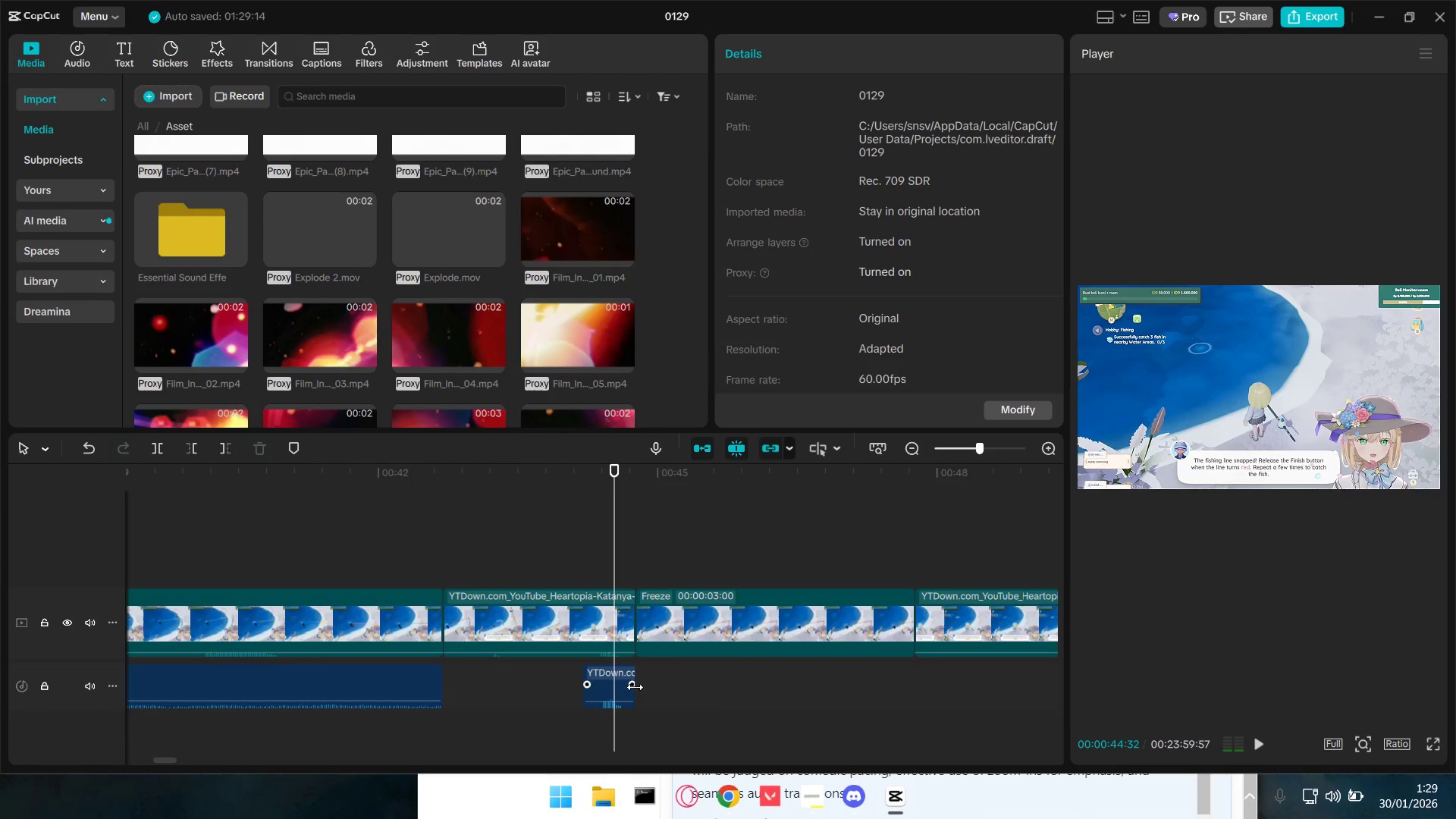 
key(Space)
 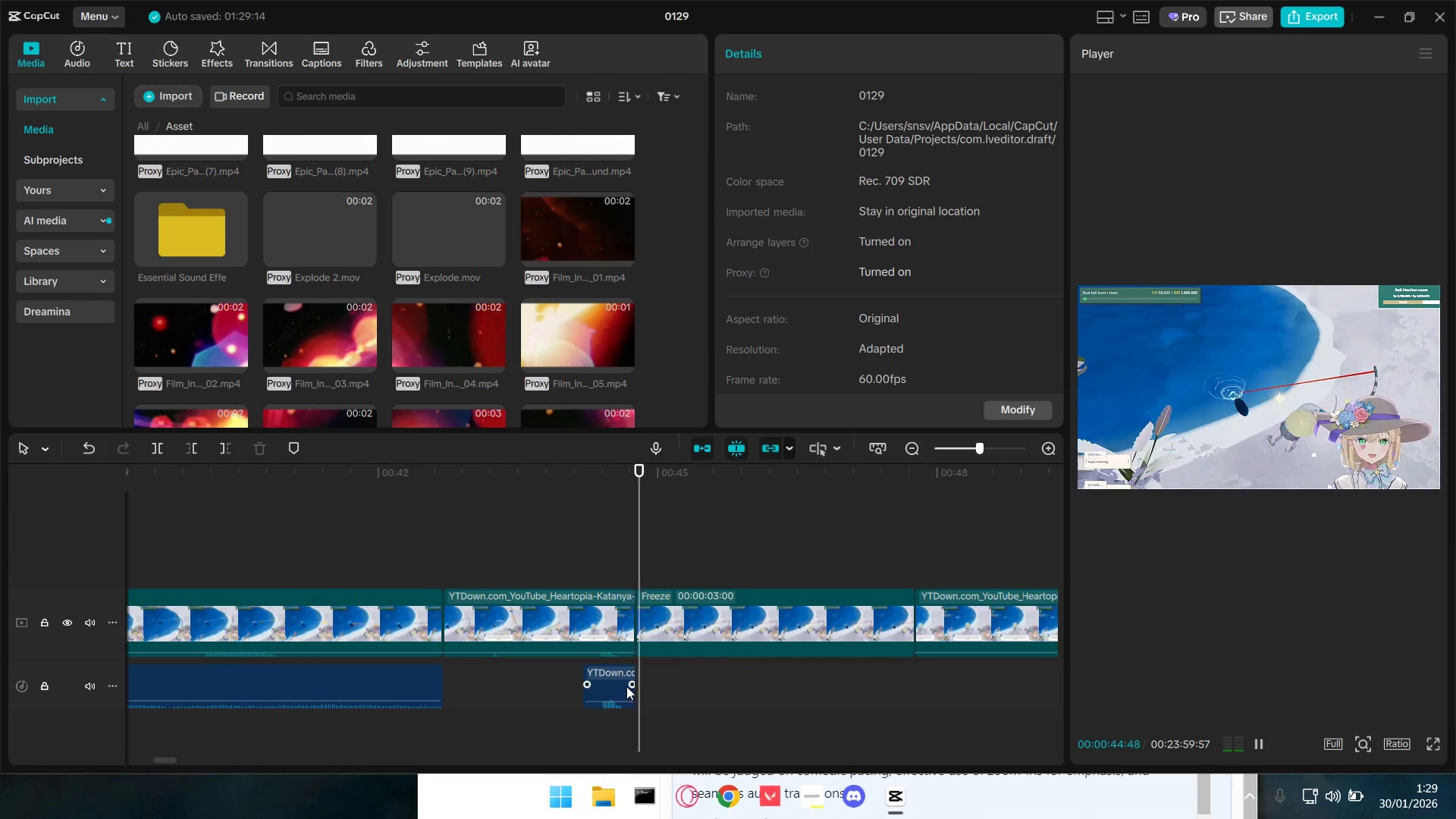 
key(Space)
 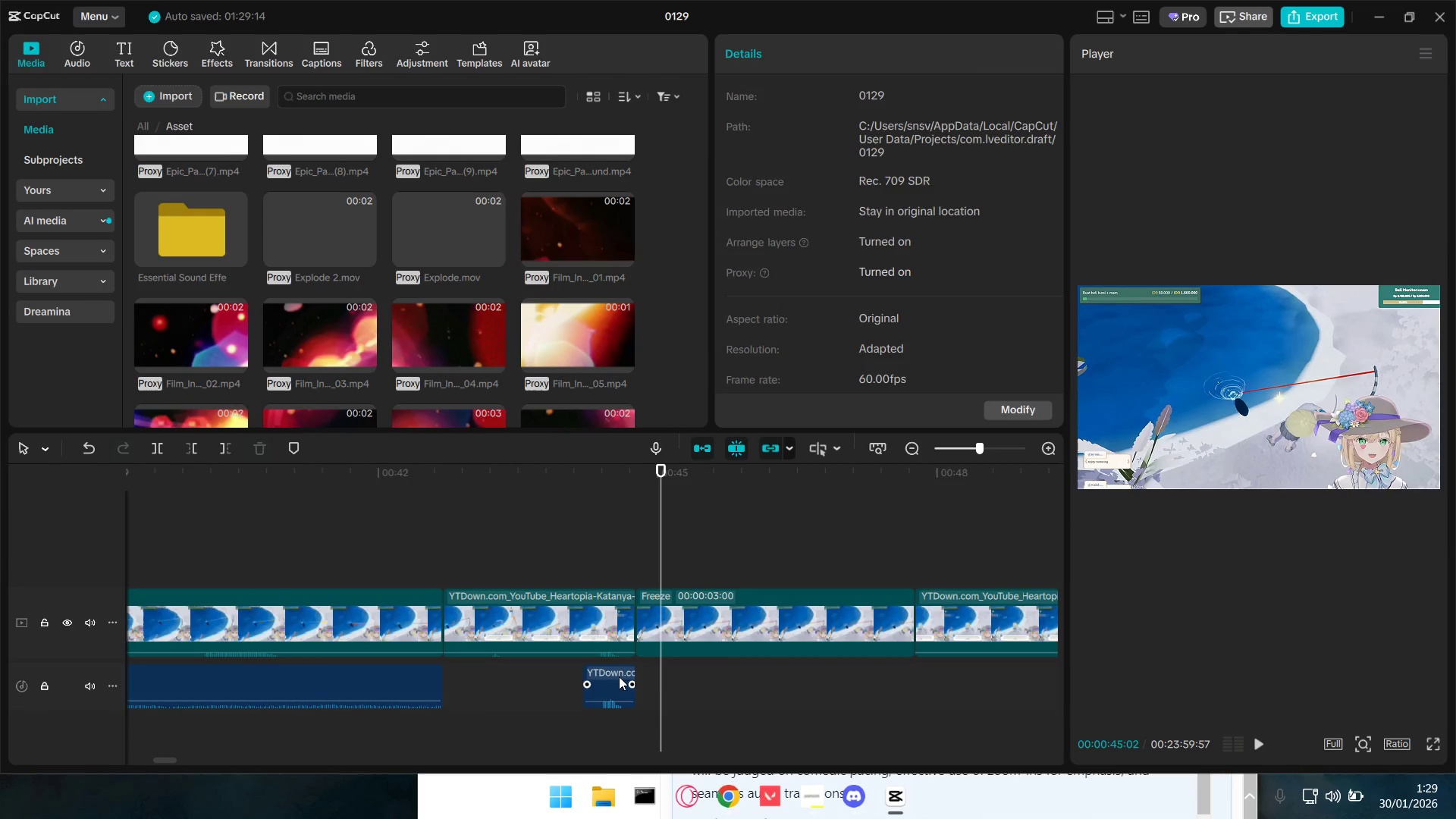 
left_click_drag(start_coordinate=[619, 676], to_coordinate=[671, 677])
 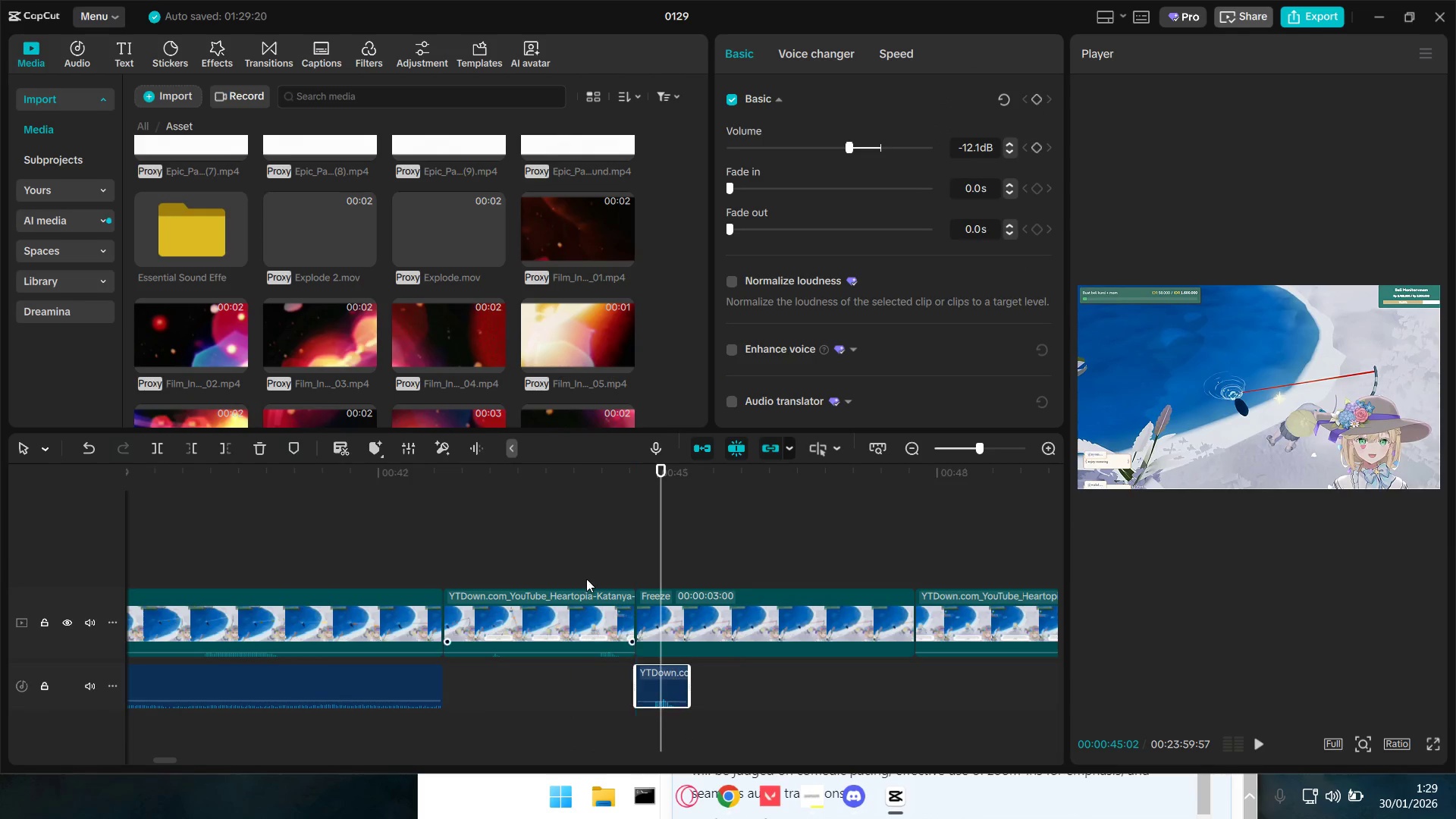 
double_click([570, 566])
 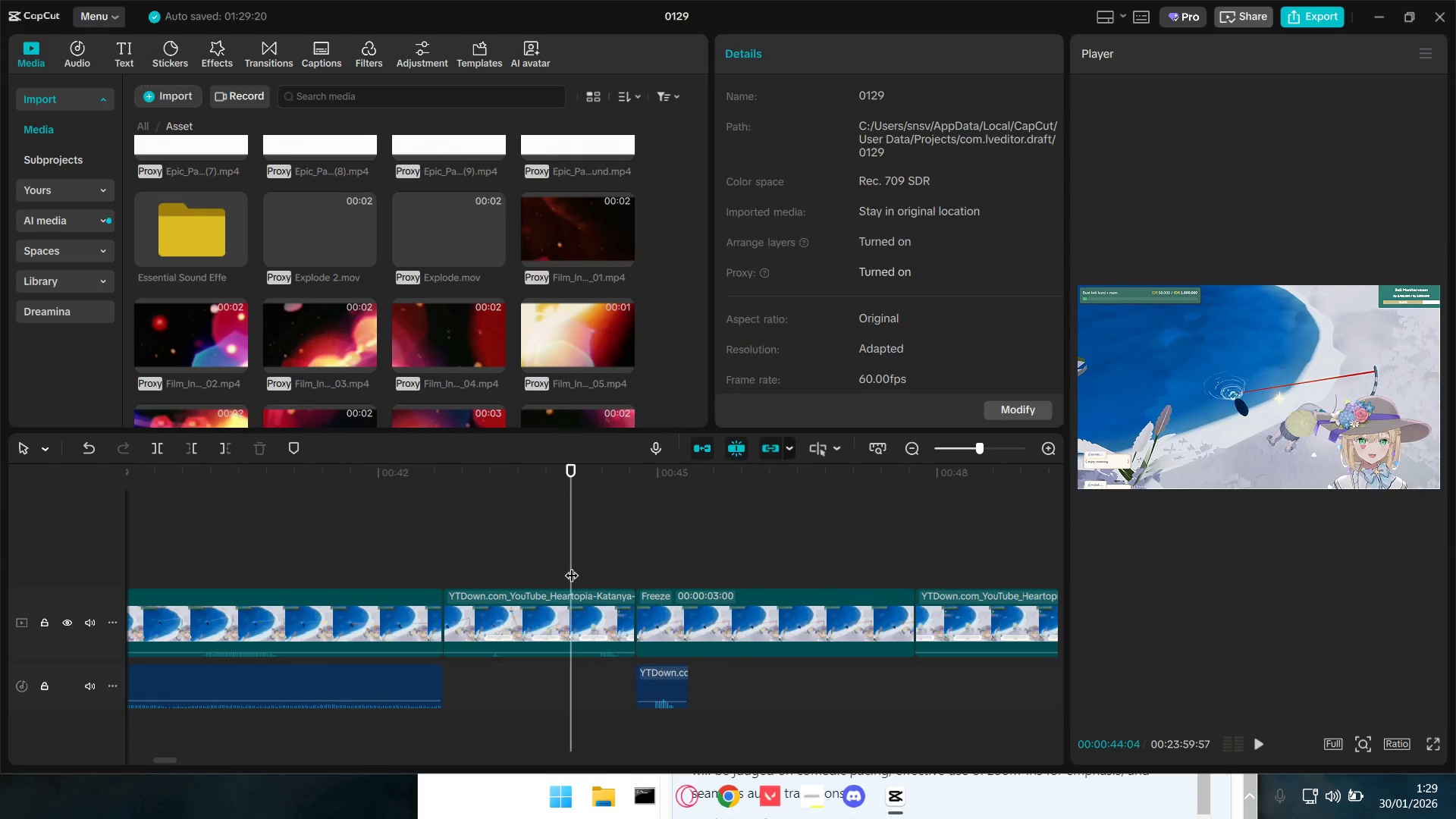 
key(Space)
 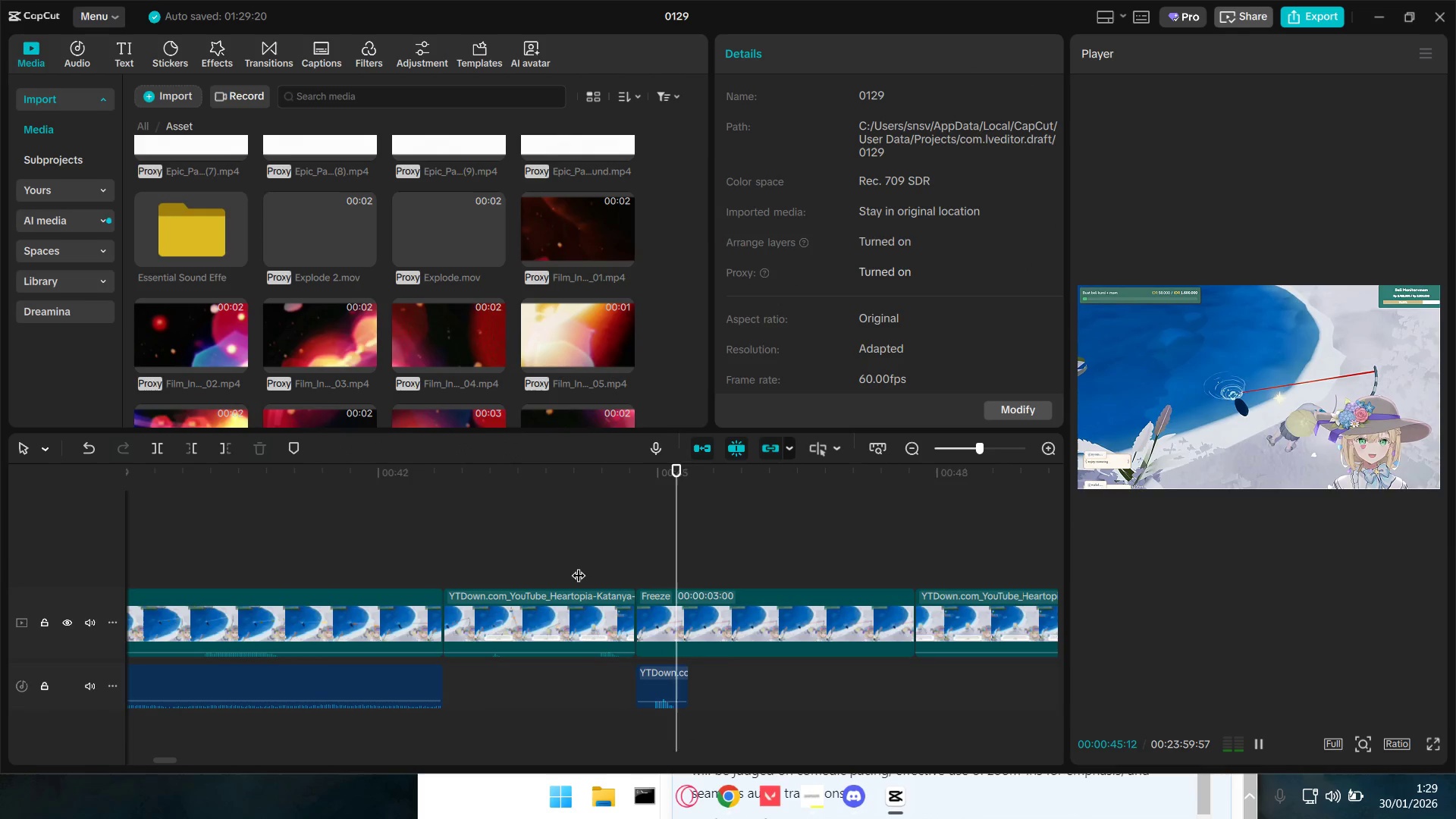 
key(Space)
 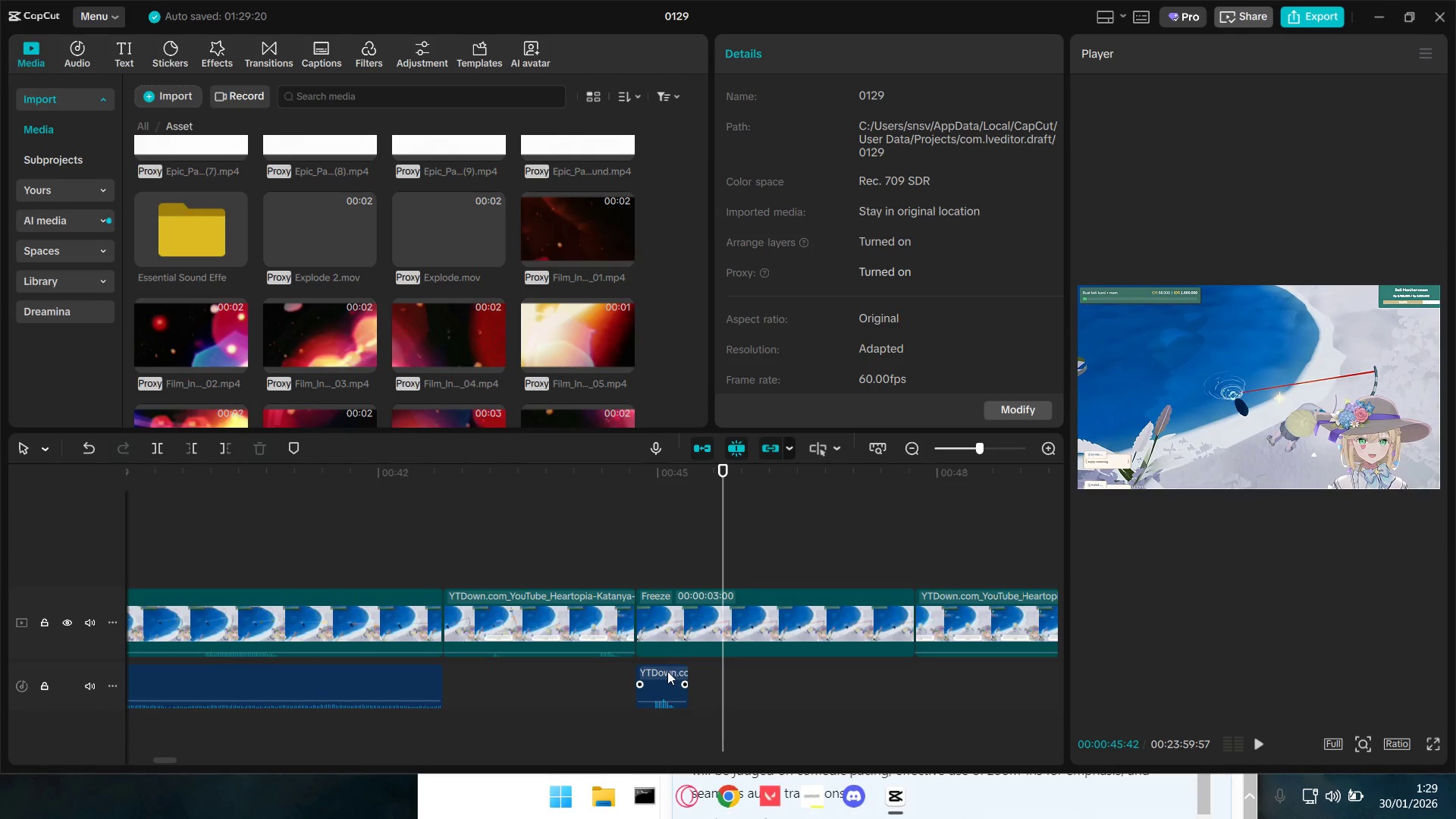 
left_click_drag(start_coordinate=[664, 673], to_coordinate=[678, 673])
 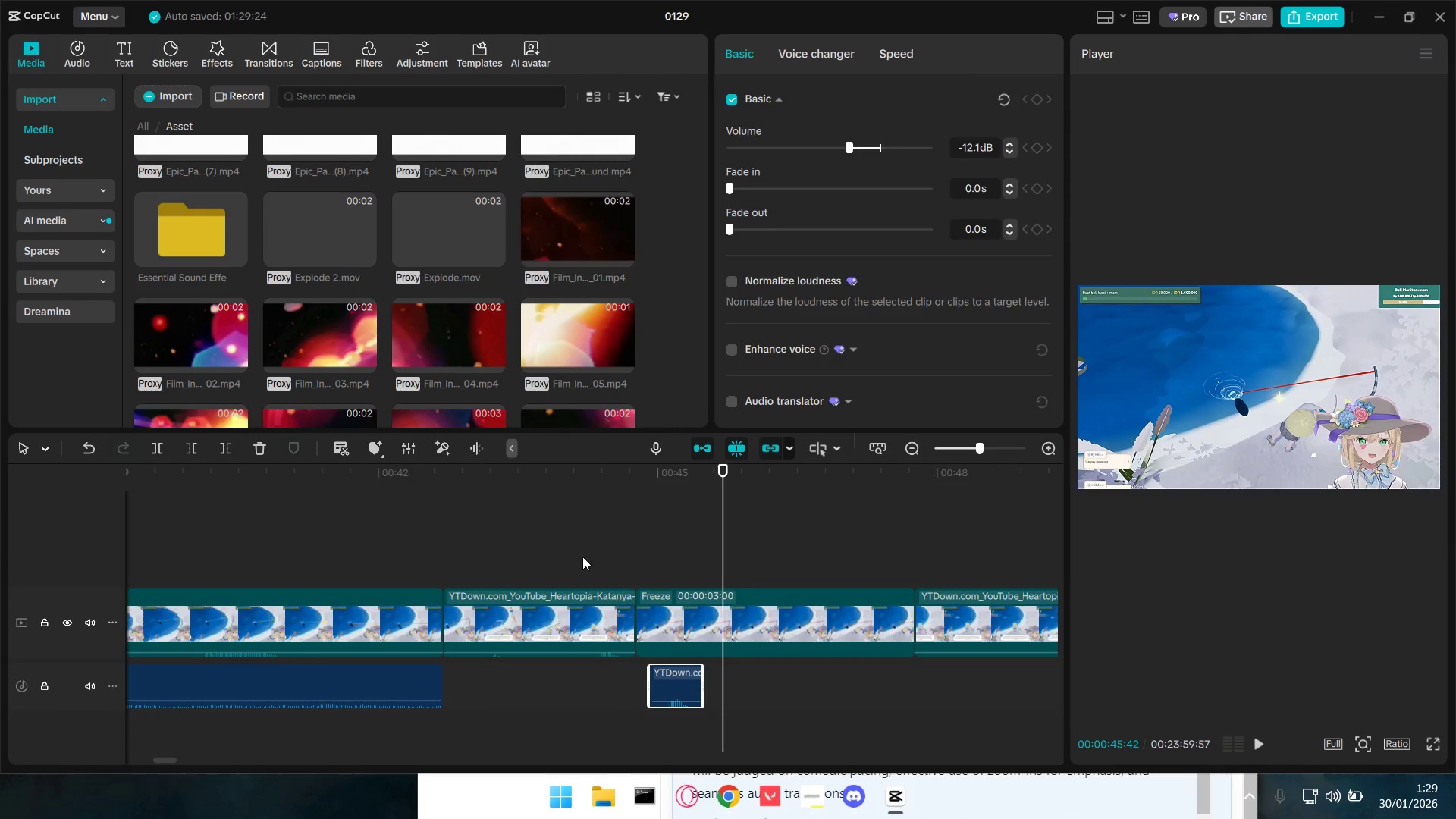 
left_click([579, 555])
 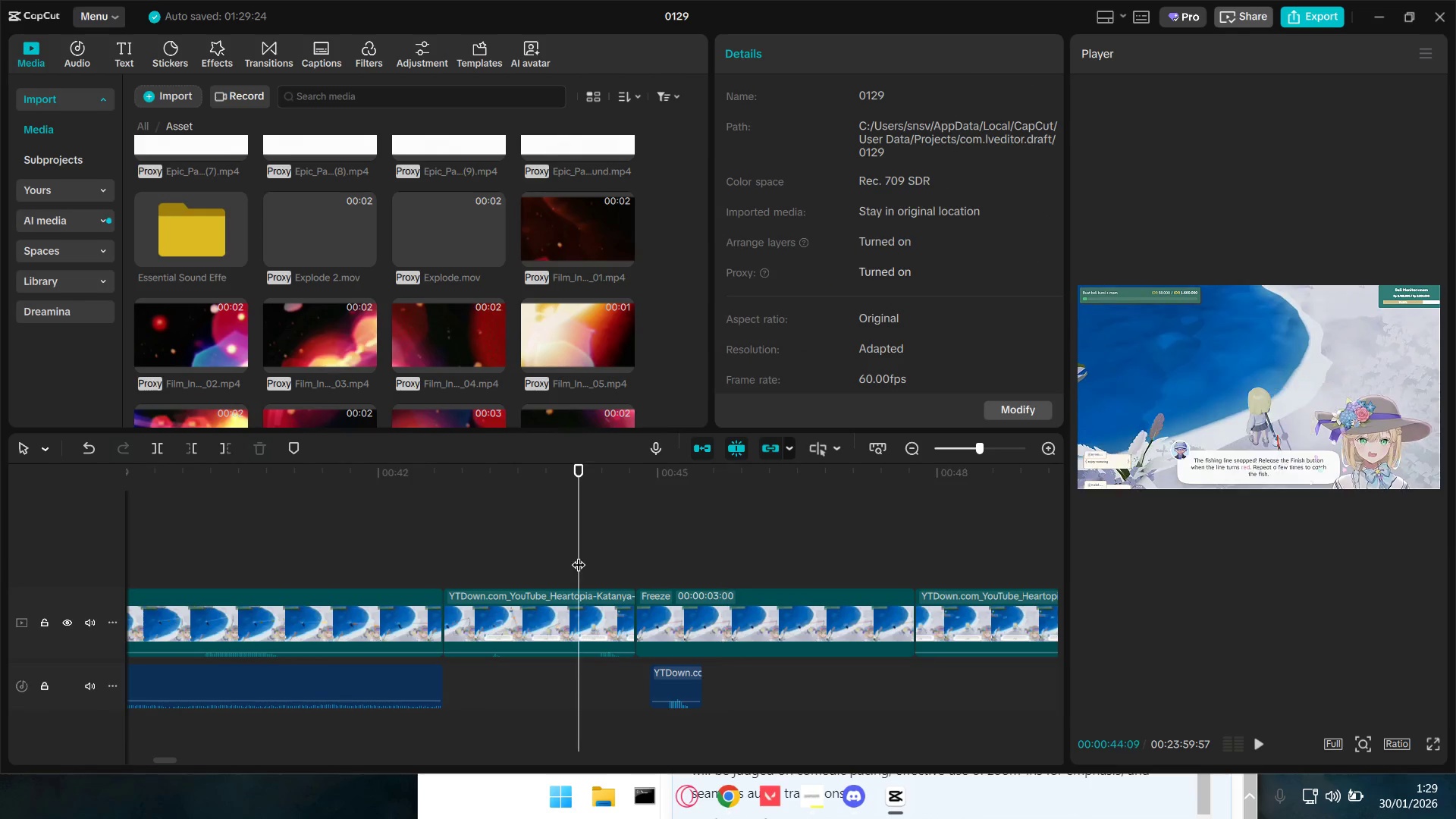 
key(Space)
 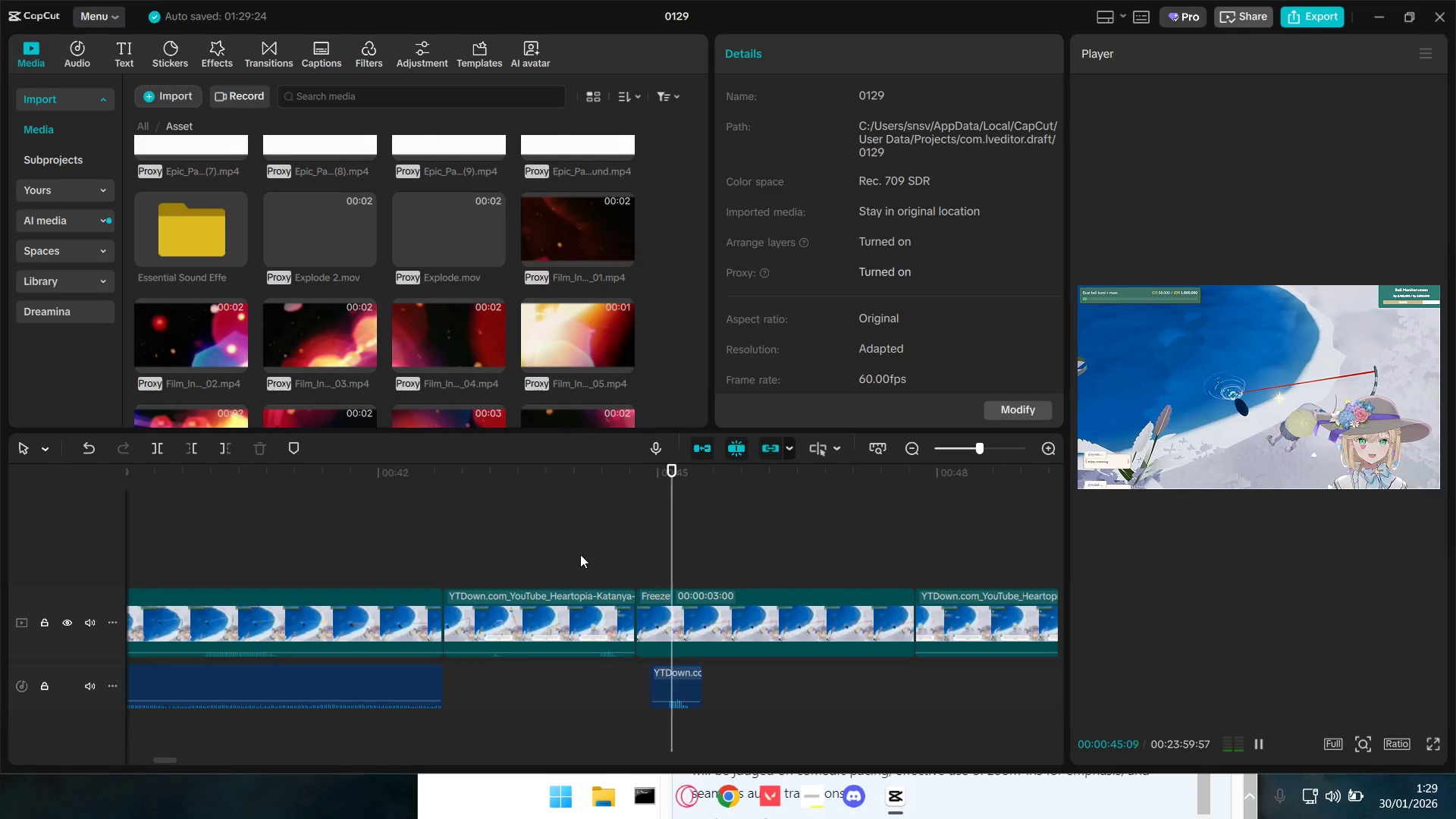 
key(Space)
 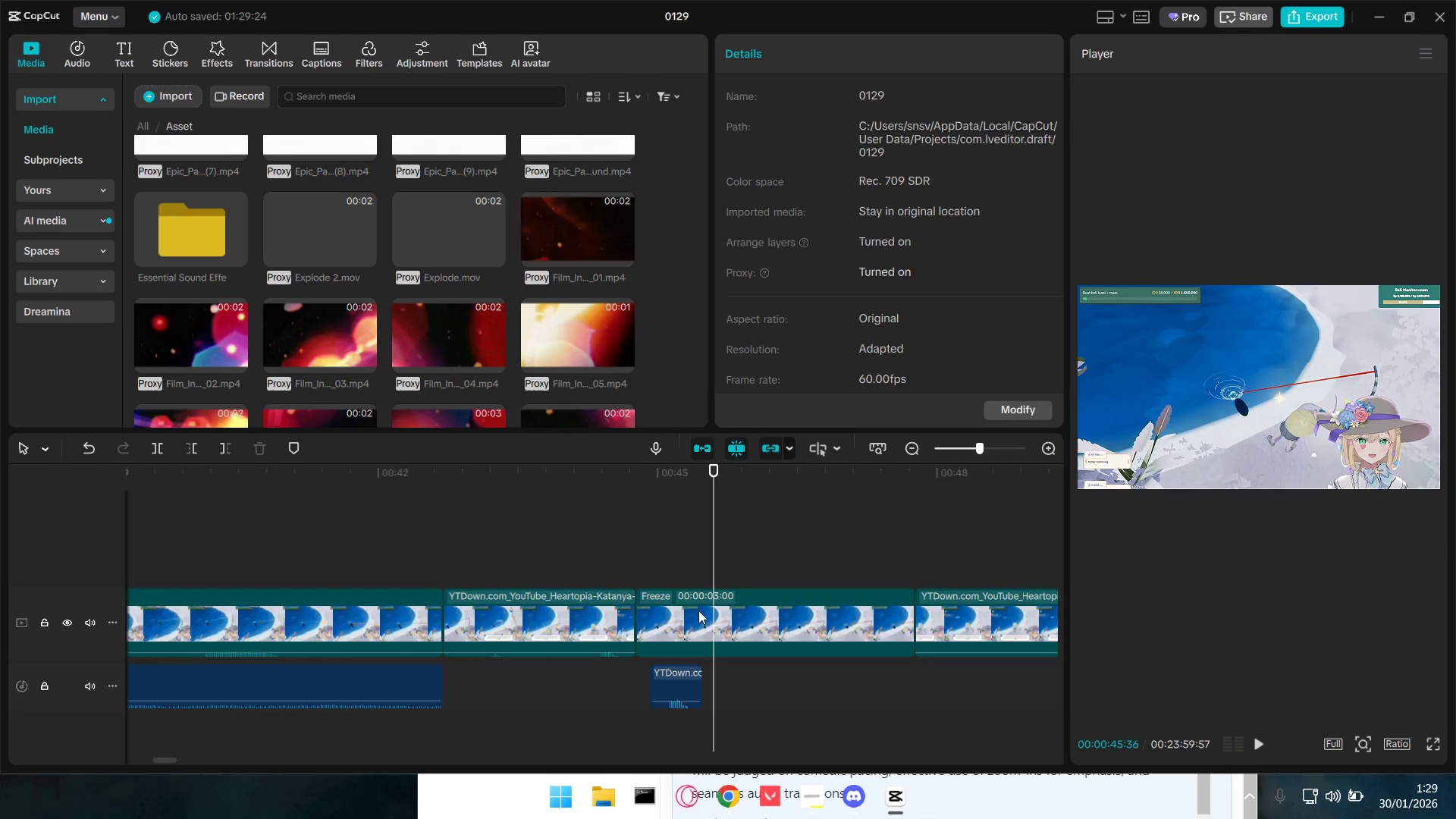 
left_click([634, 570])
 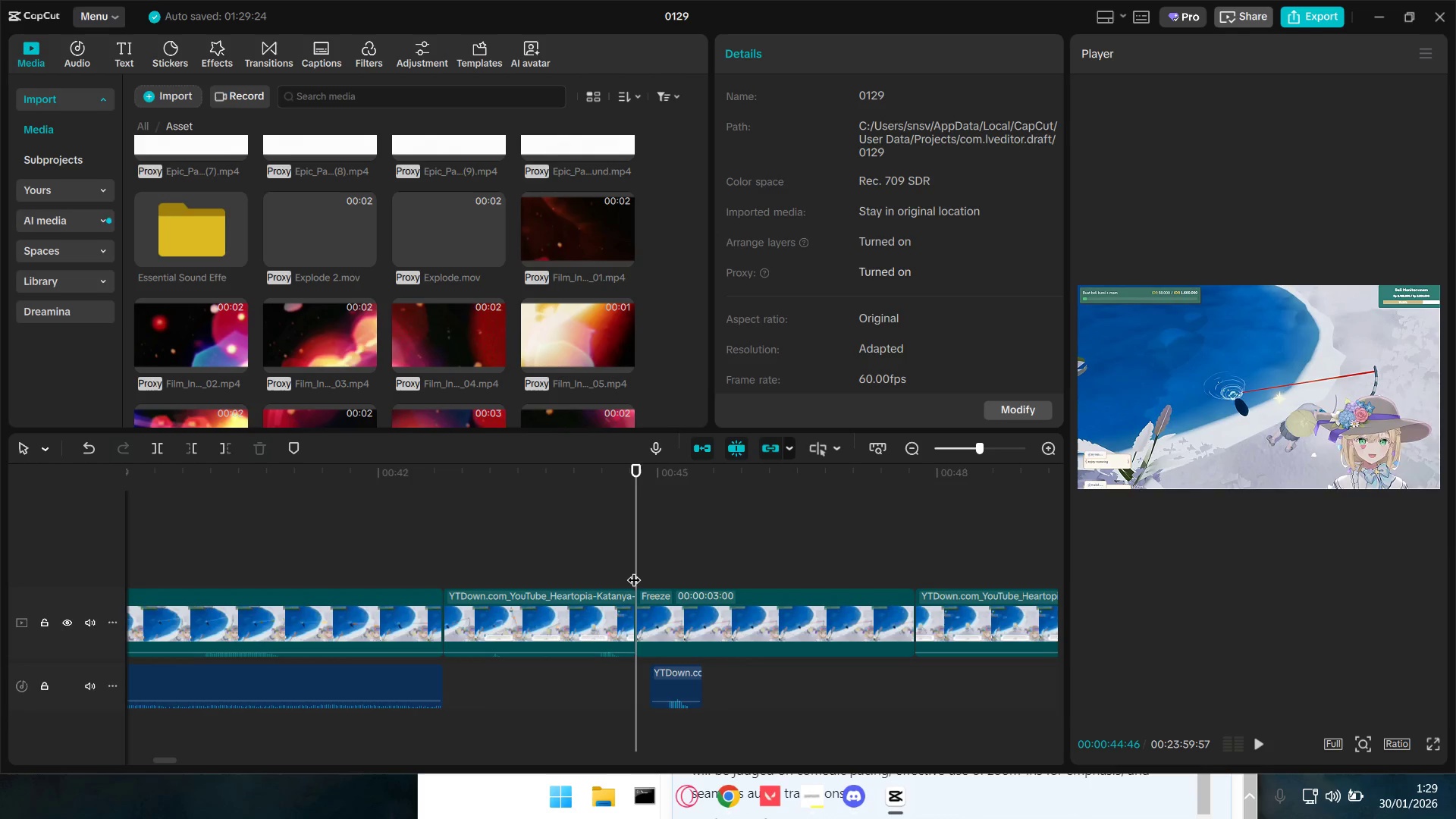 
double_click([634, 570])
 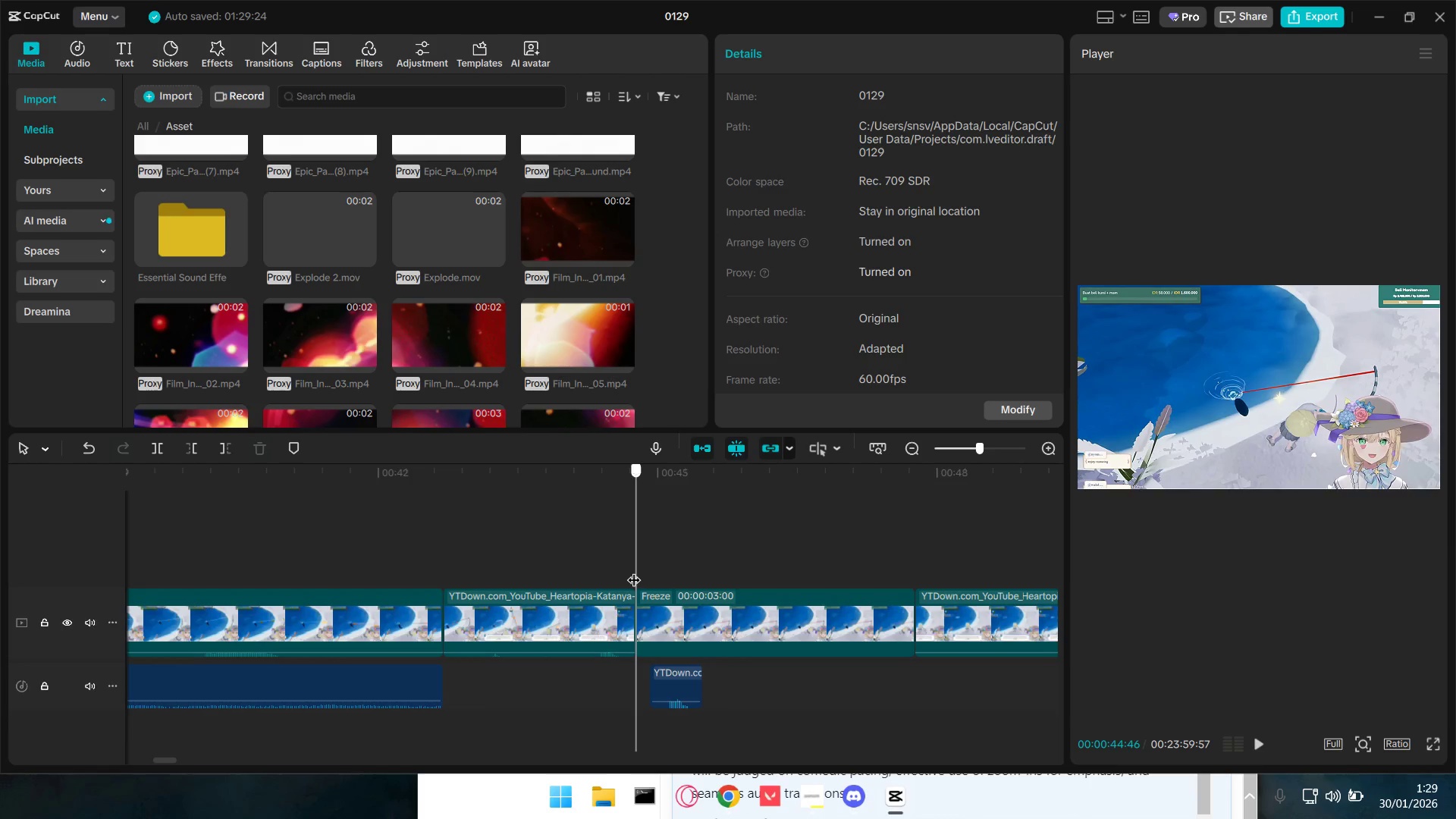 
key(Space)
 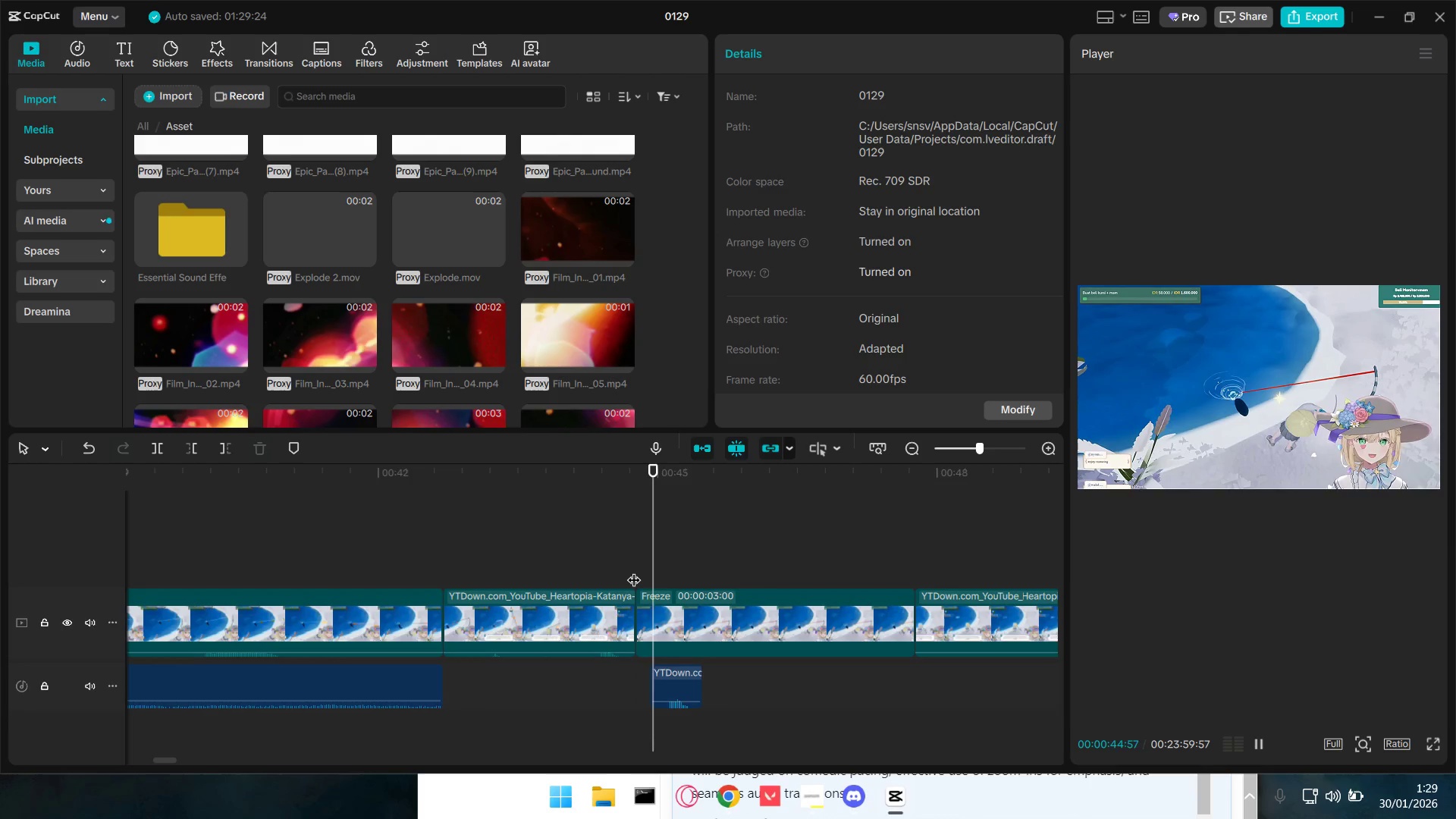 
key(Space)
 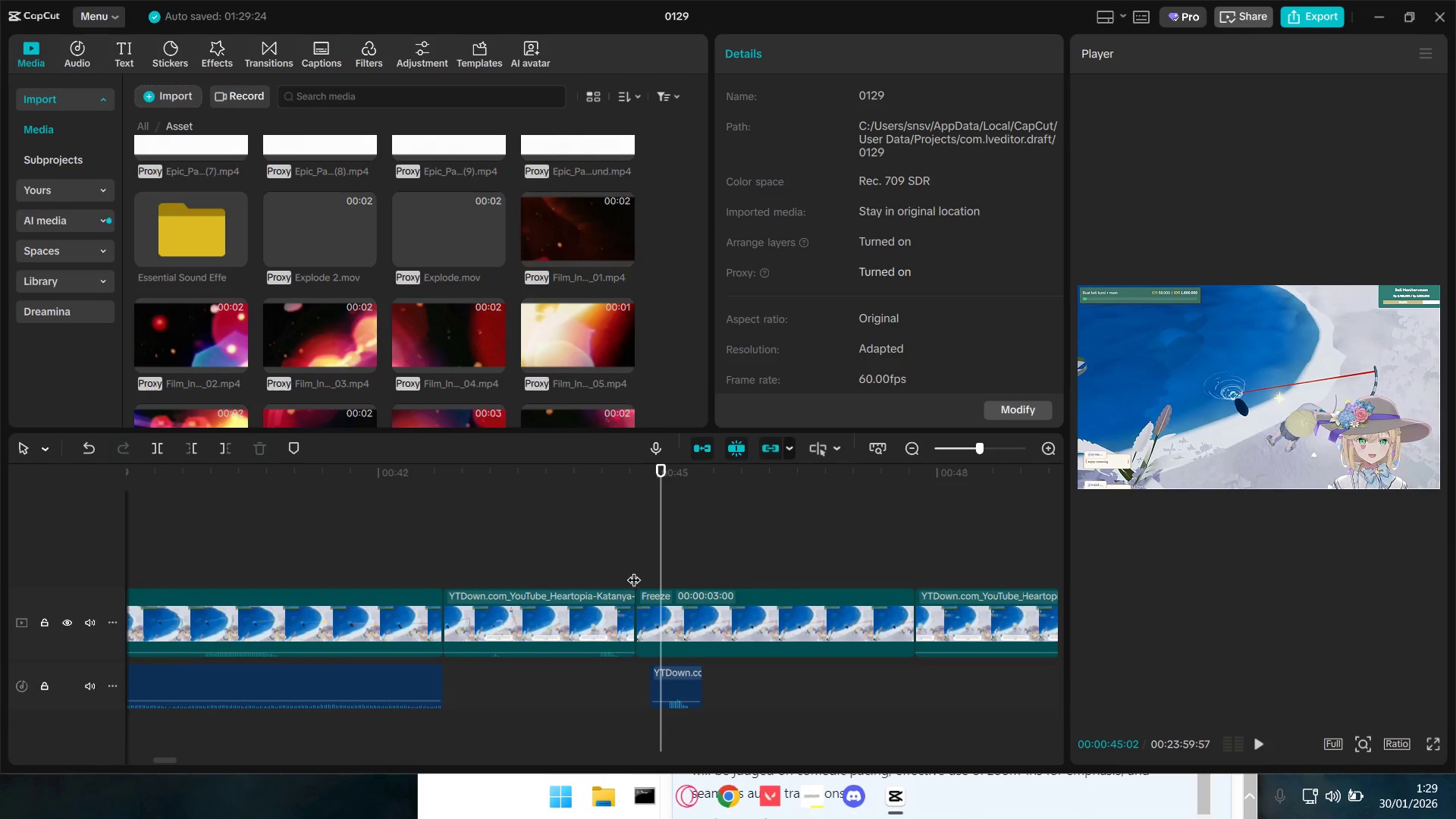 
key(Space)
 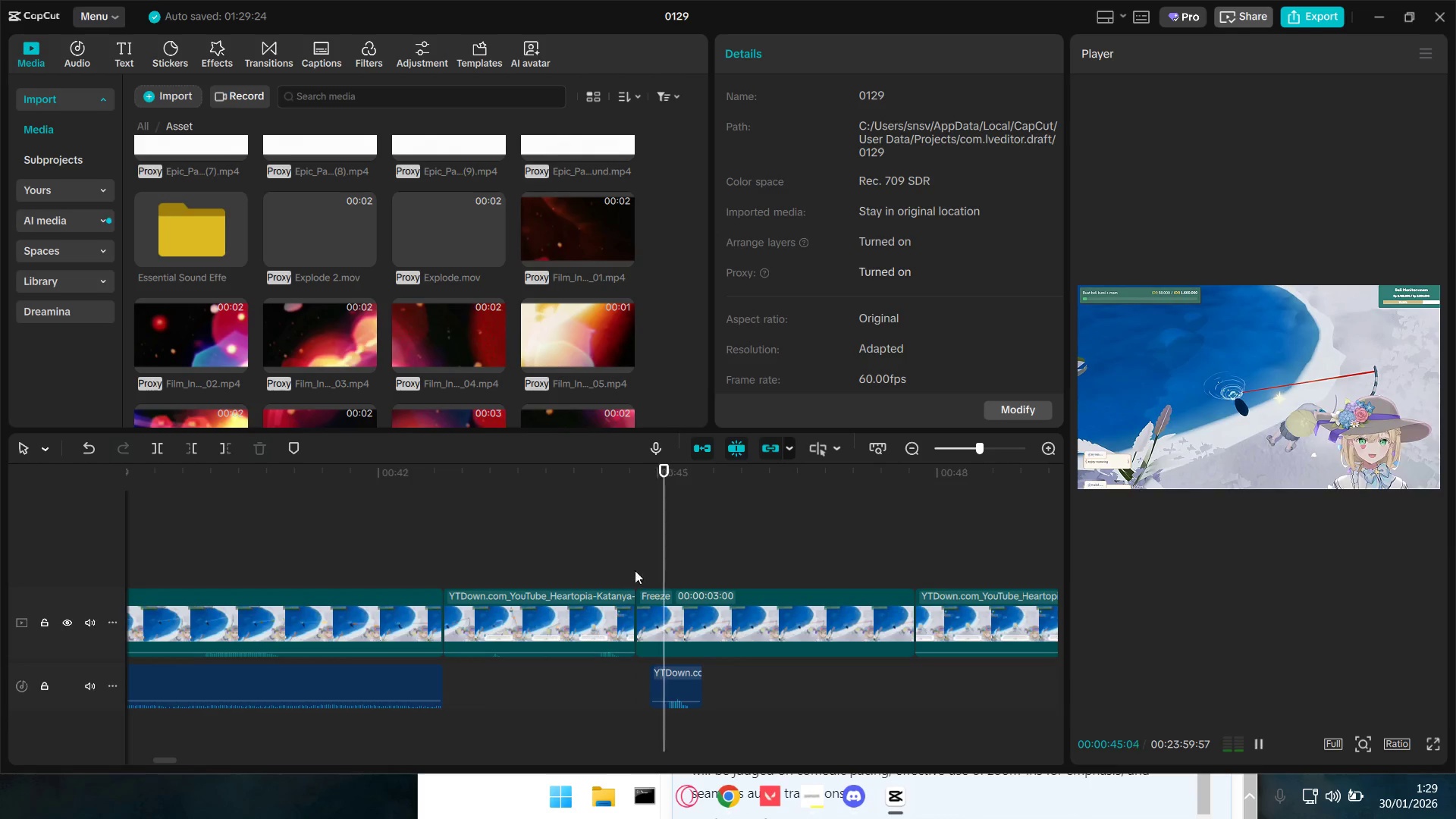 
key(Space)
 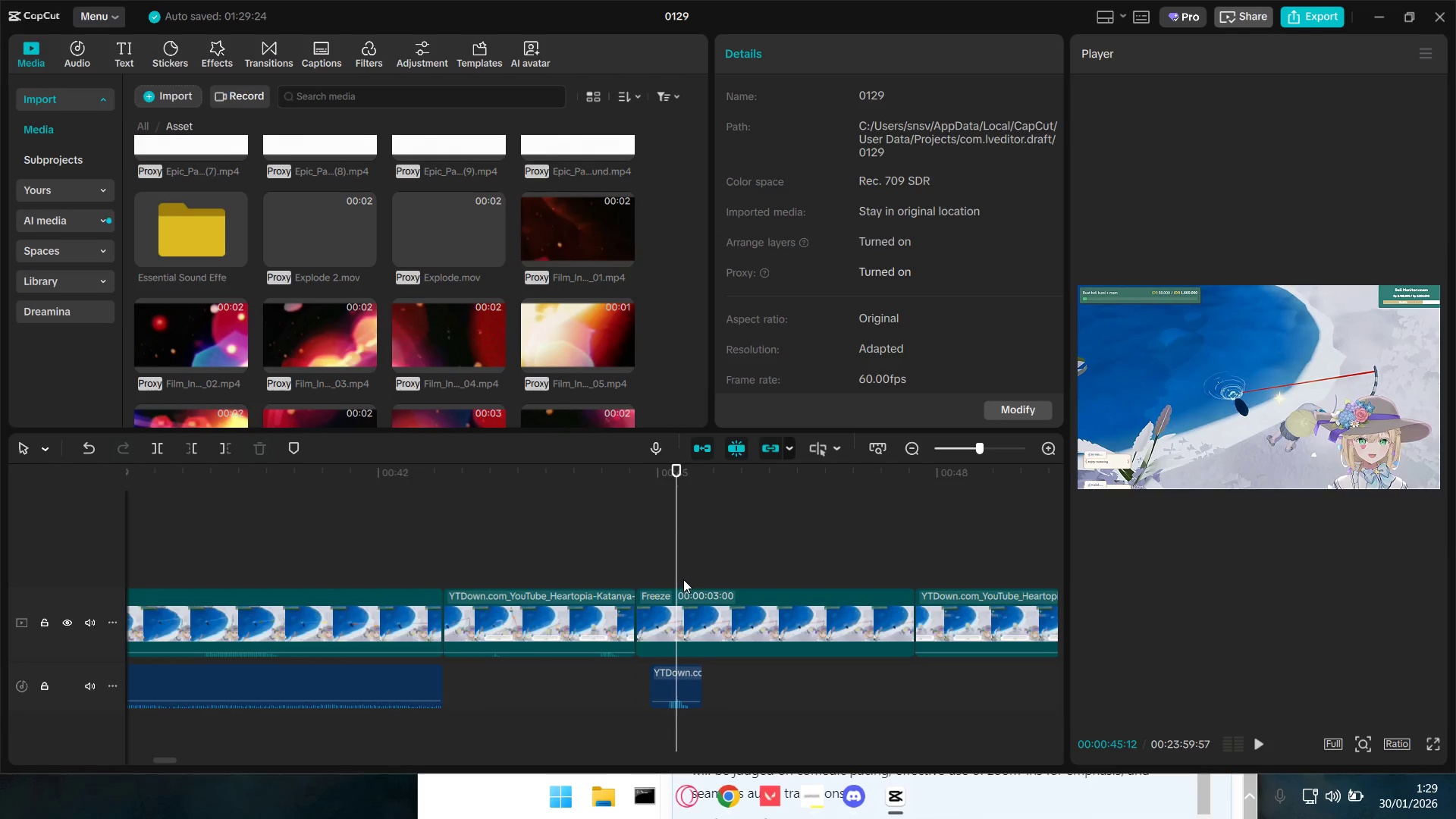 
left_click_drag(start_coordinate=[678, 579], to_coordinate=[671, 579])
 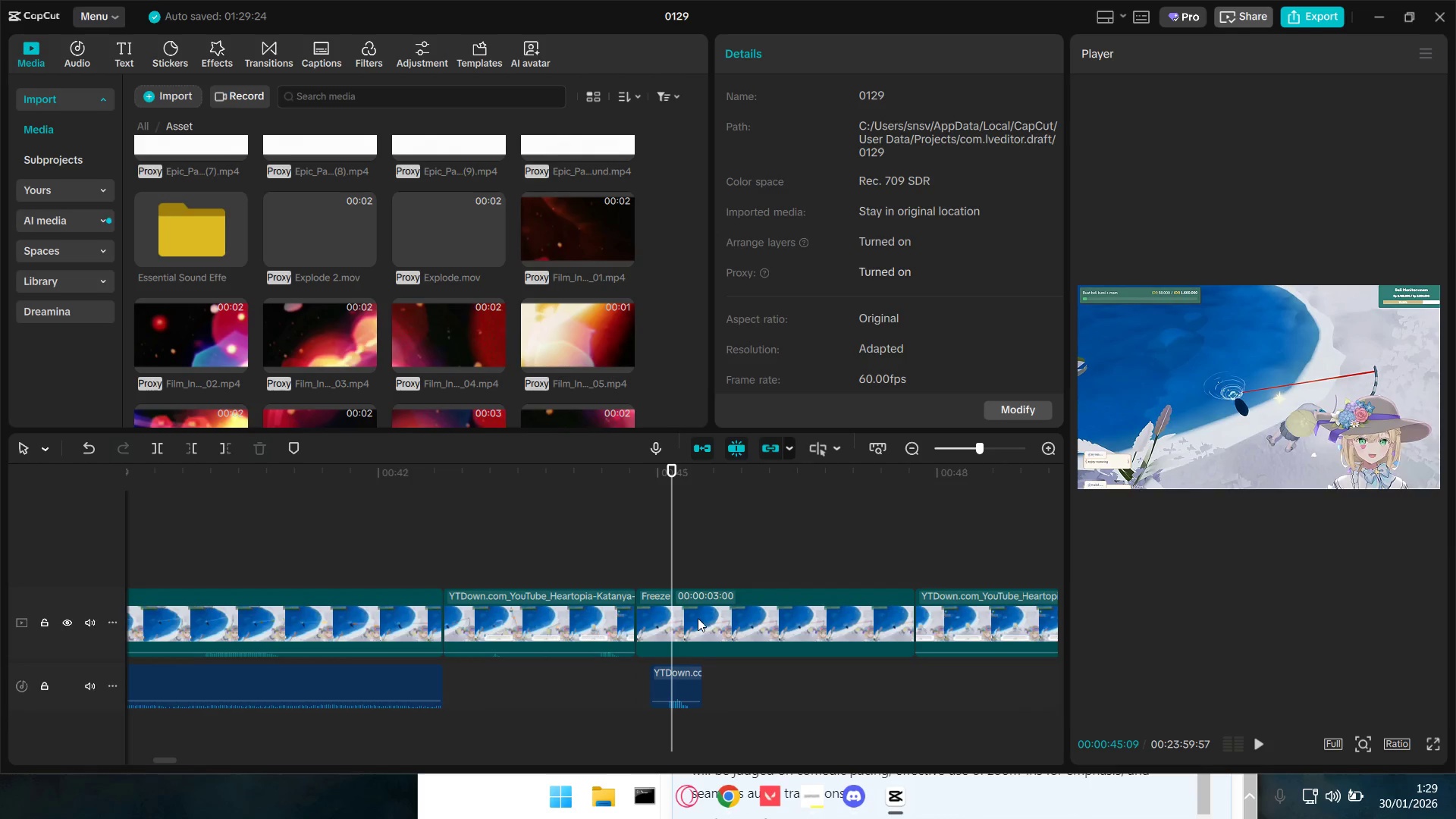 
left_click([698, 619])
 